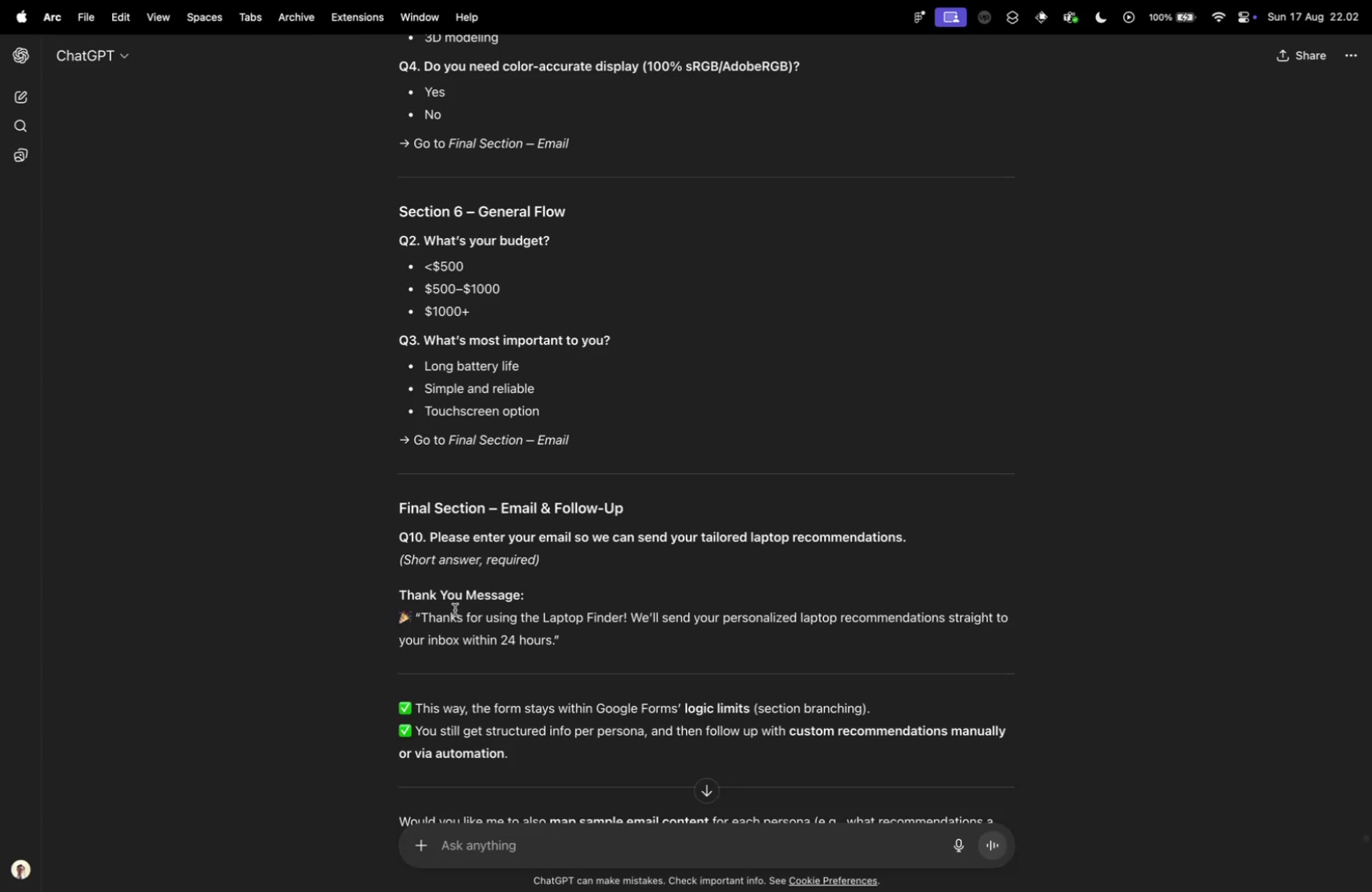 
left_click_drag(start_coordinate=[421, 616], to_coordinate=[553, 647])
 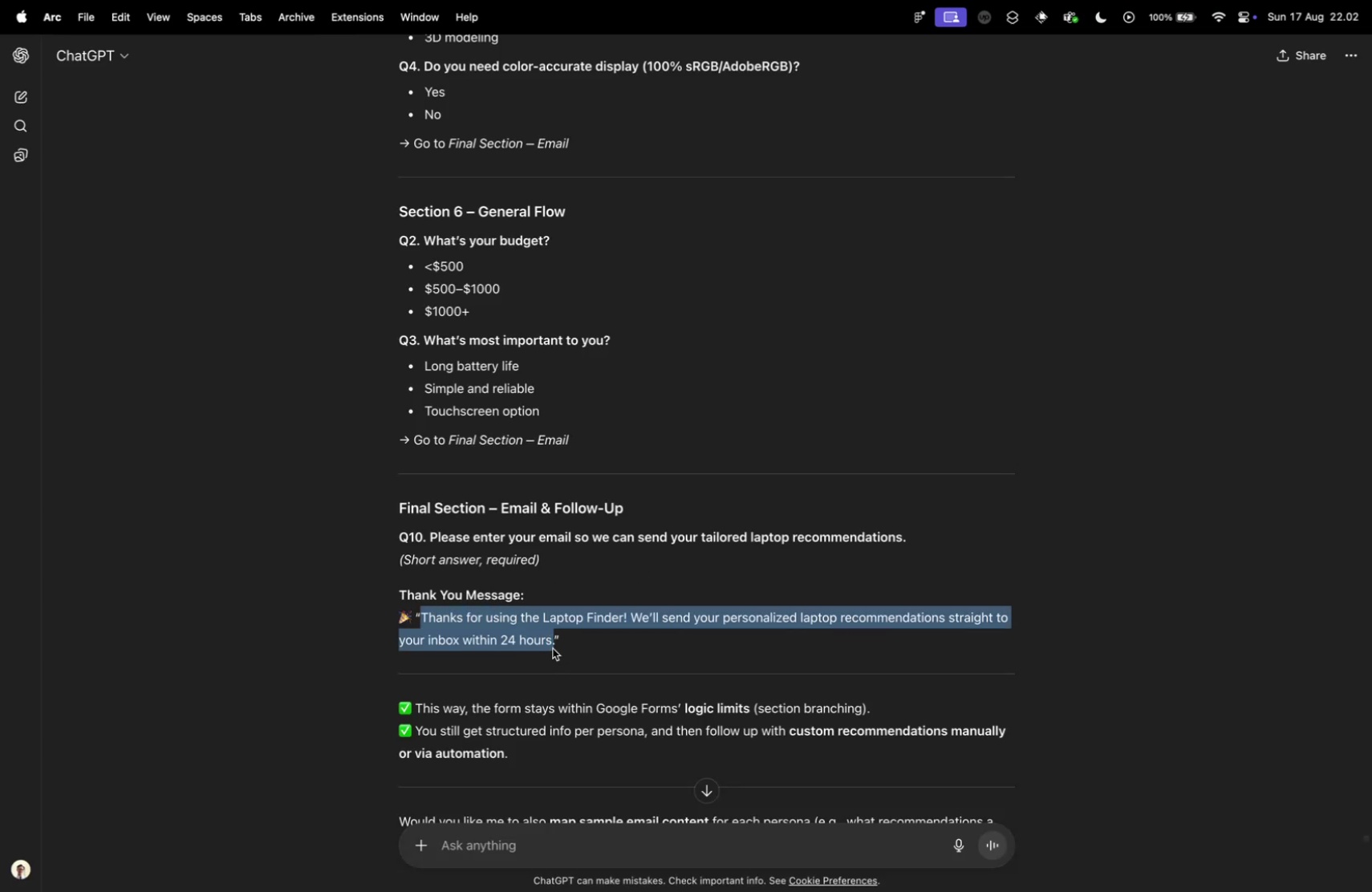 
key(Meta+CommandLeft)
 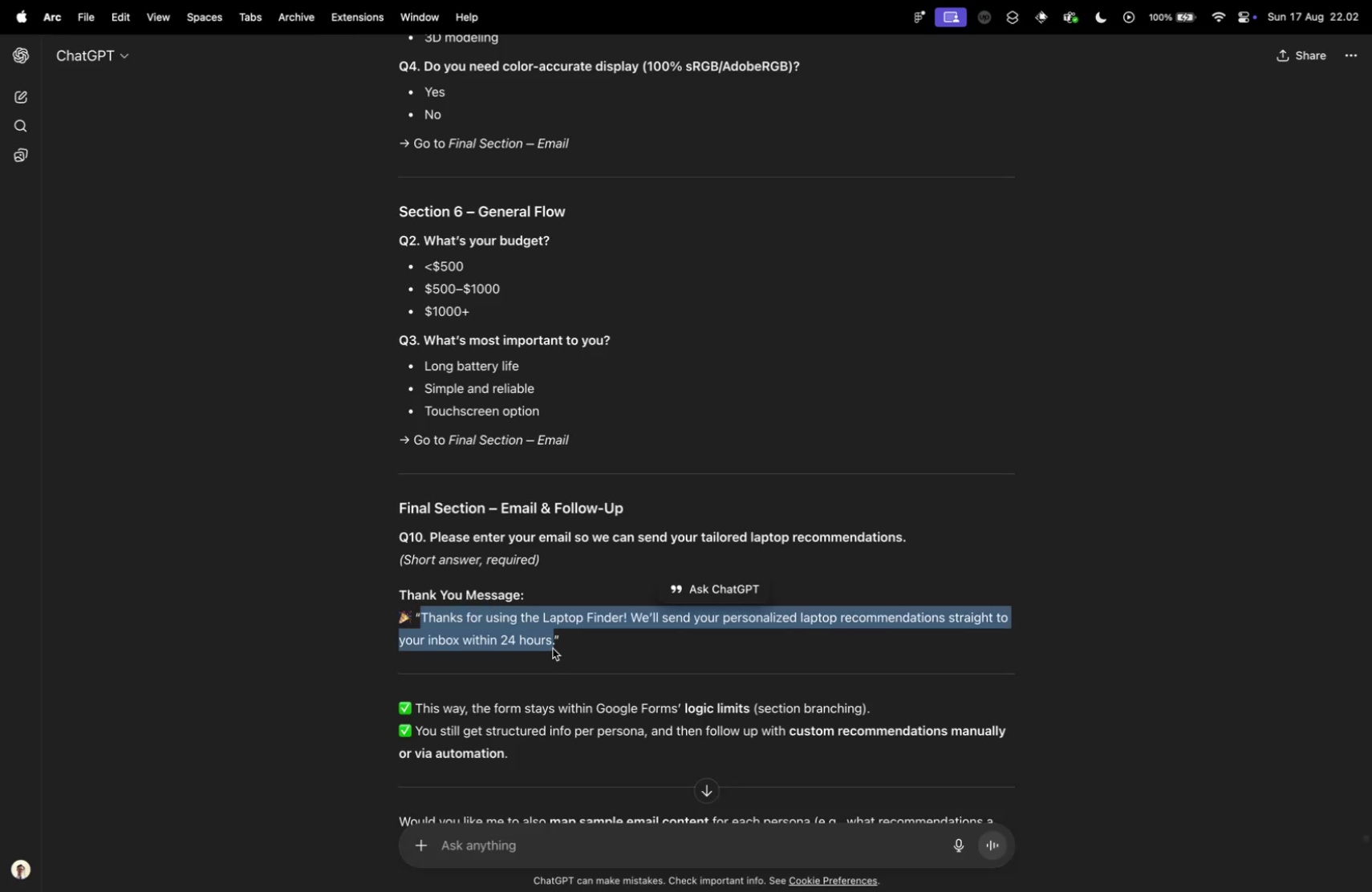 
key(Meta+C)
 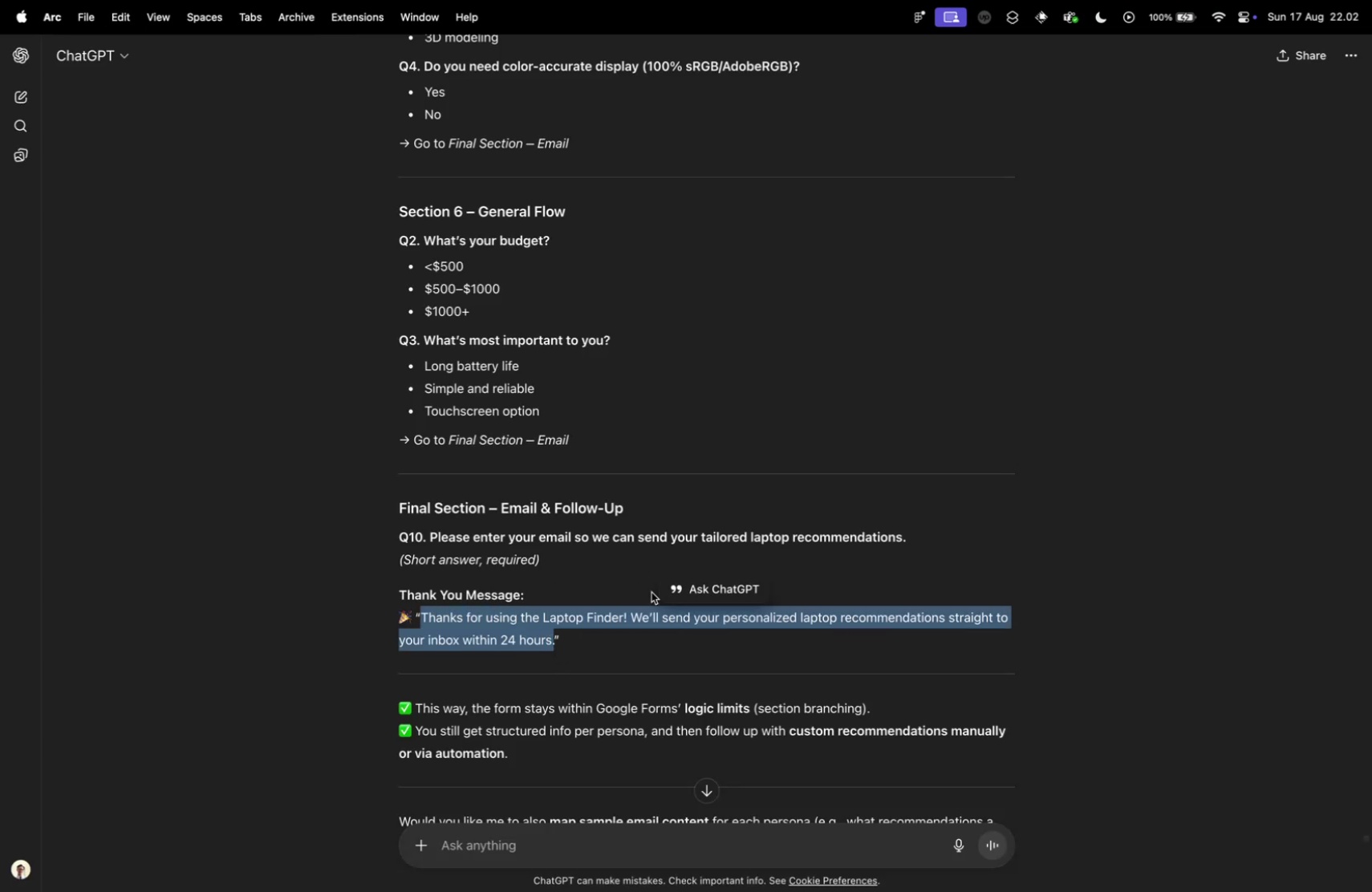 
key(Control+ControlLeft)
 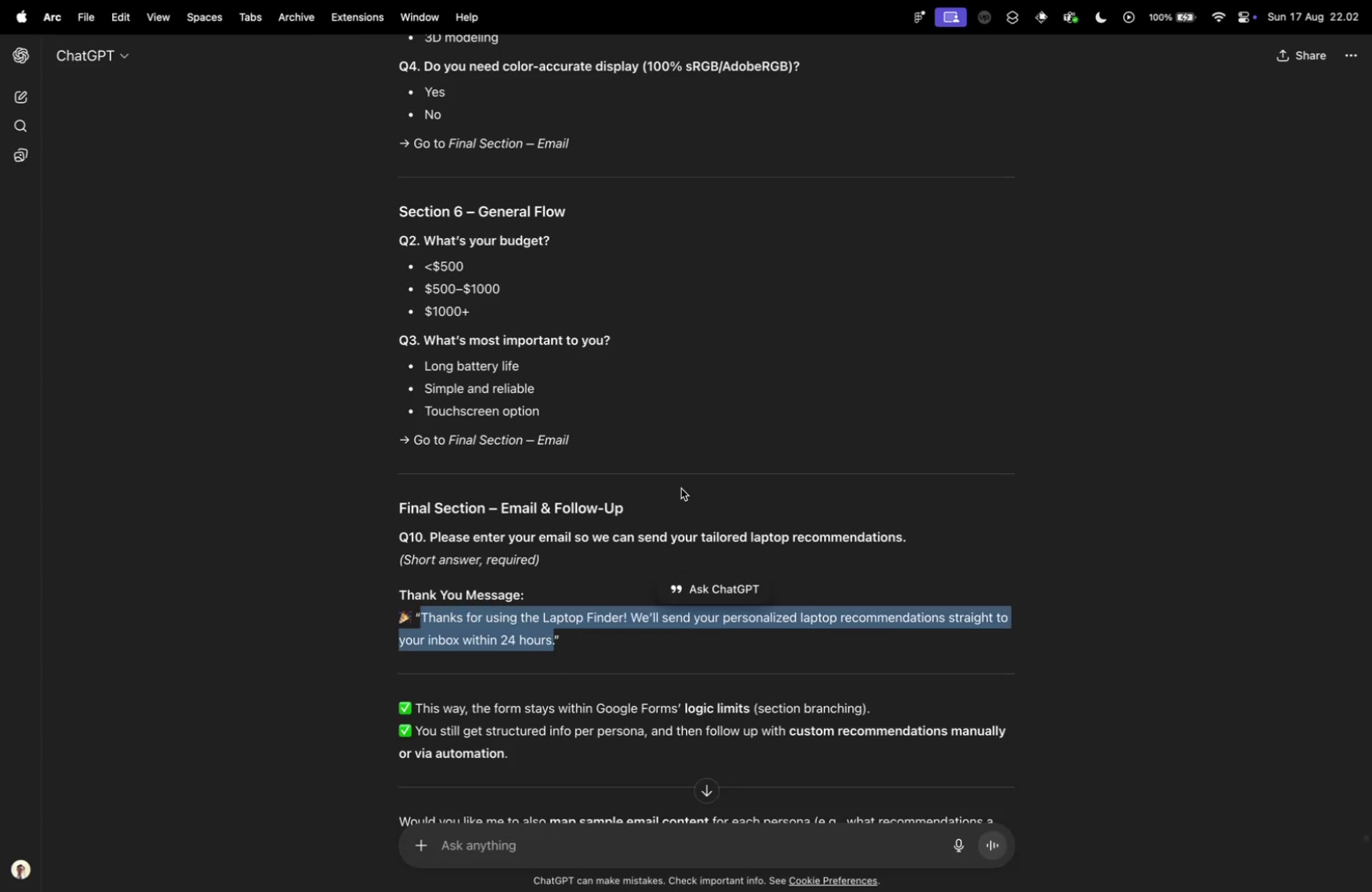 
key(Control+Tab)
 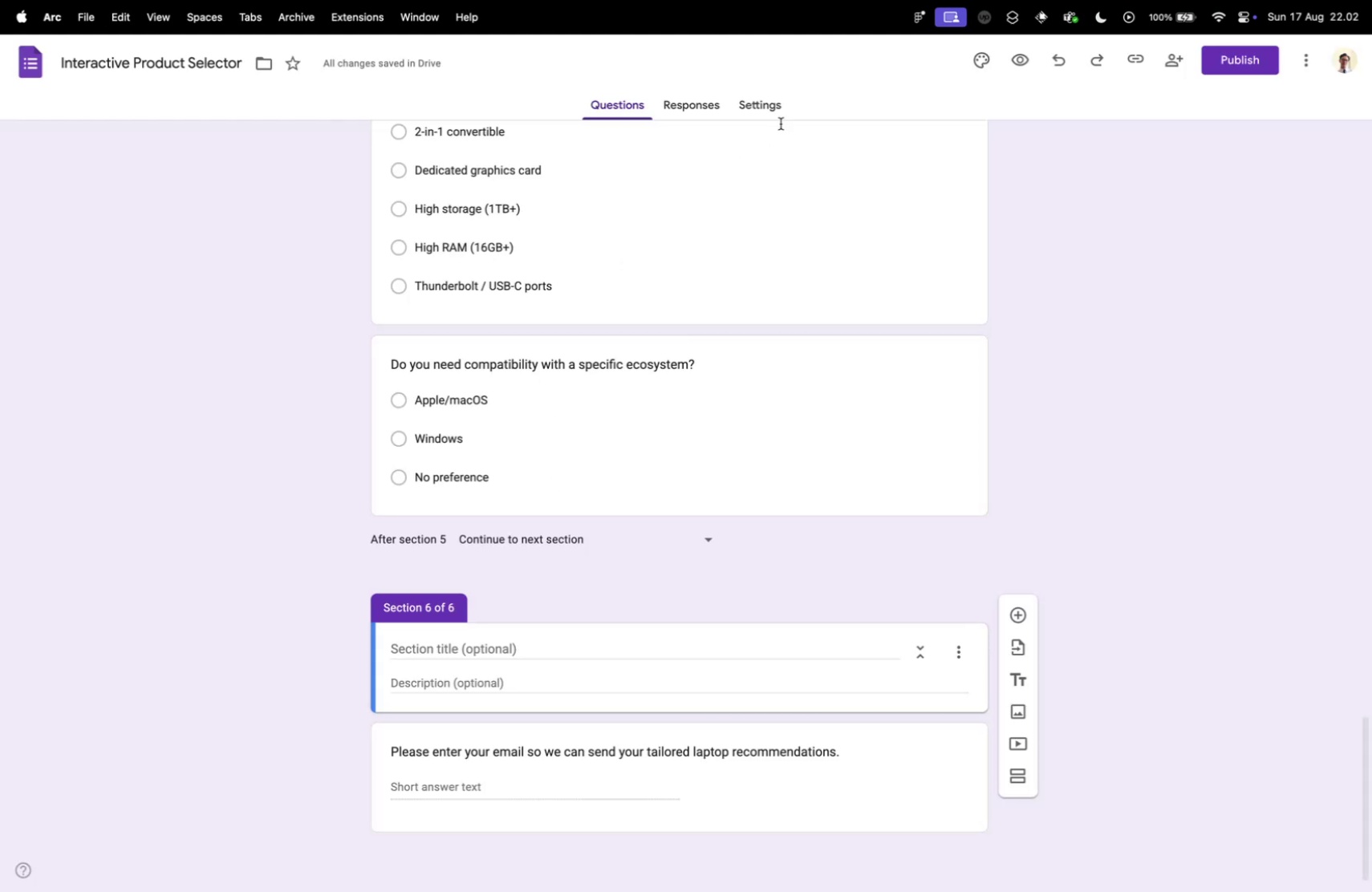 
left_click([771, 102])
 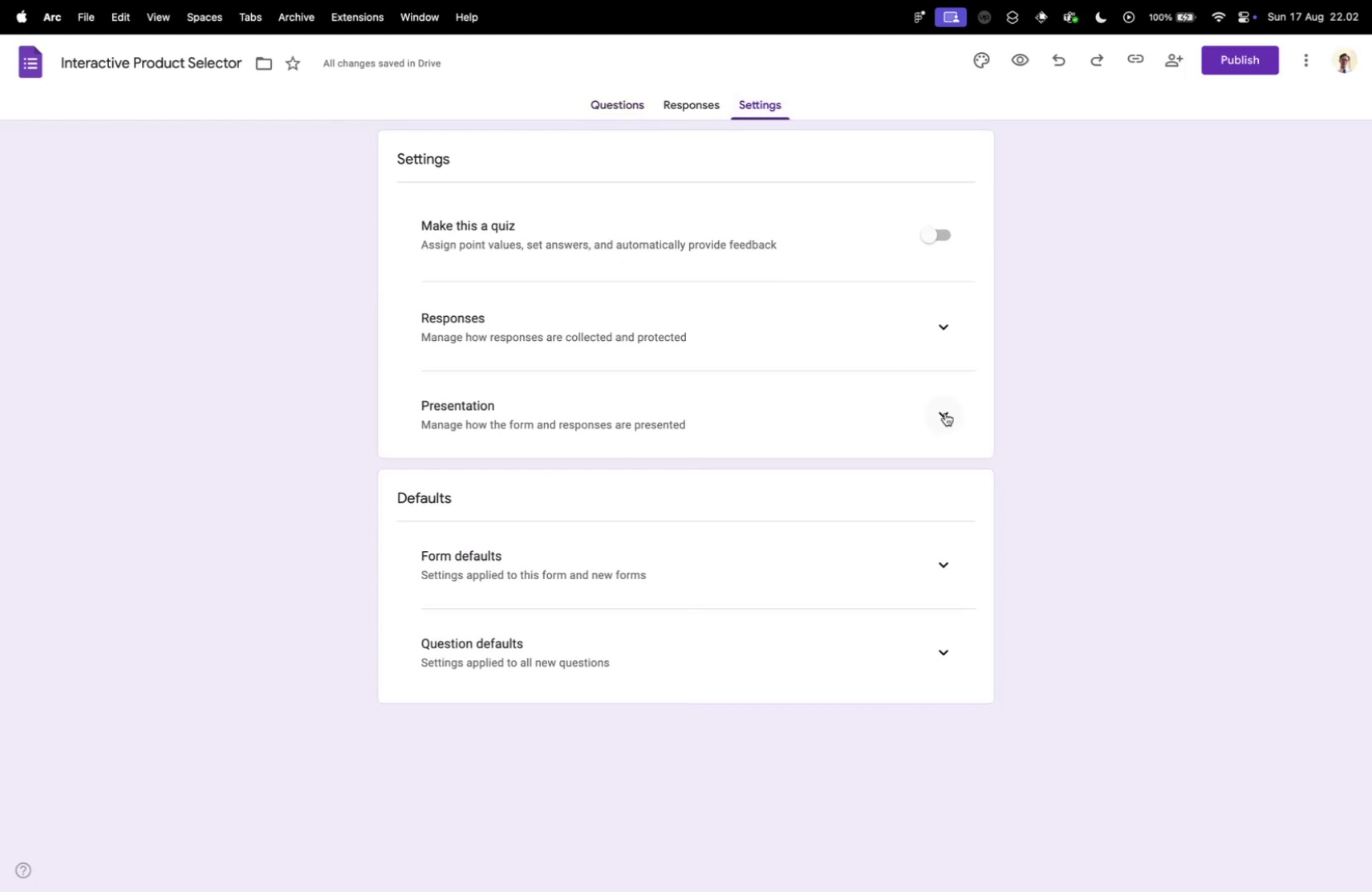 
scroll: coordinate [747, 594], scroll_direction: down, amount: 1.0
 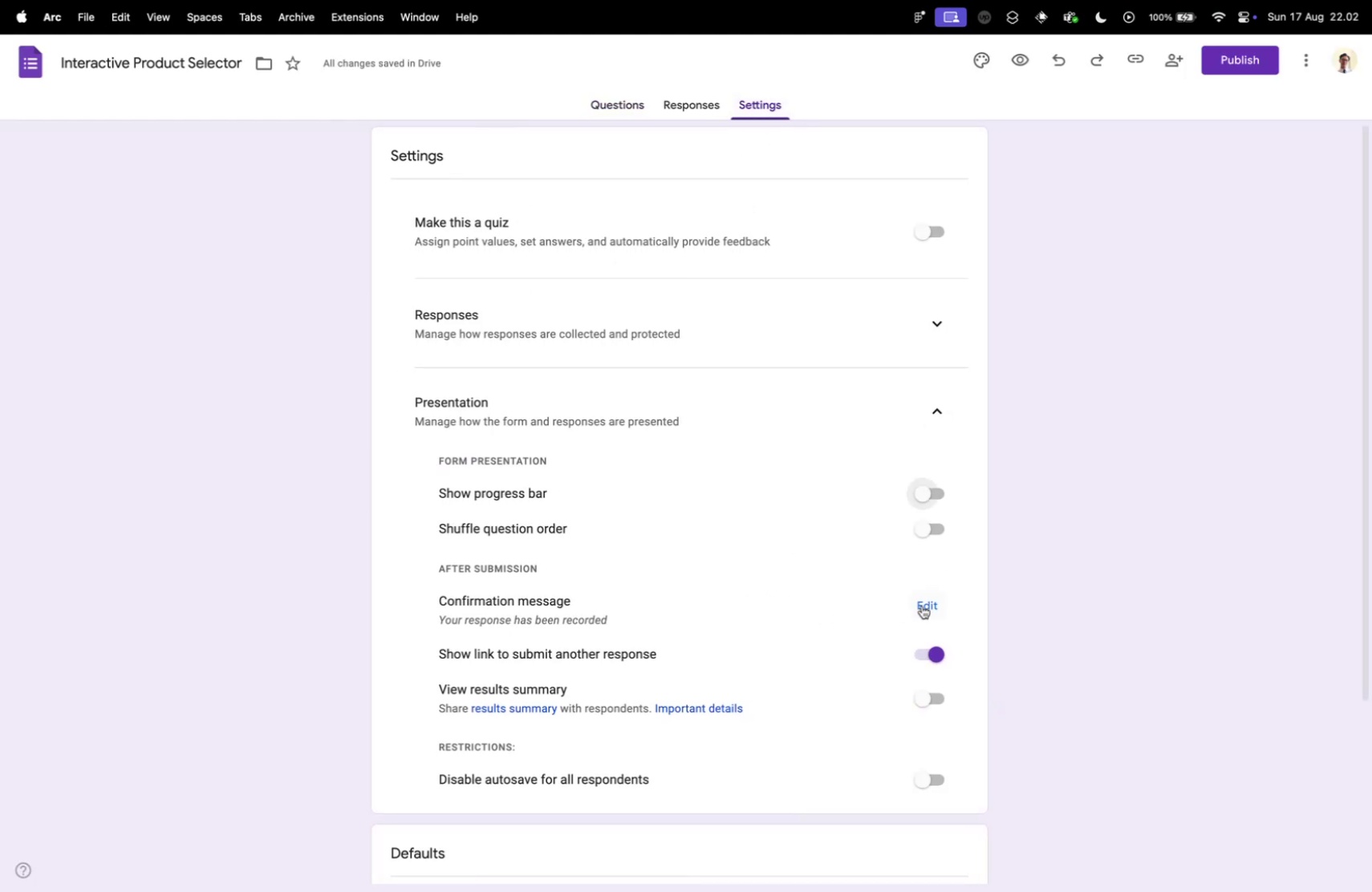 
left_click([923, 606])
 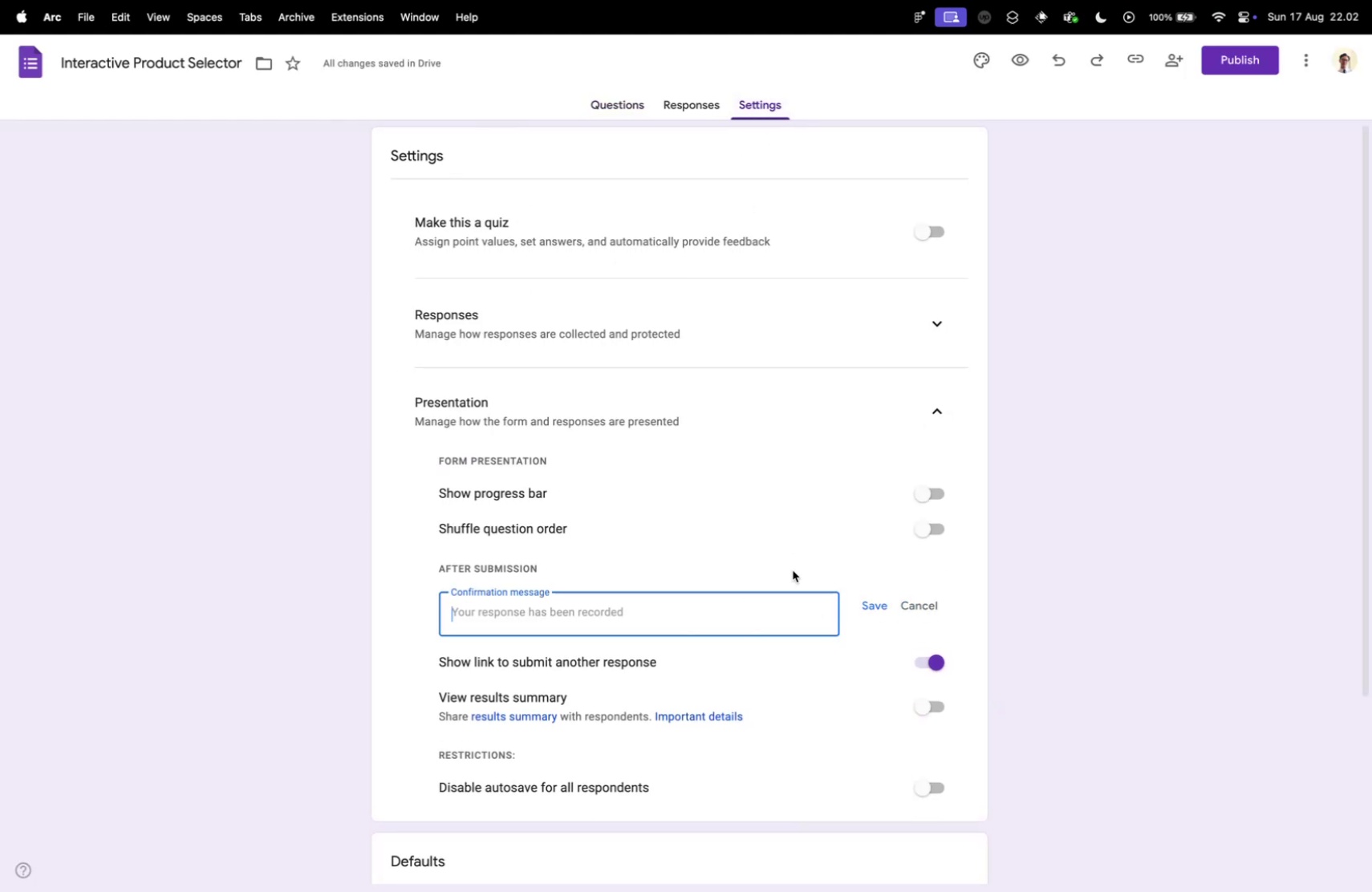 
key(Meta+V)
 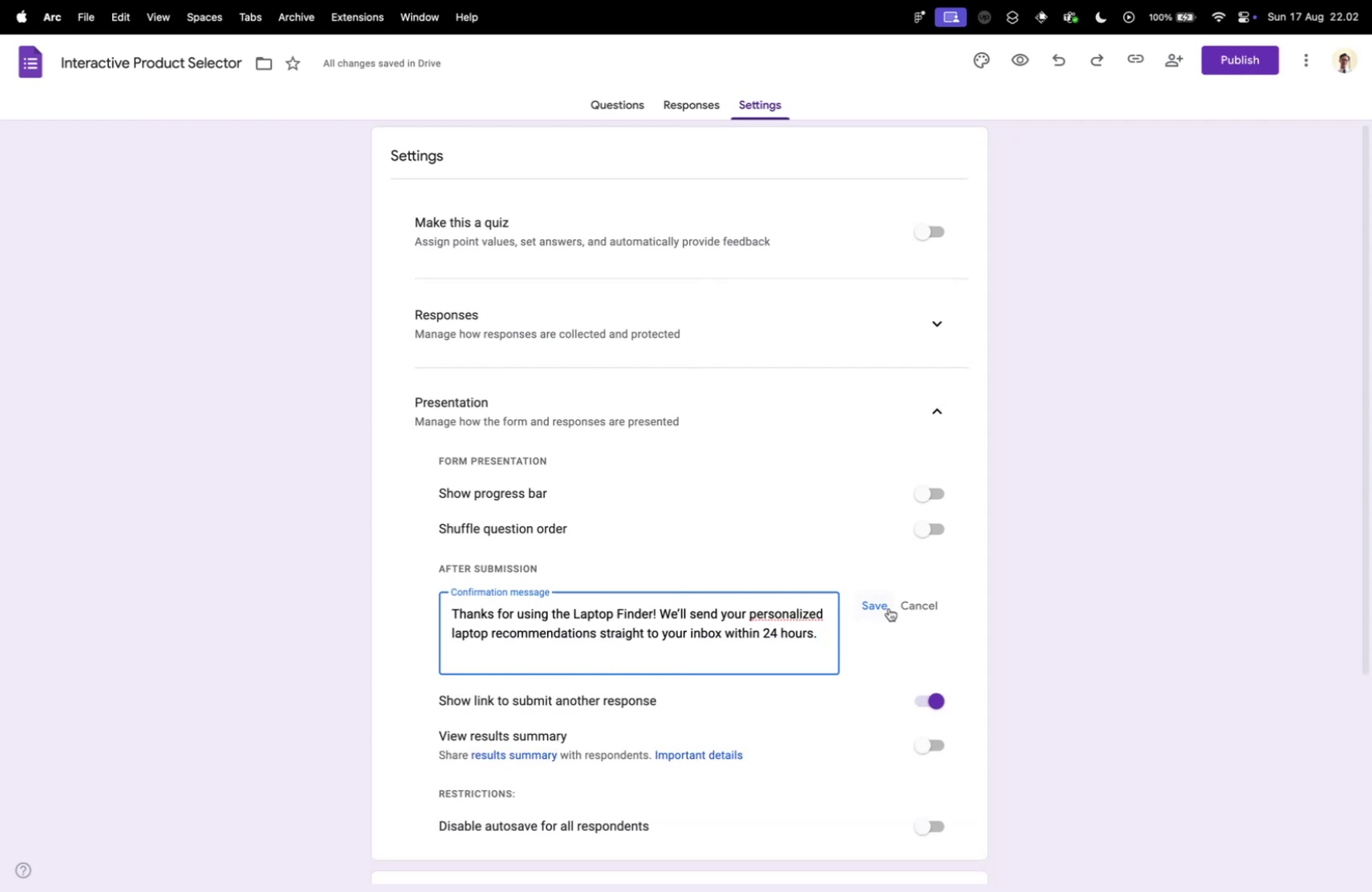 
left_click([882, 606])
 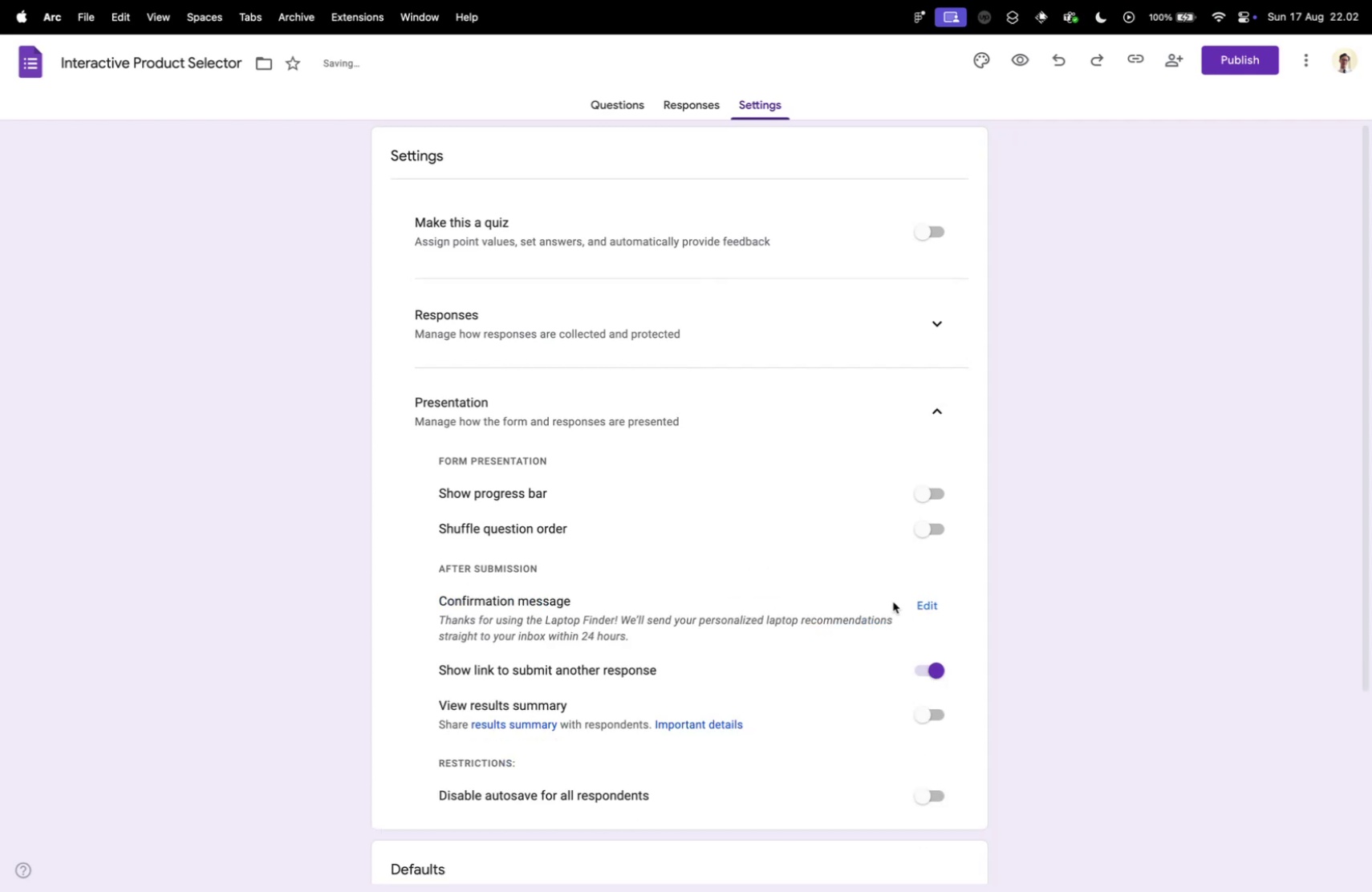 
key(Control+ControlLeft)
 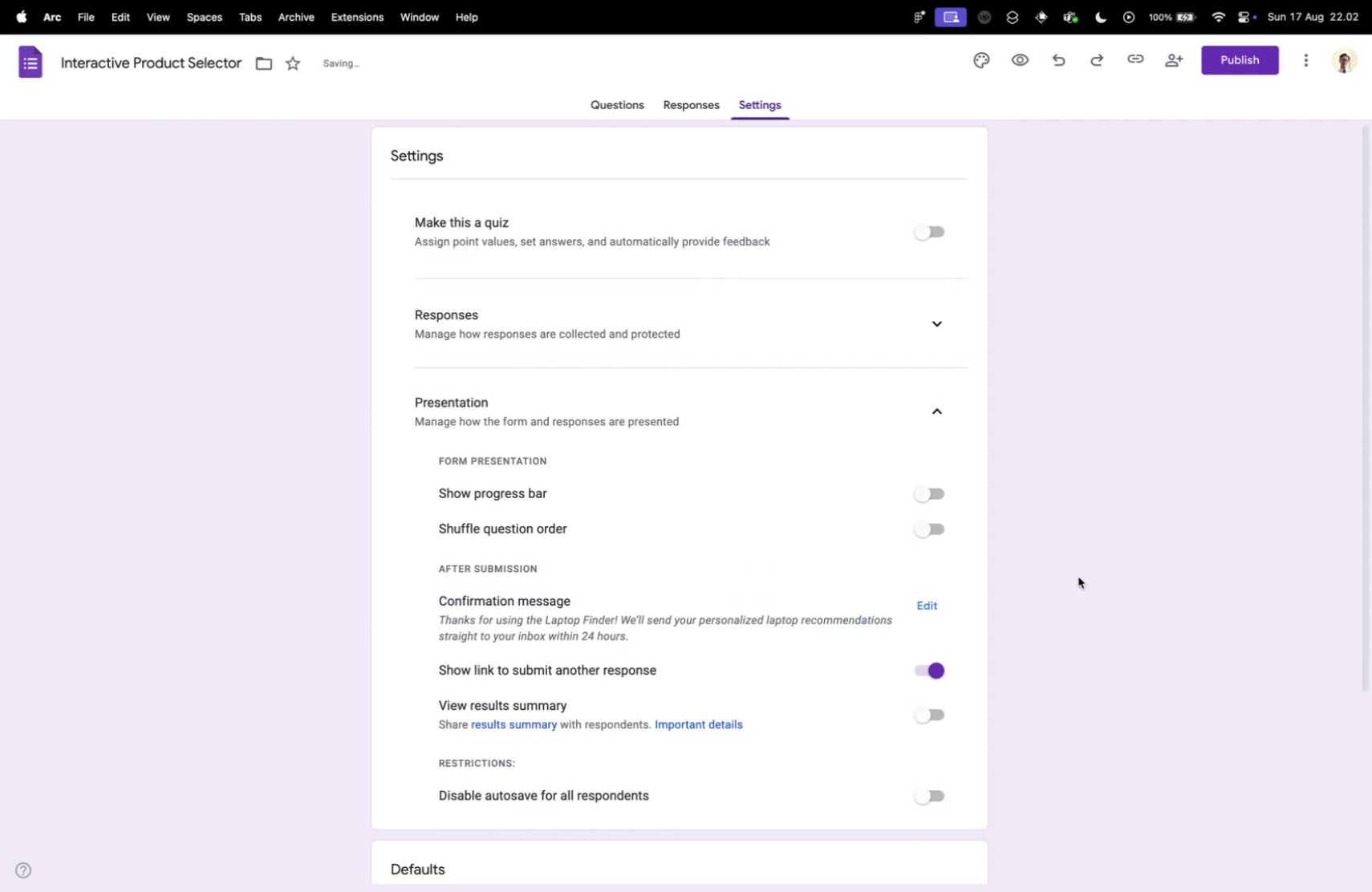 
key(Control+Tab)
 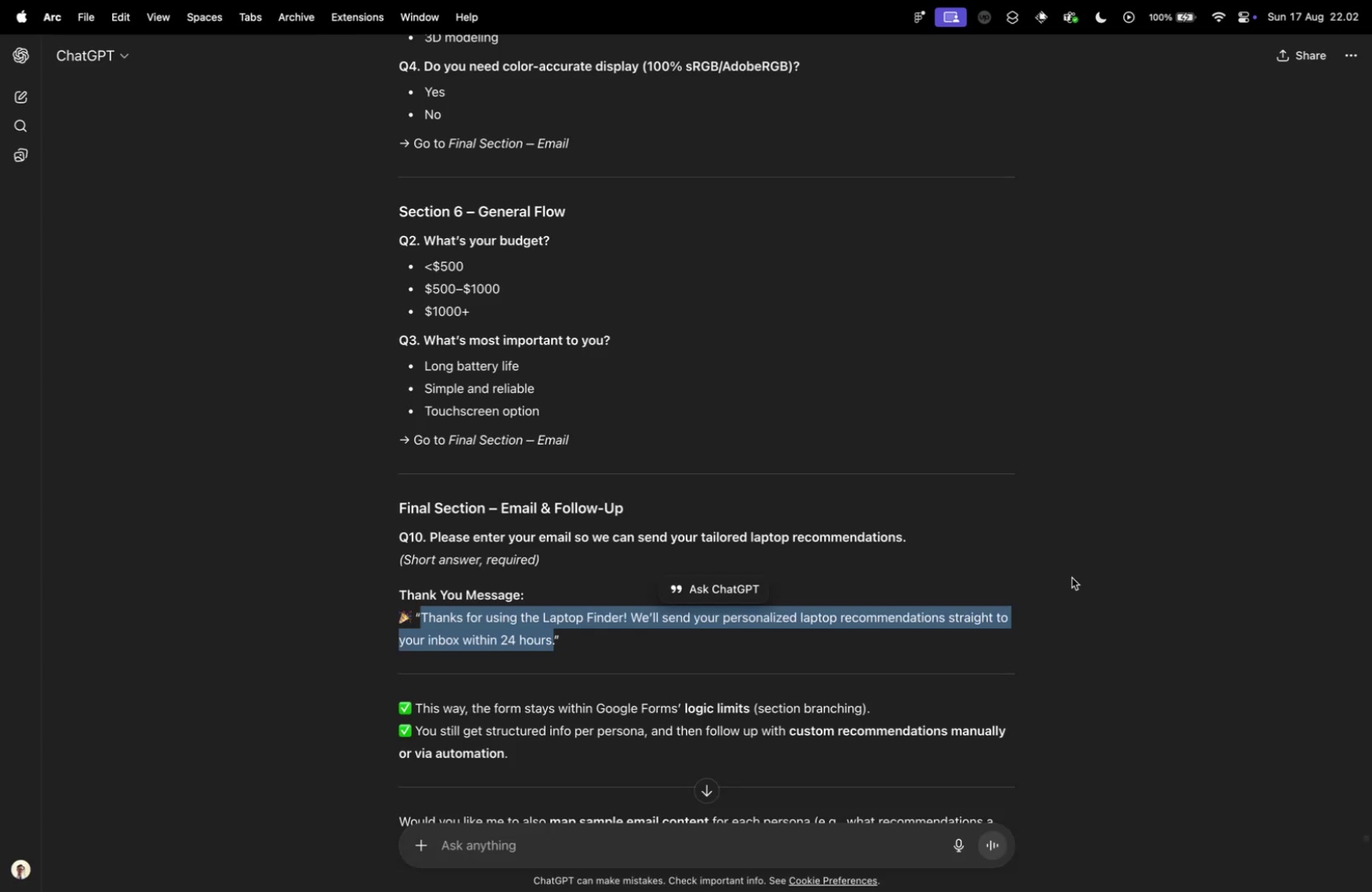 
key(Control+ControlLeft)
 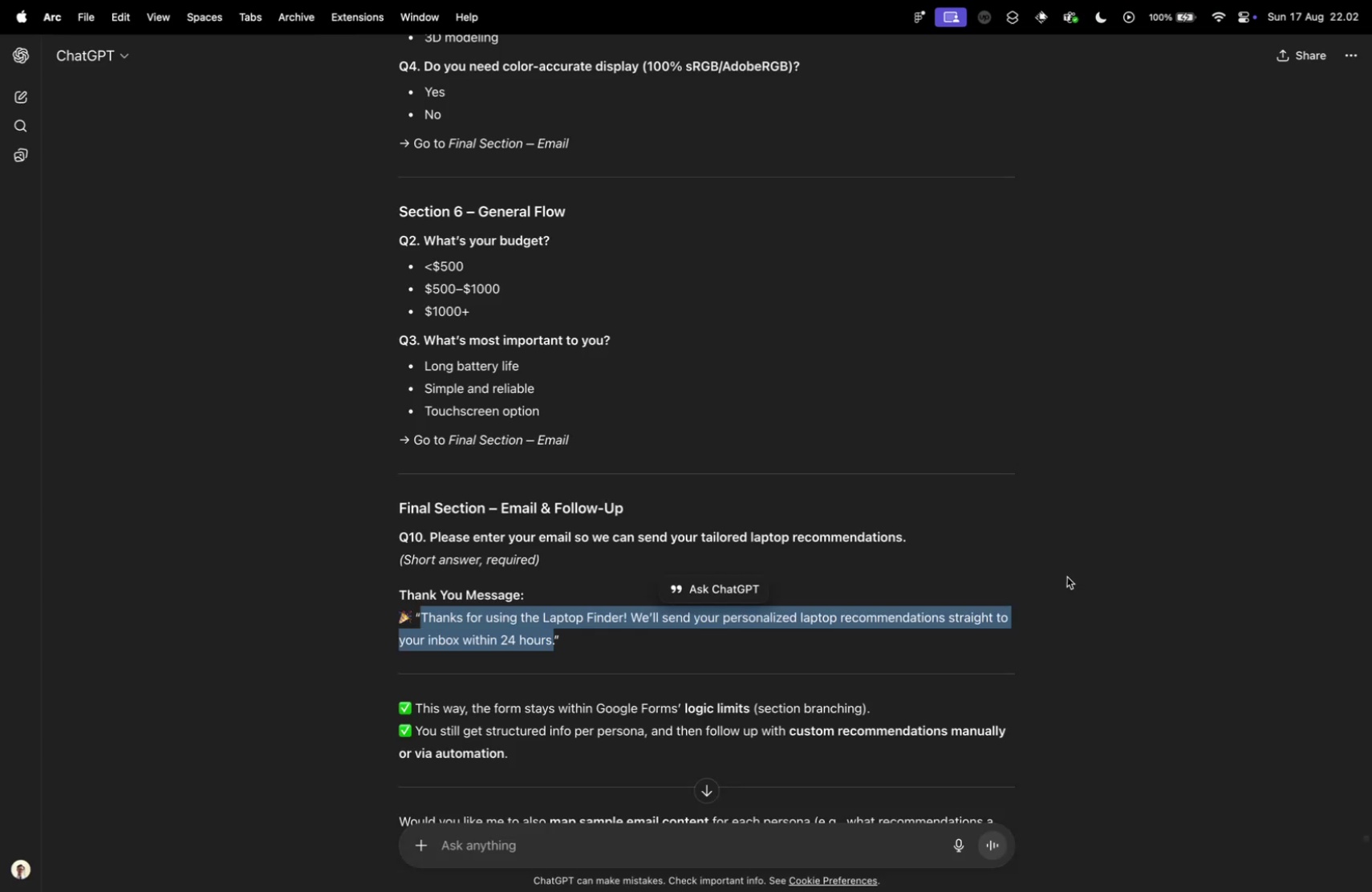 
scroll: coordinate [797, 572], scroll_direction: down, amount: 16.0
 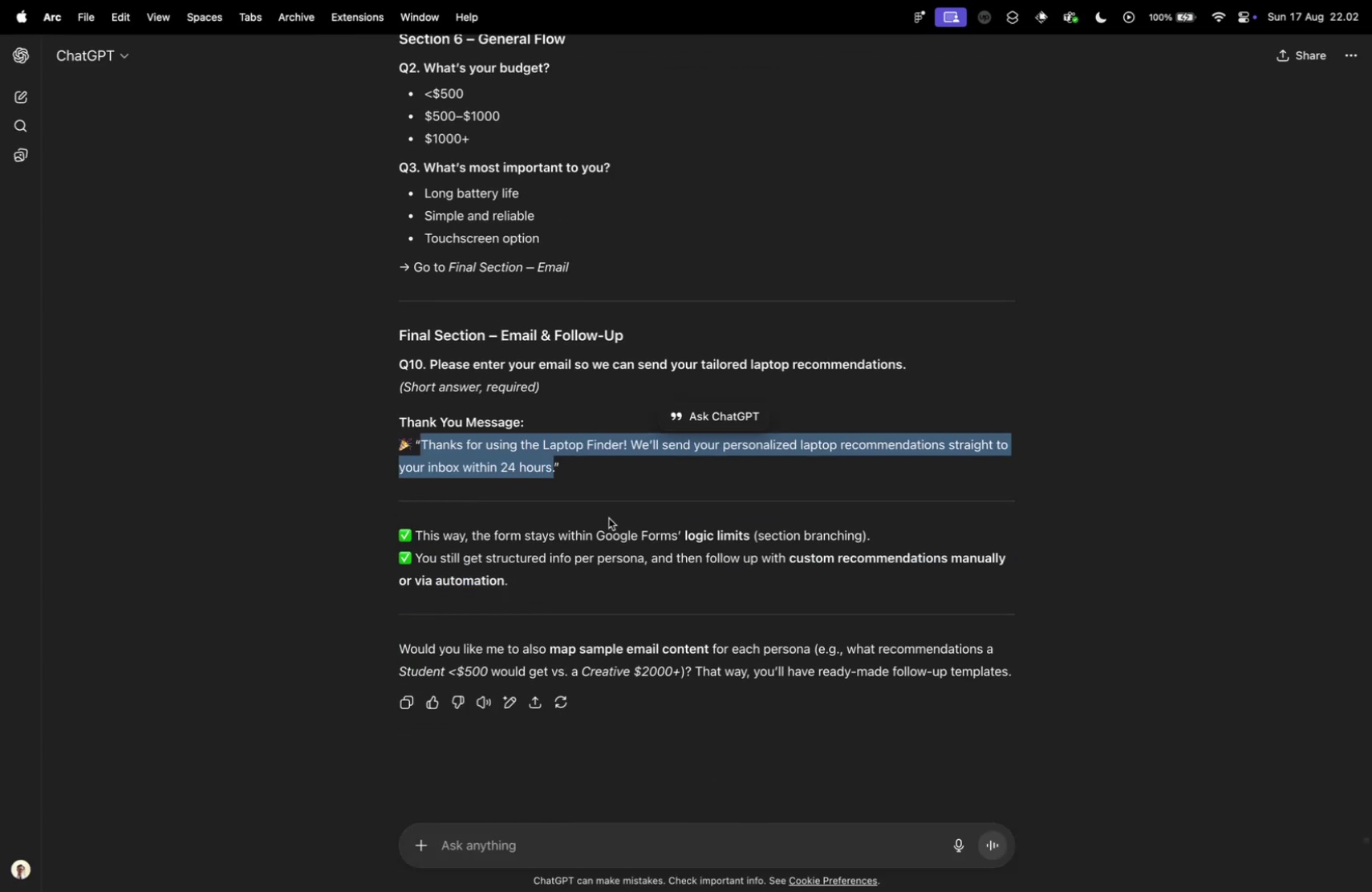 
key(Control+ControlLeft)
 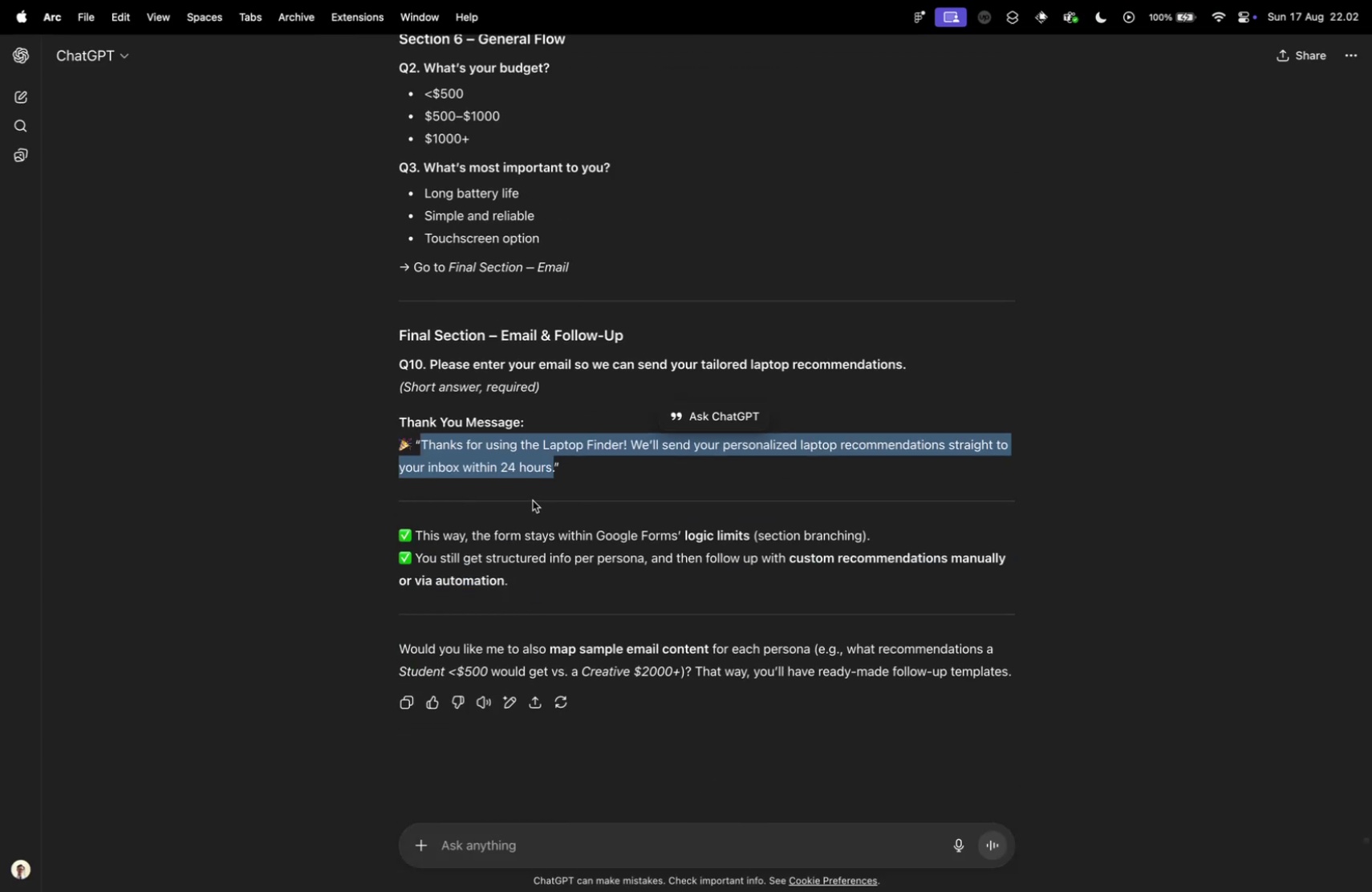 
key(Control+Tab)
 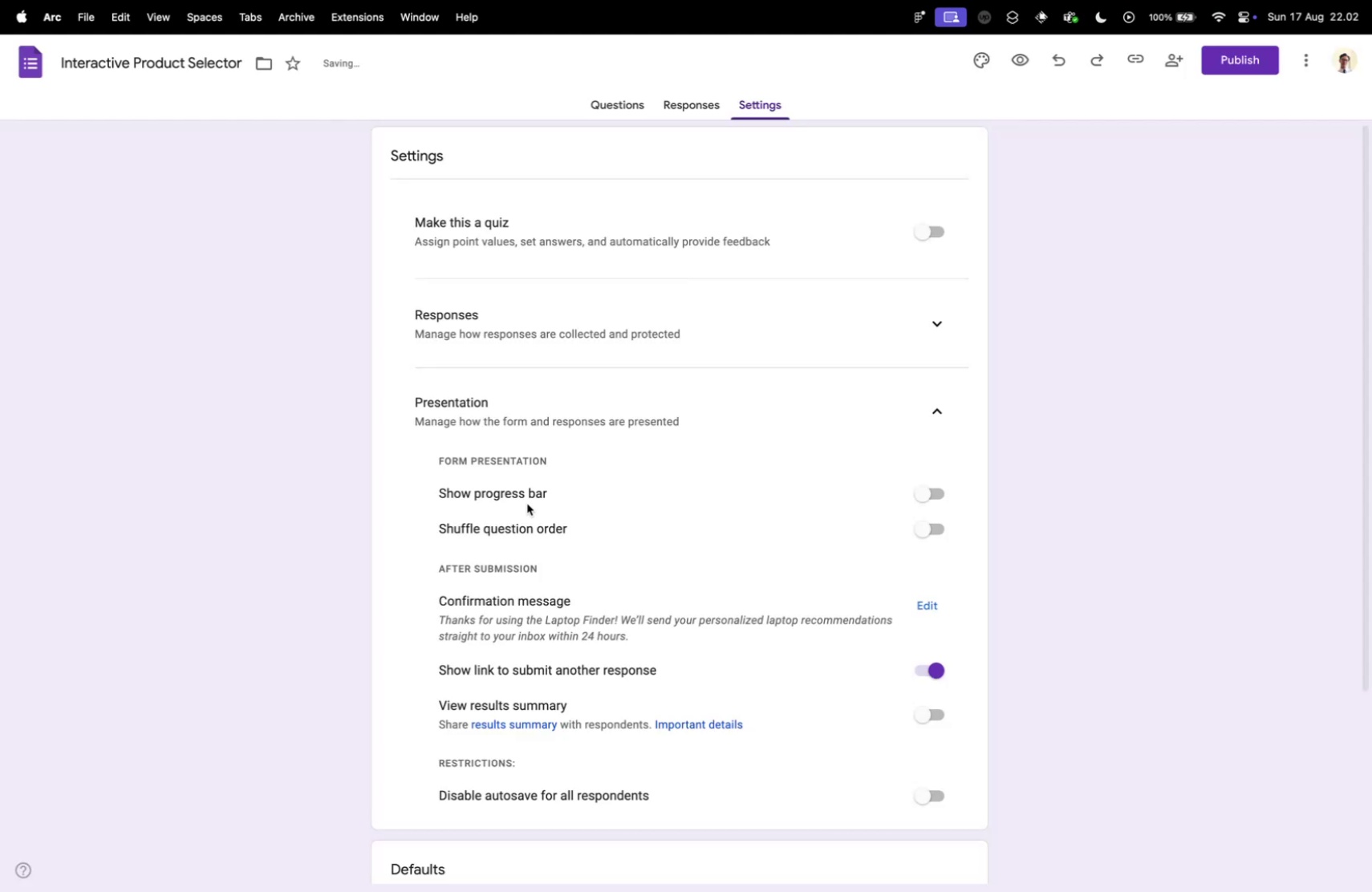 
scroll: coordinate [591, 306], scroll_direction: up, amount: 15.0
 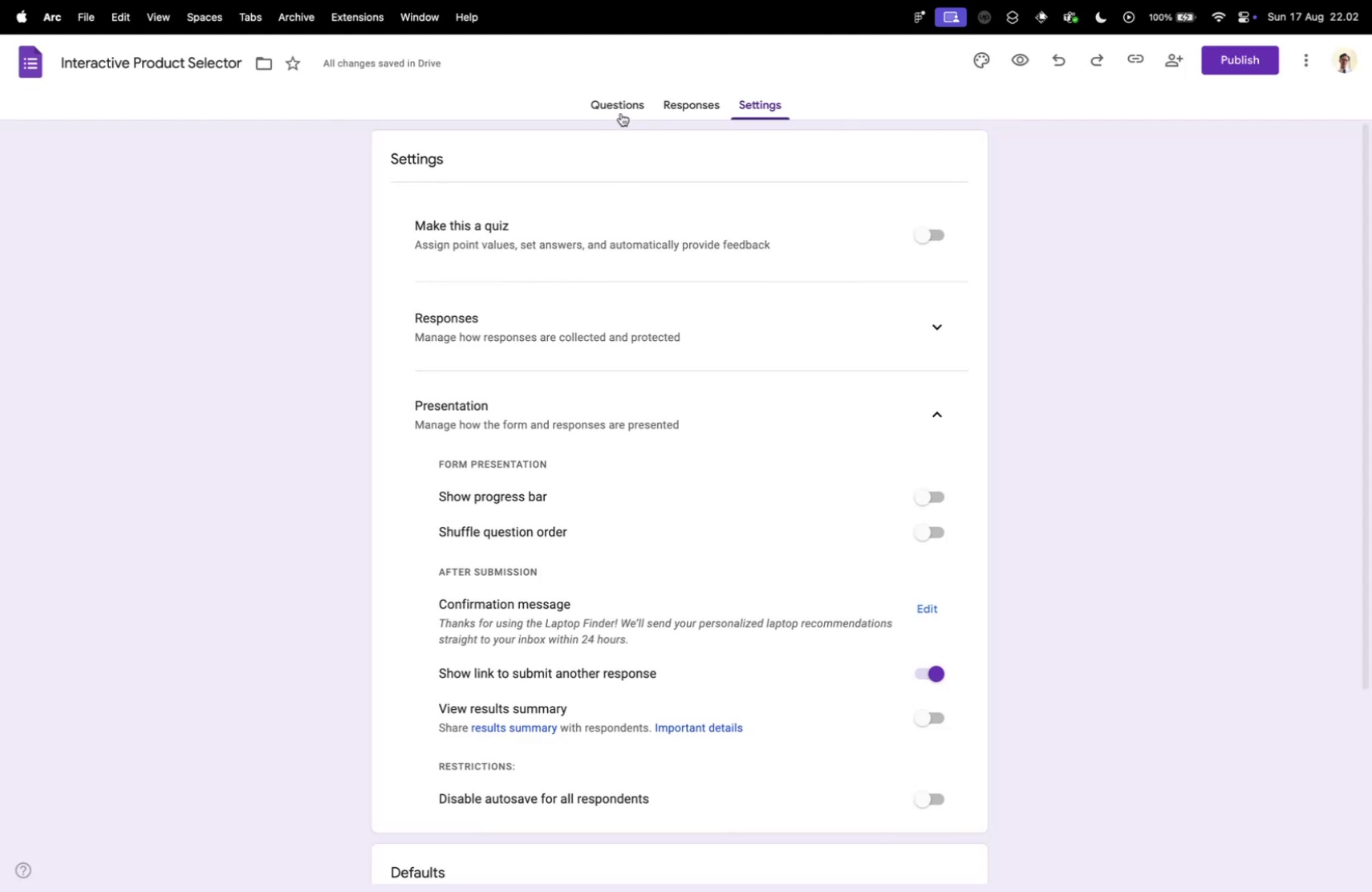 
left_click([621, 113])
 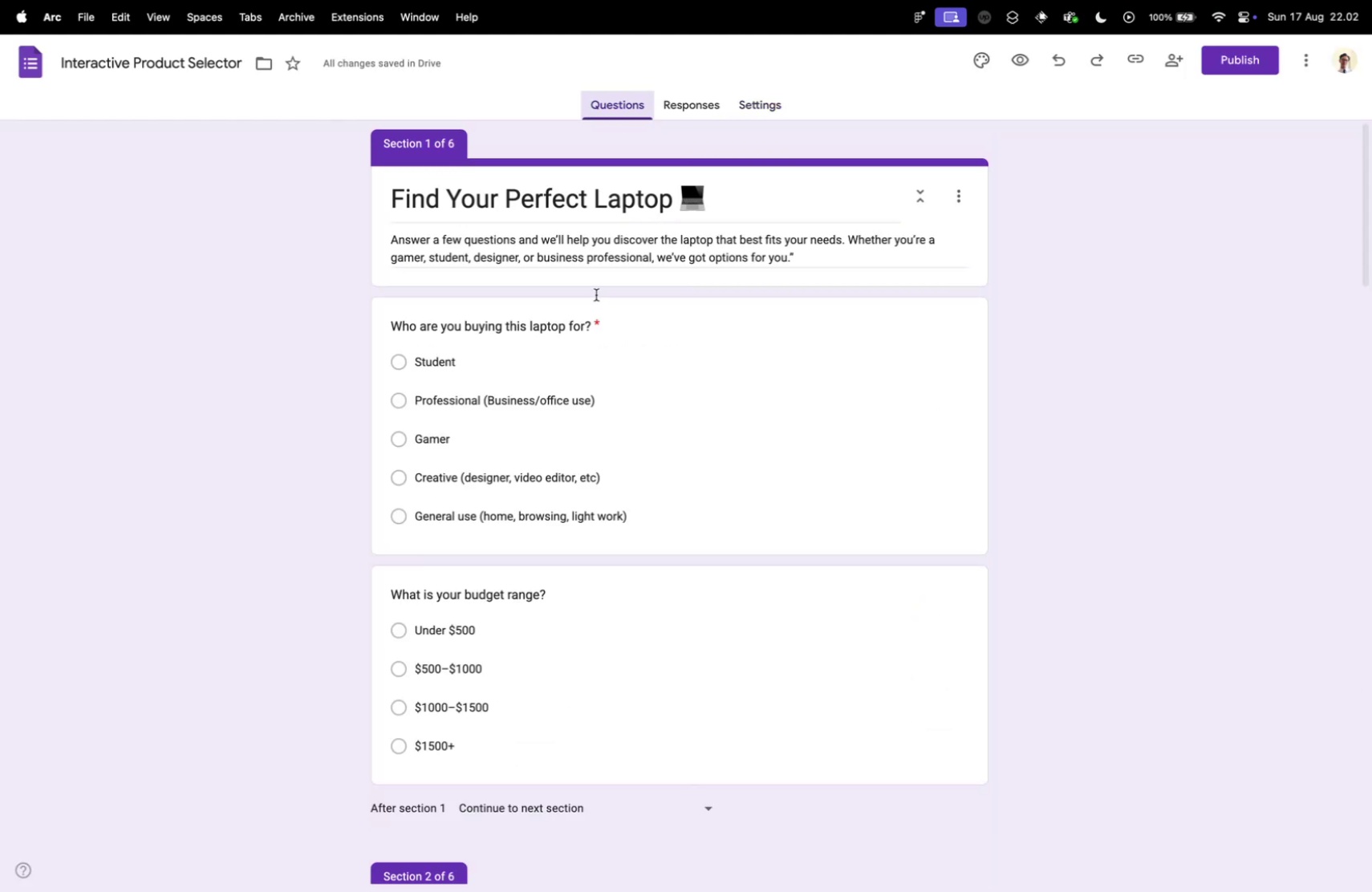 
scroll: coordinate [590, 443], scroll_direction: up, amount: 11.0
 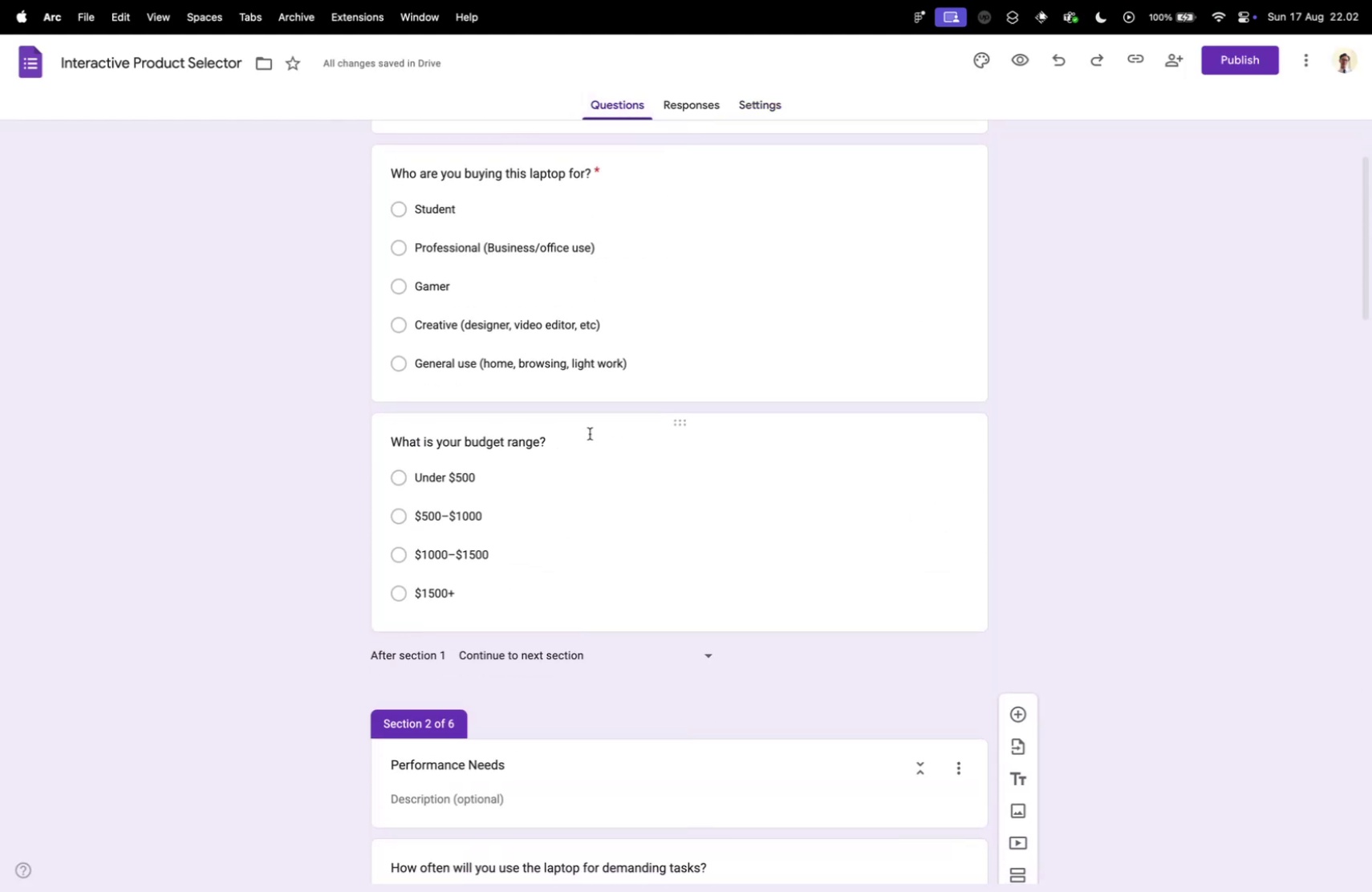 
scroll: coordinate [577, 465], scroll_direction: down, amount: 39.0
 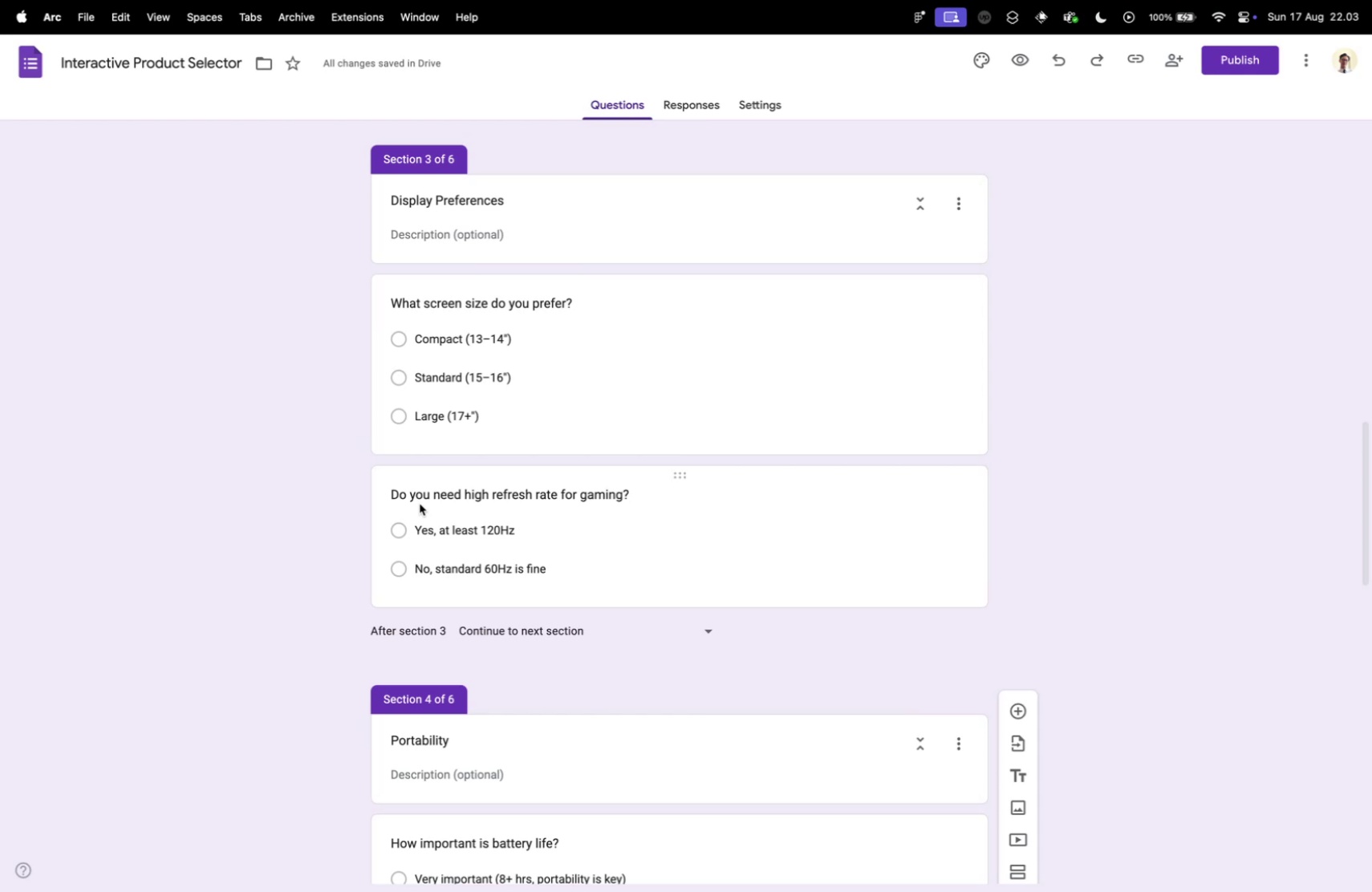 
wait(27.33)
 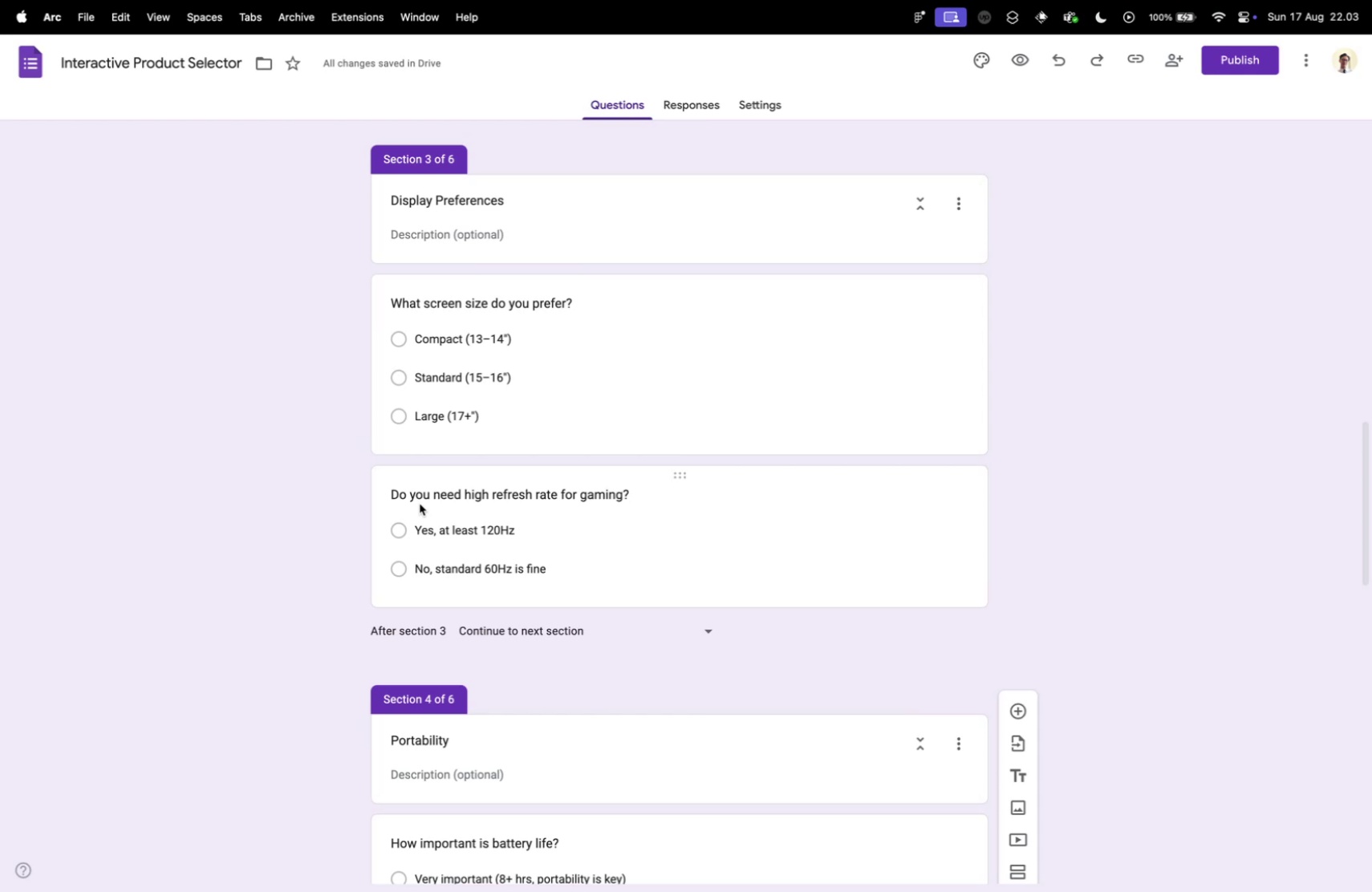 
left_click([749, 103])
 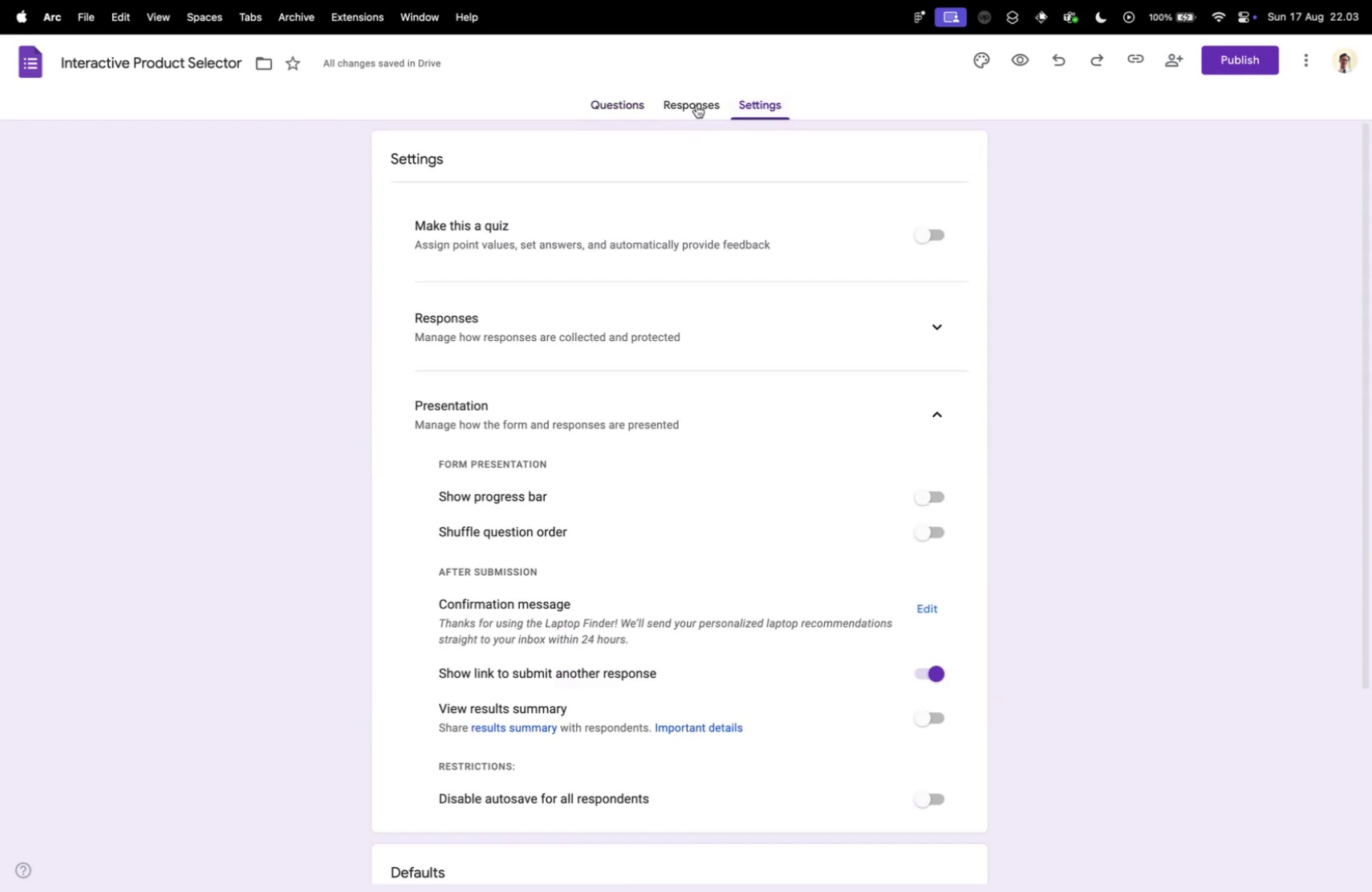 
left_click([623, 112])
 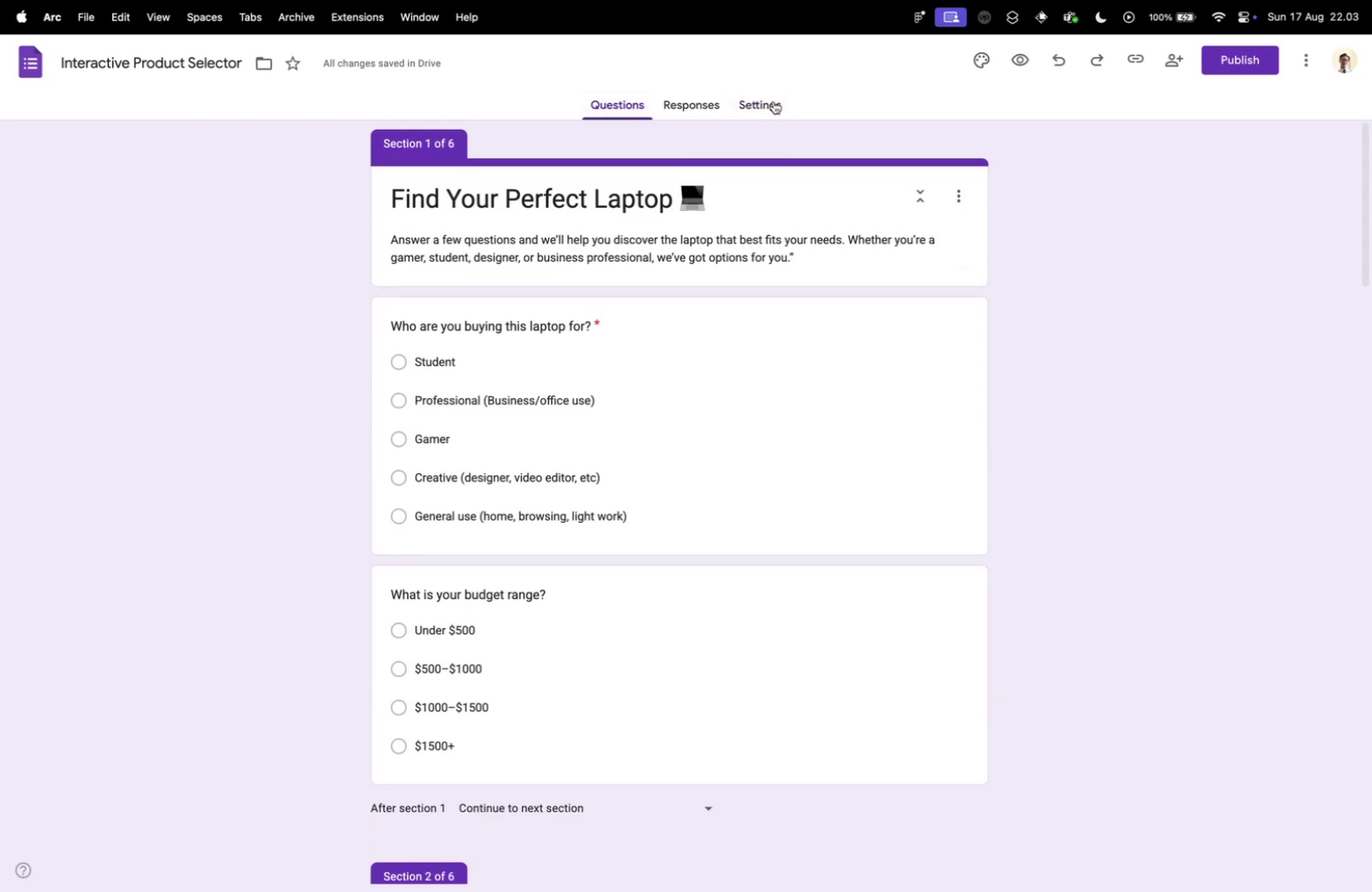 
left_click([773, 101])
 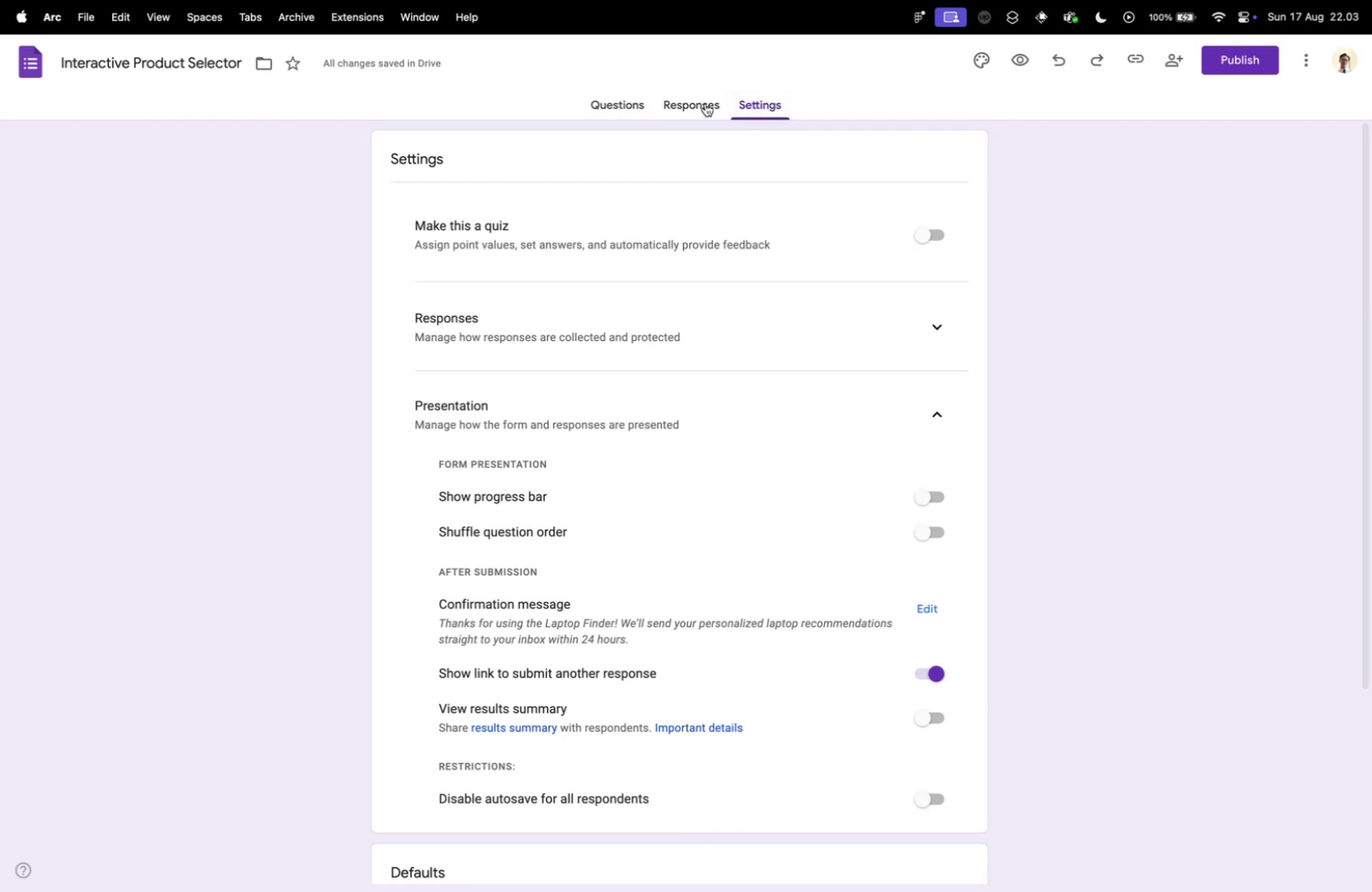 
double_click([601, 105])
 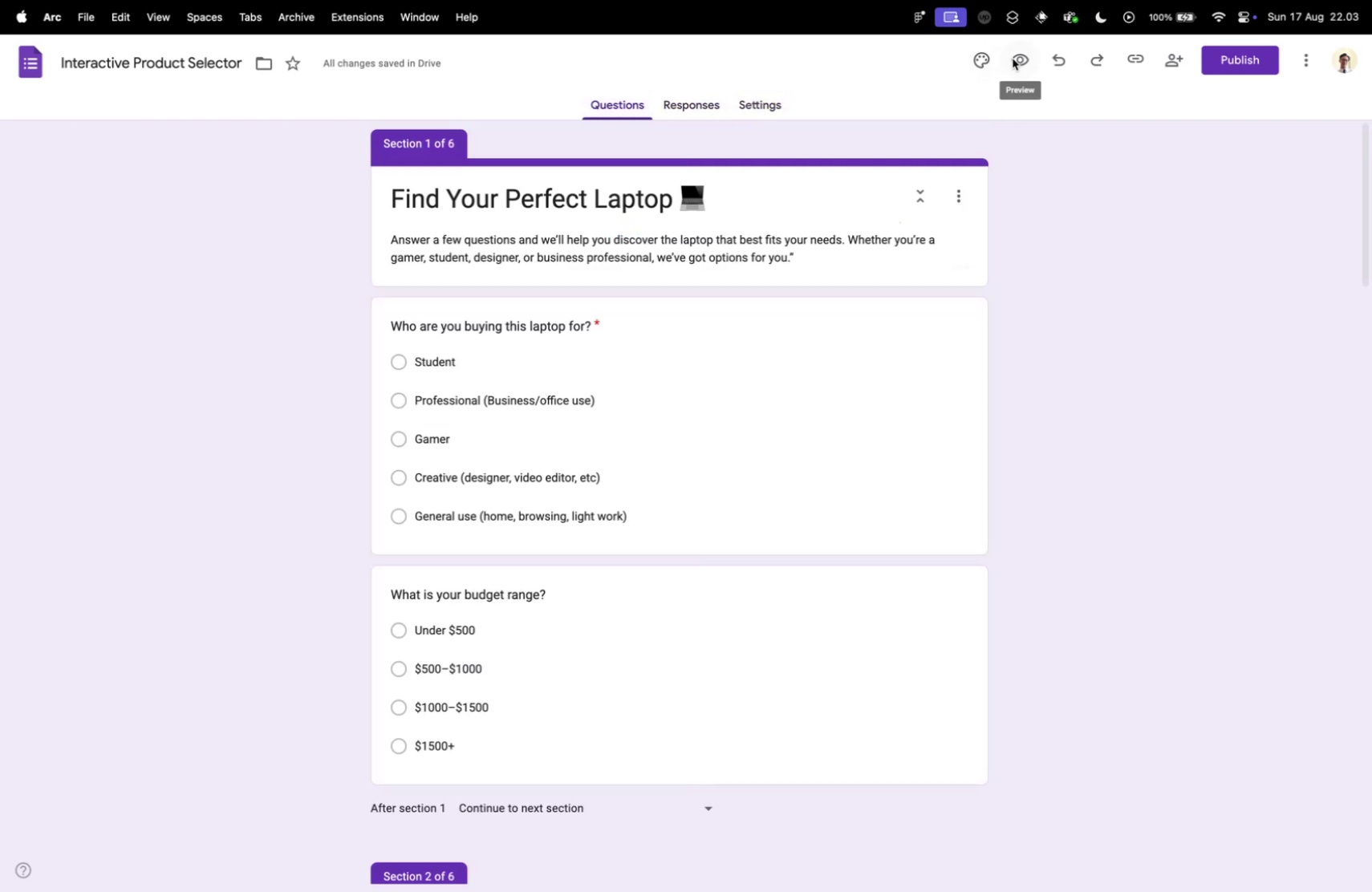 
left_click([984, 61])
 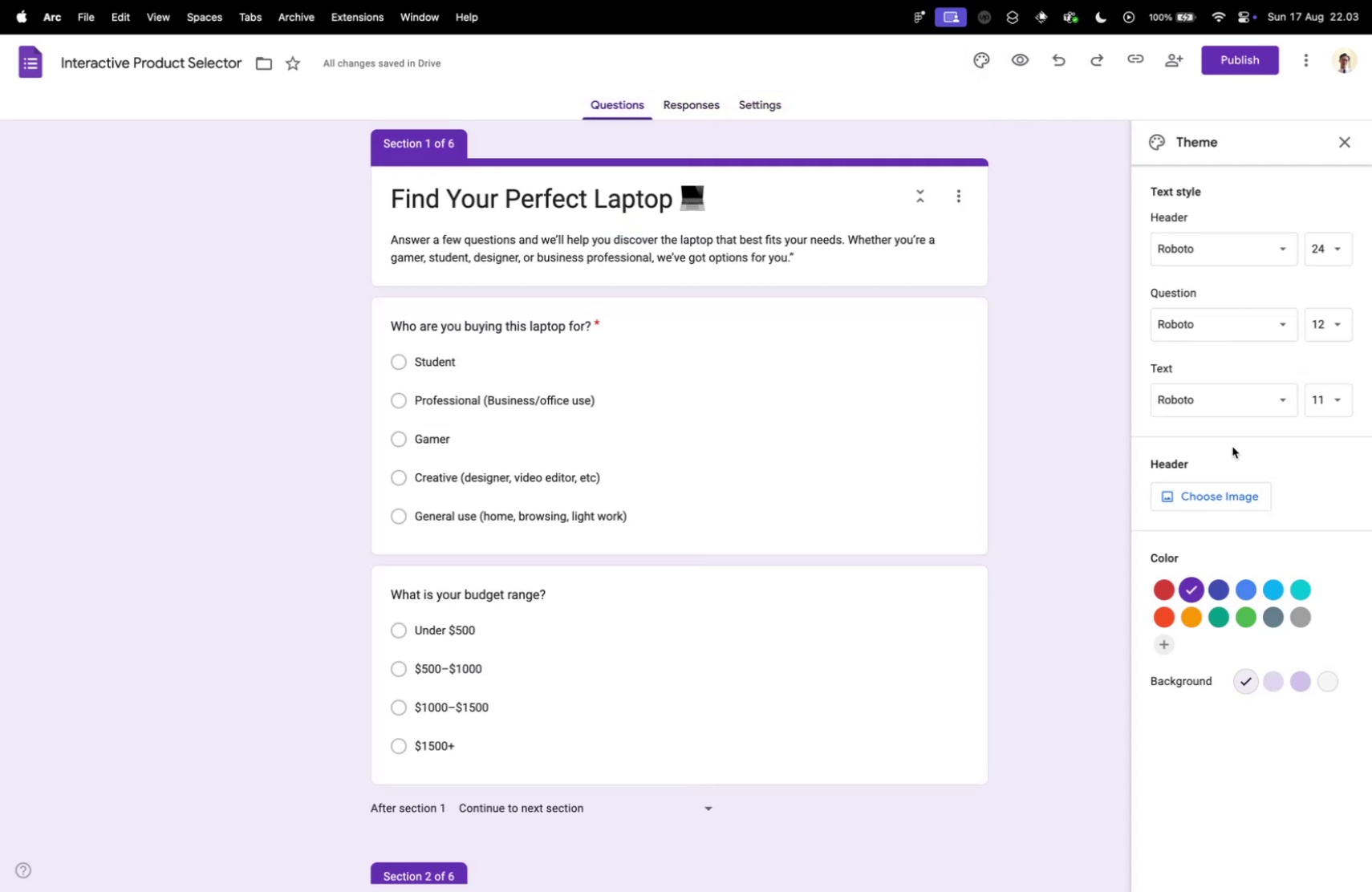 
left_click([1228, 504])
 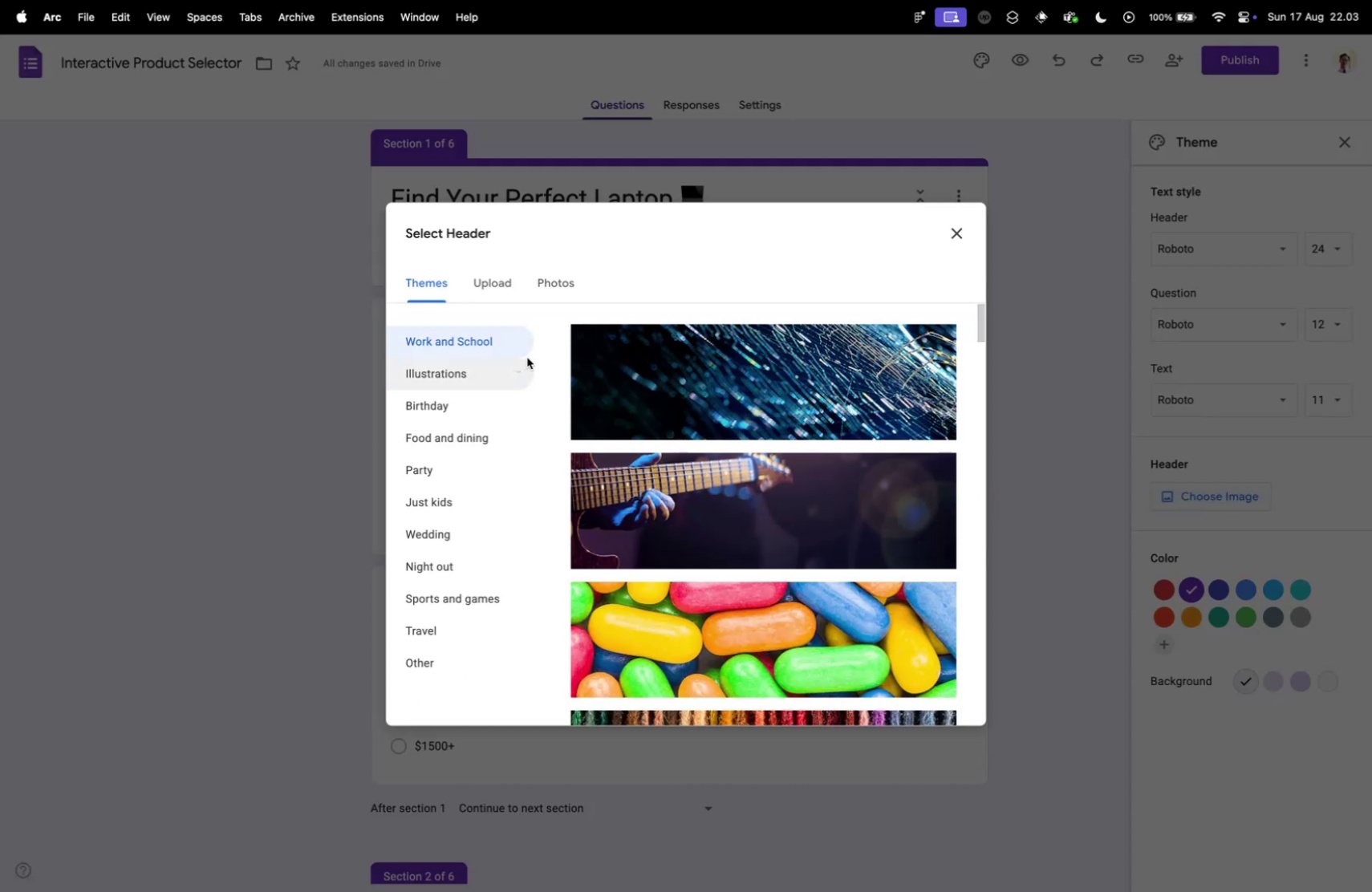 
left_click([491, 284])
 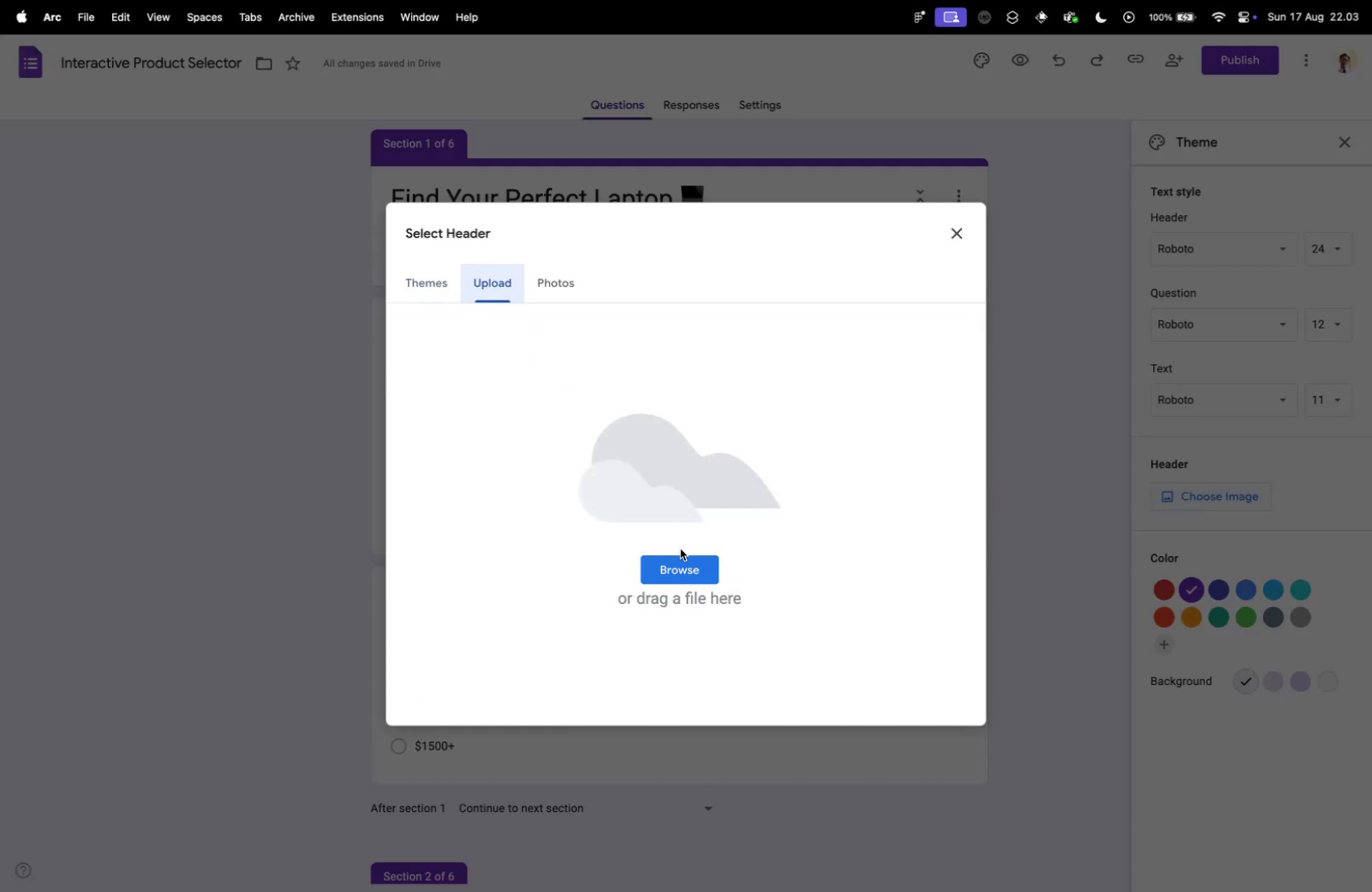 
left_click([684, 562])
 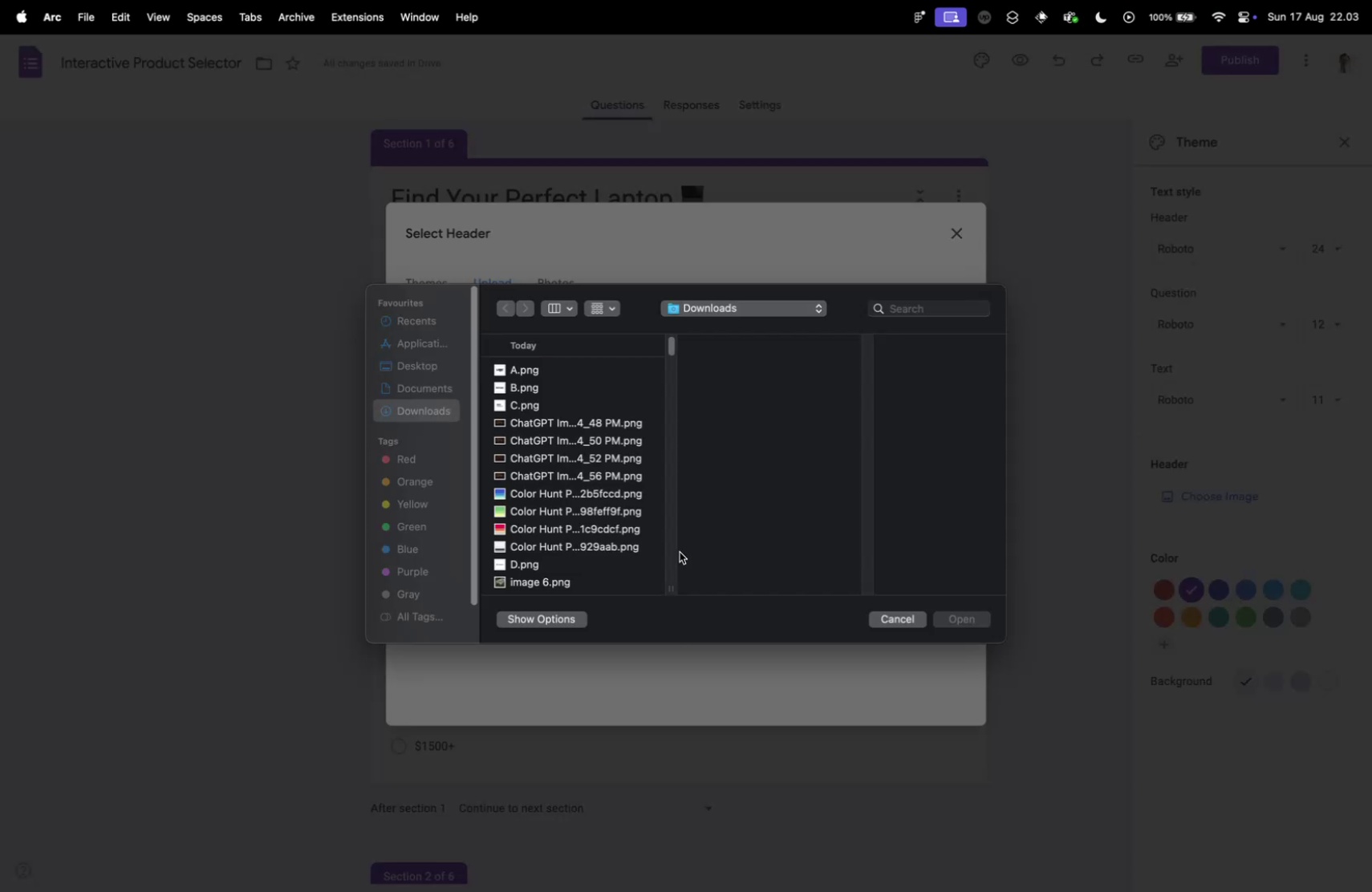 
scroll: coordinate [607, 528], scroll_direction: down, amount: 9.0
 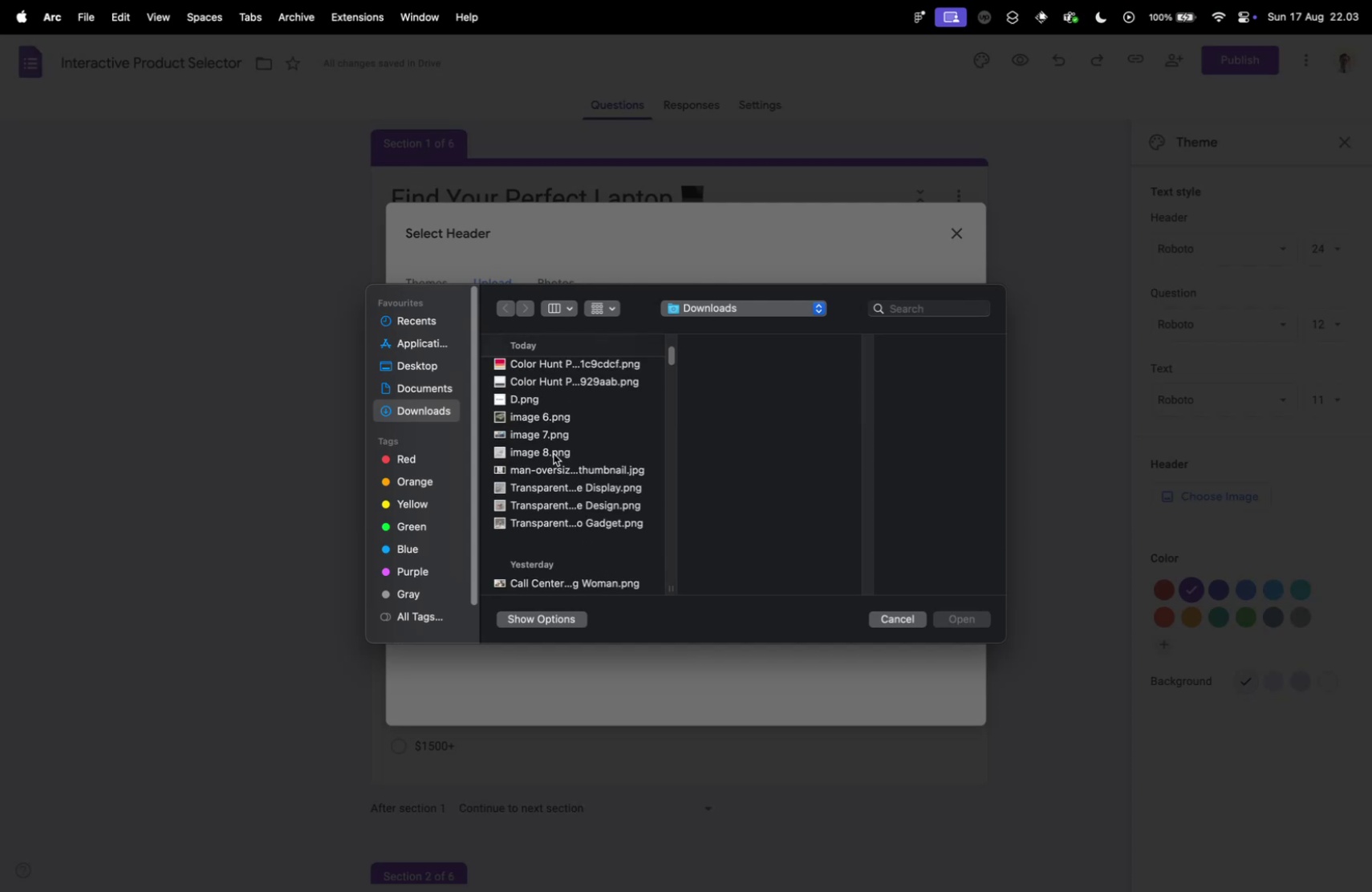 
double_click([554, 453])
 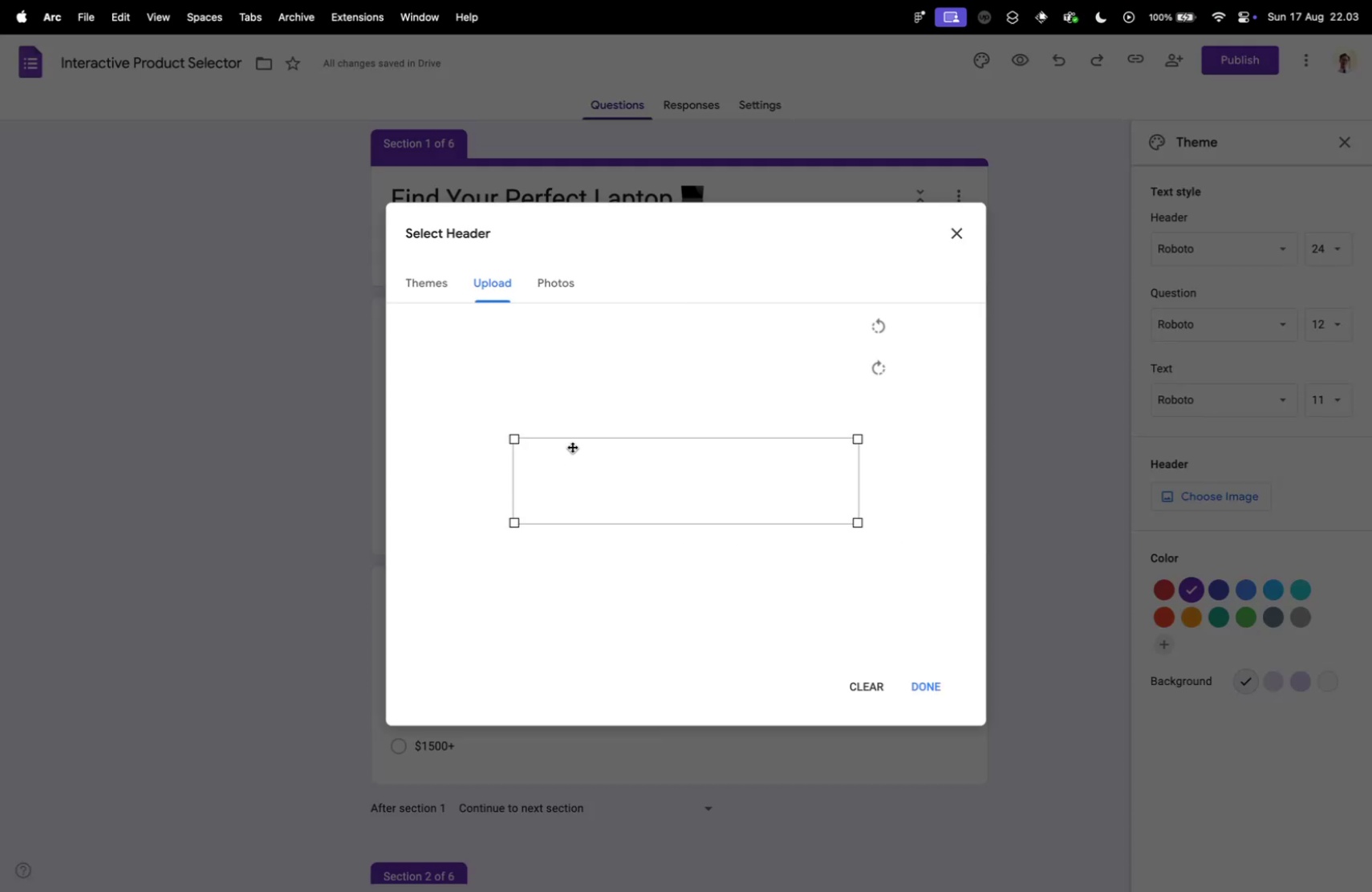 
wait(7.38)
 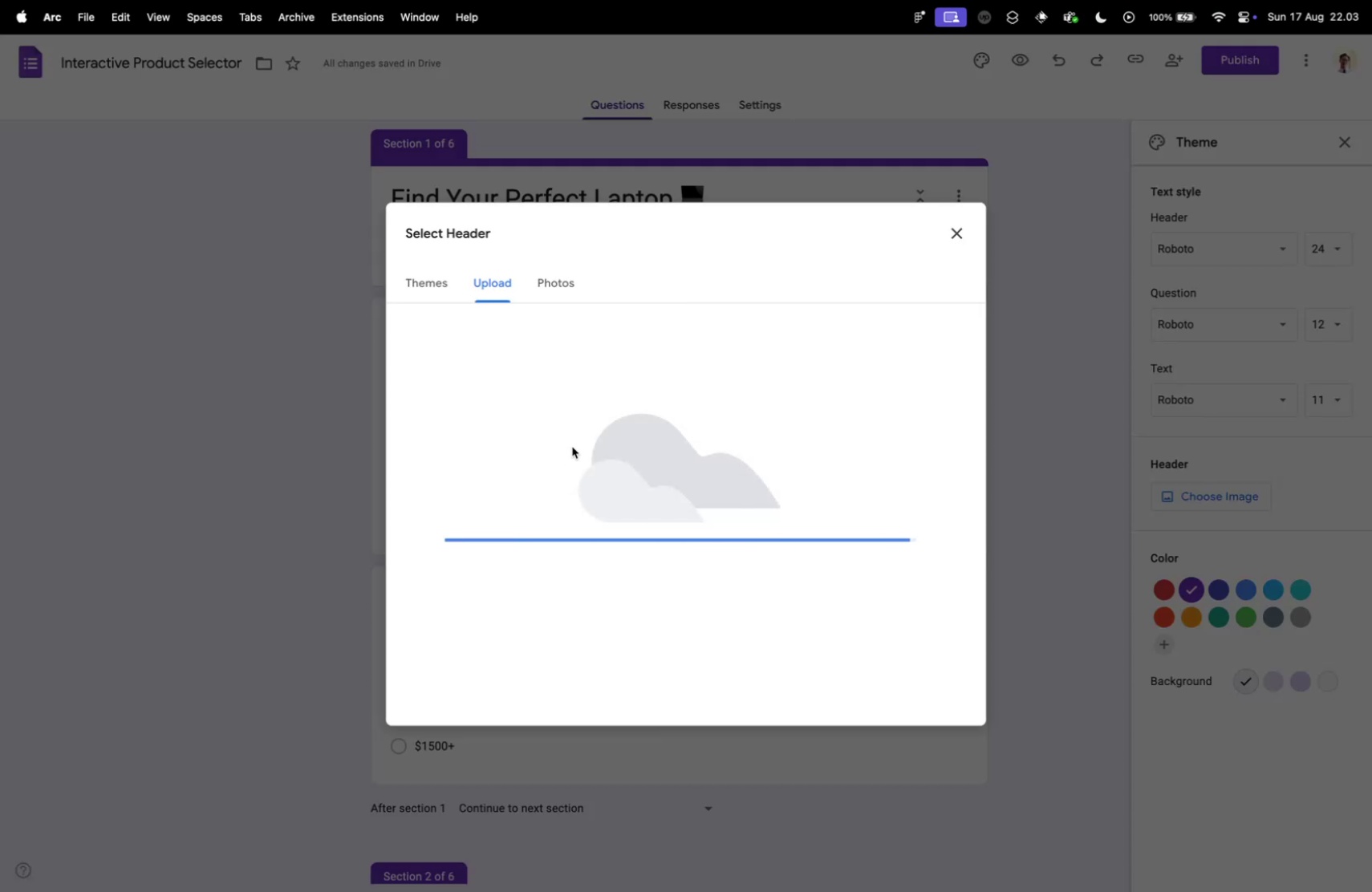 
left_click_drag(start_coordinate=[666, 481], to_coordinate=[672, 548])
 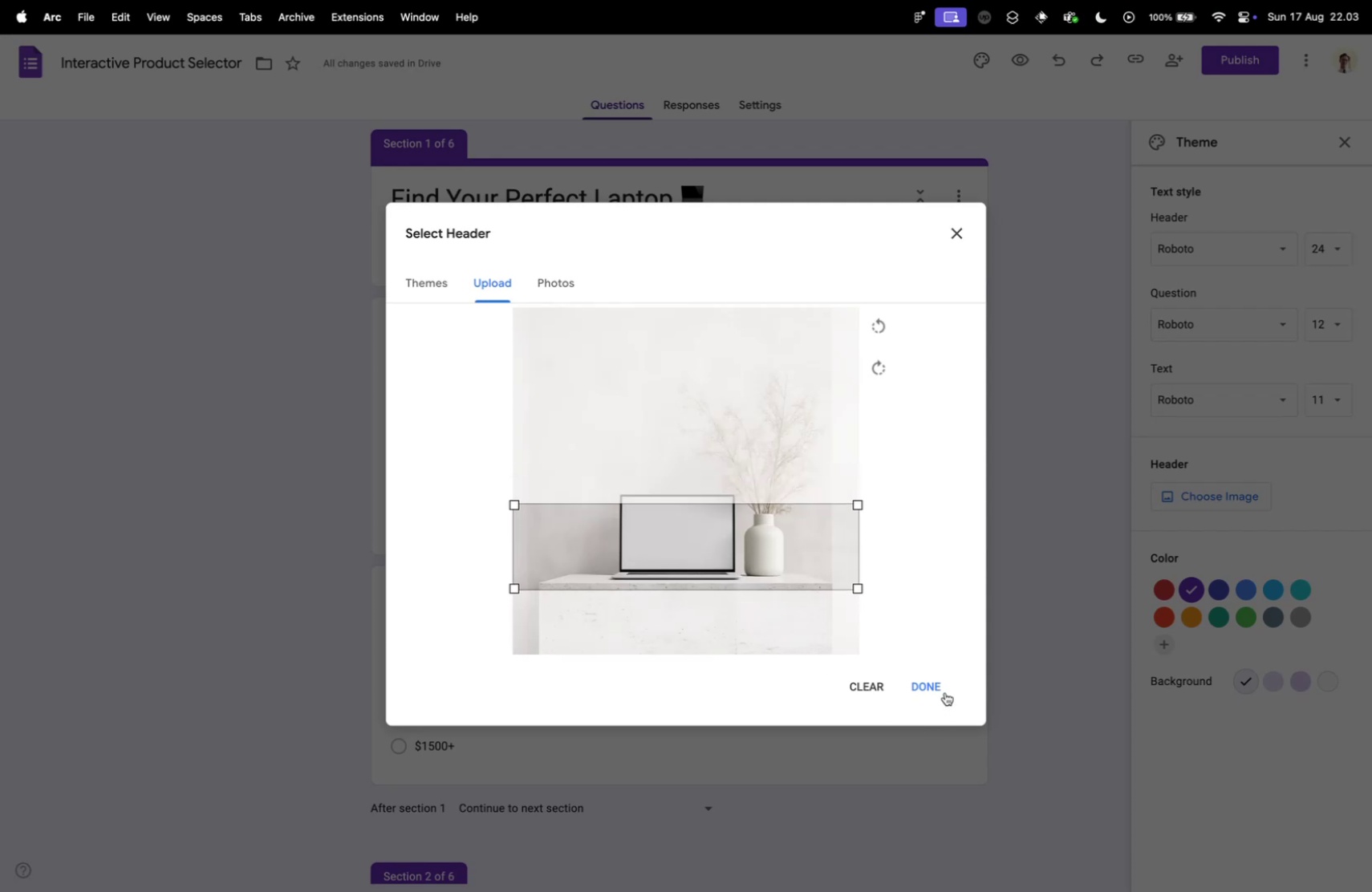 
left_click([932, 687])
 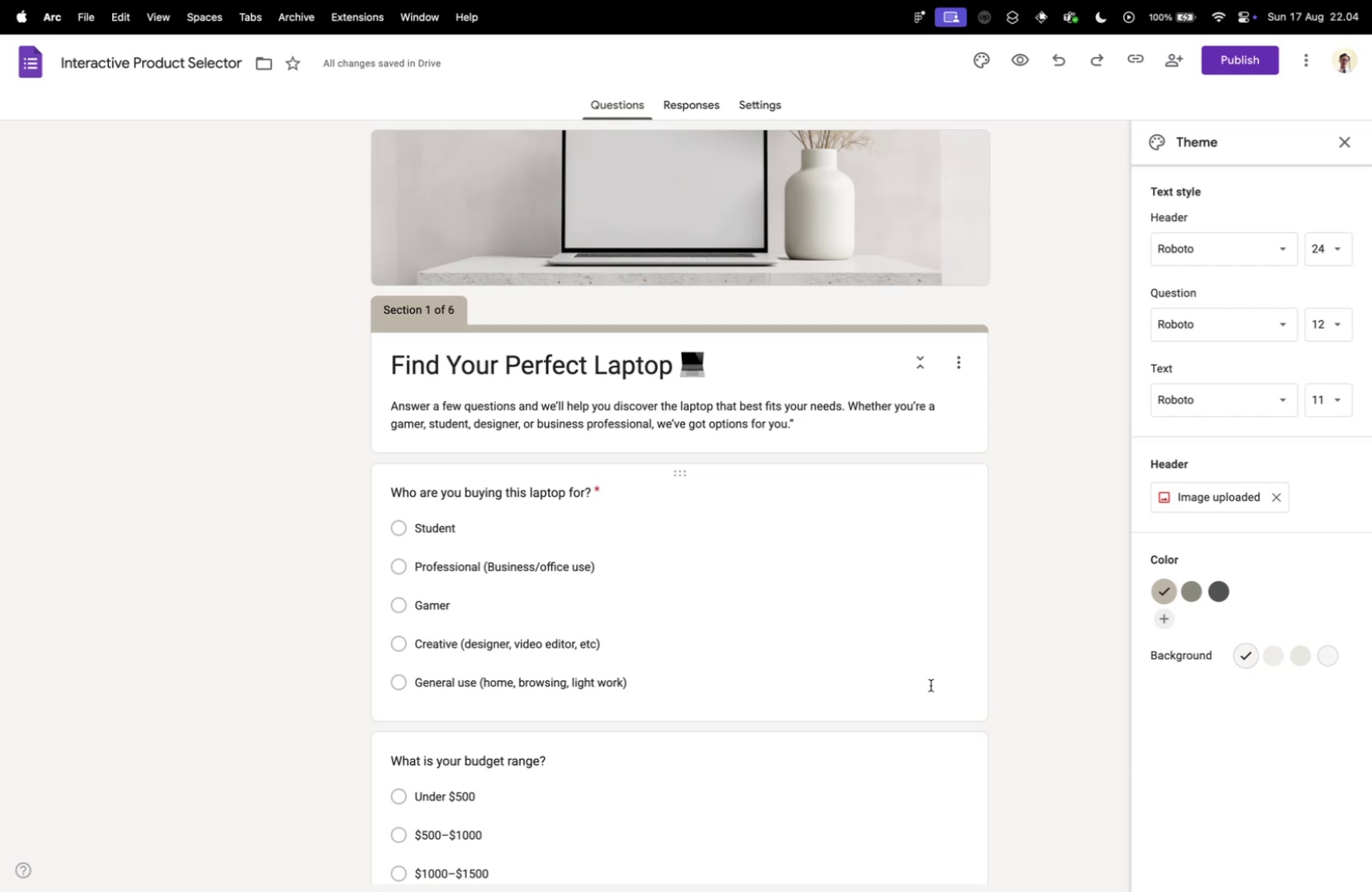 
wait(28.02)
 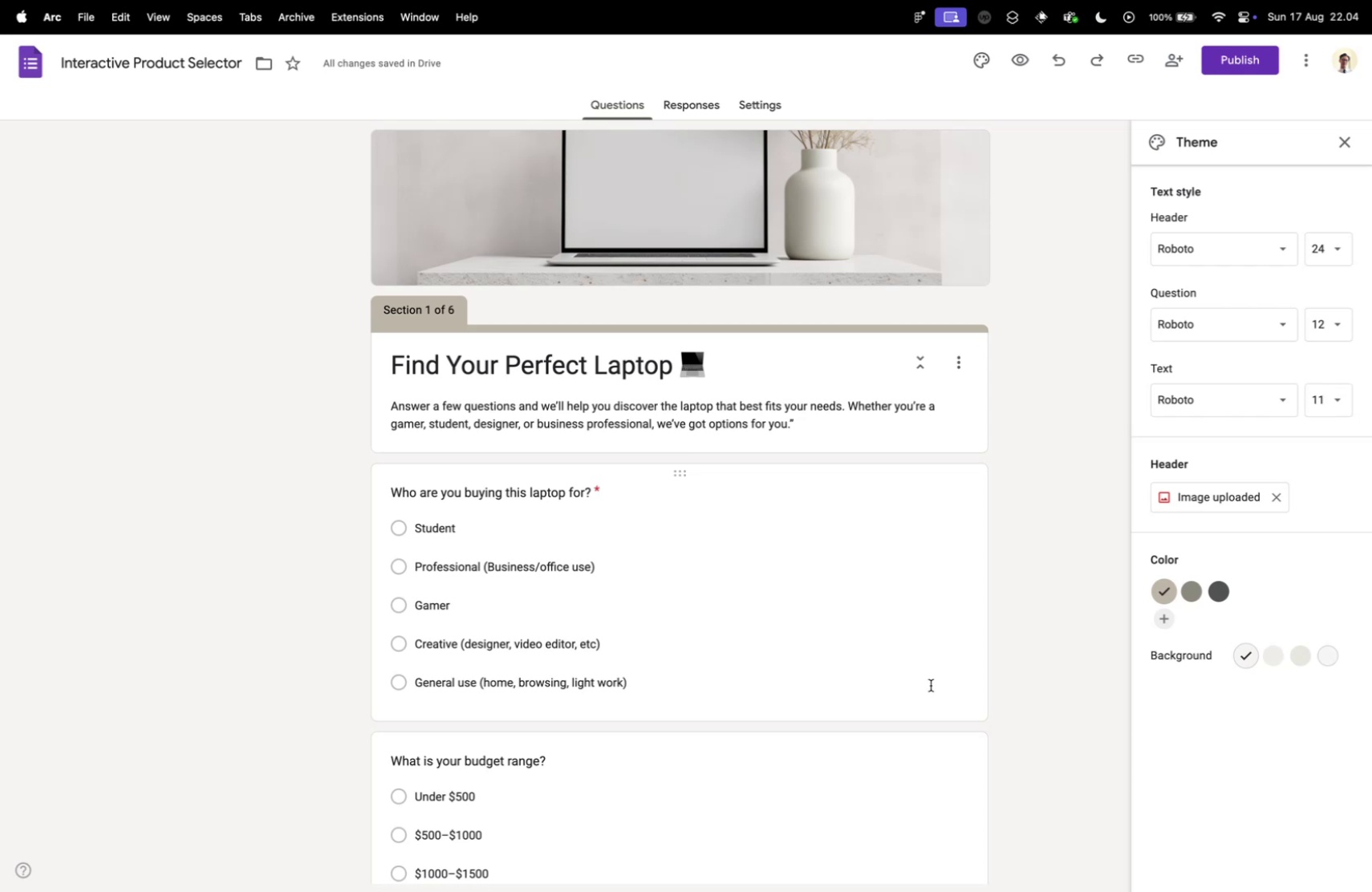 
scroll: coordinate [767, 587], scroll_direction: up, amount: 10.0
 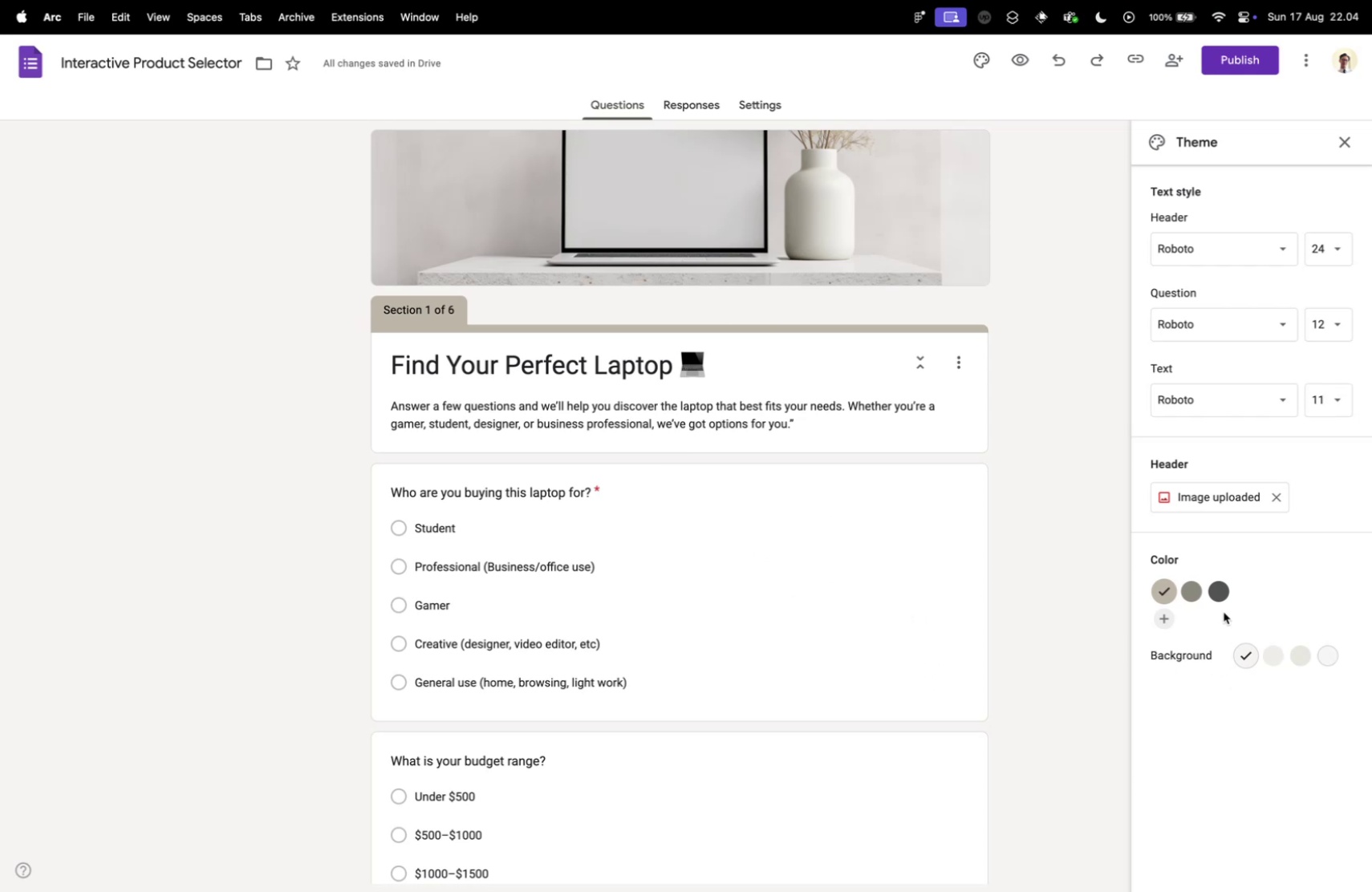 
left_click([1221, 588])
 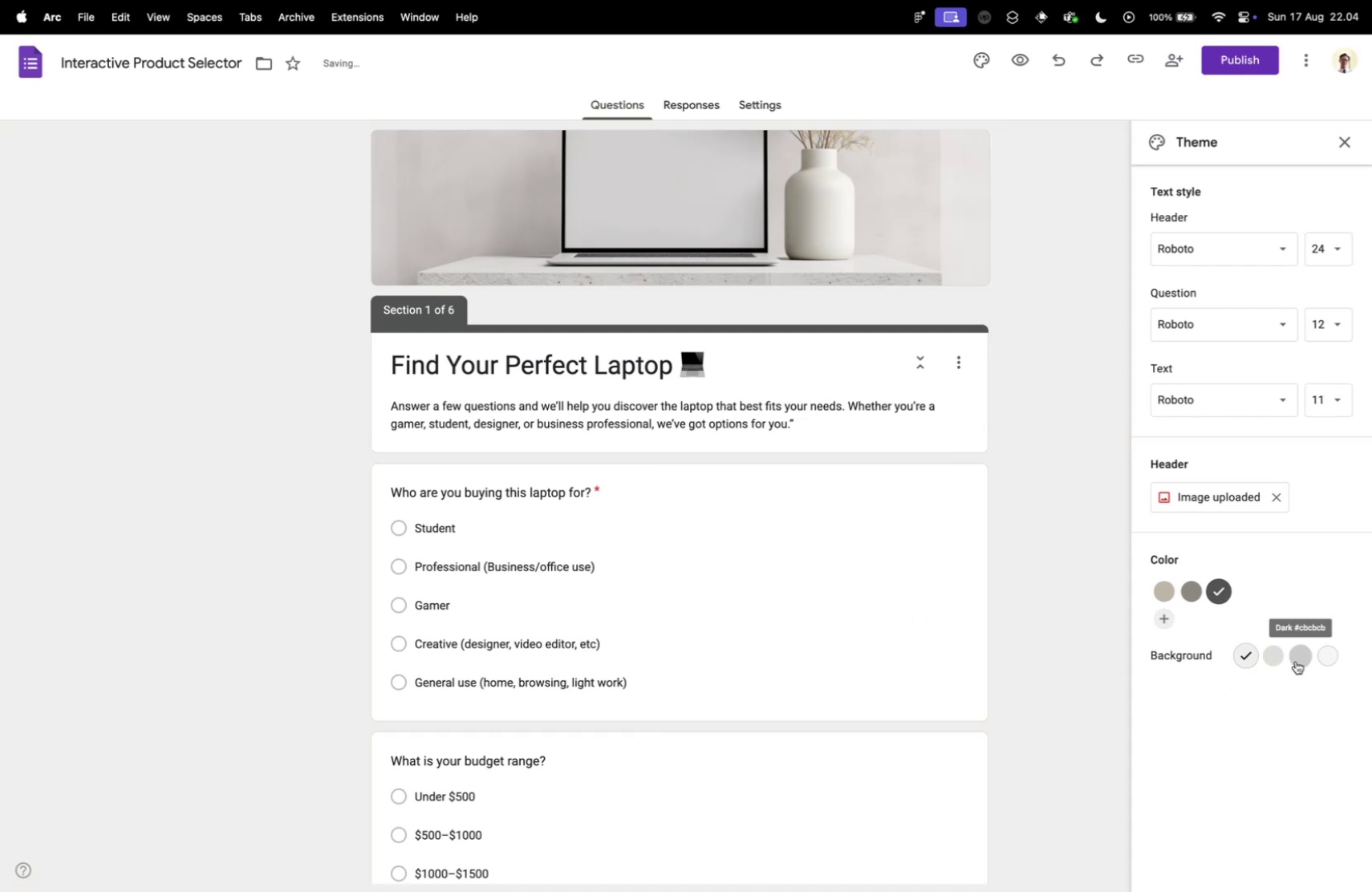 
left_click([1305, 657])
 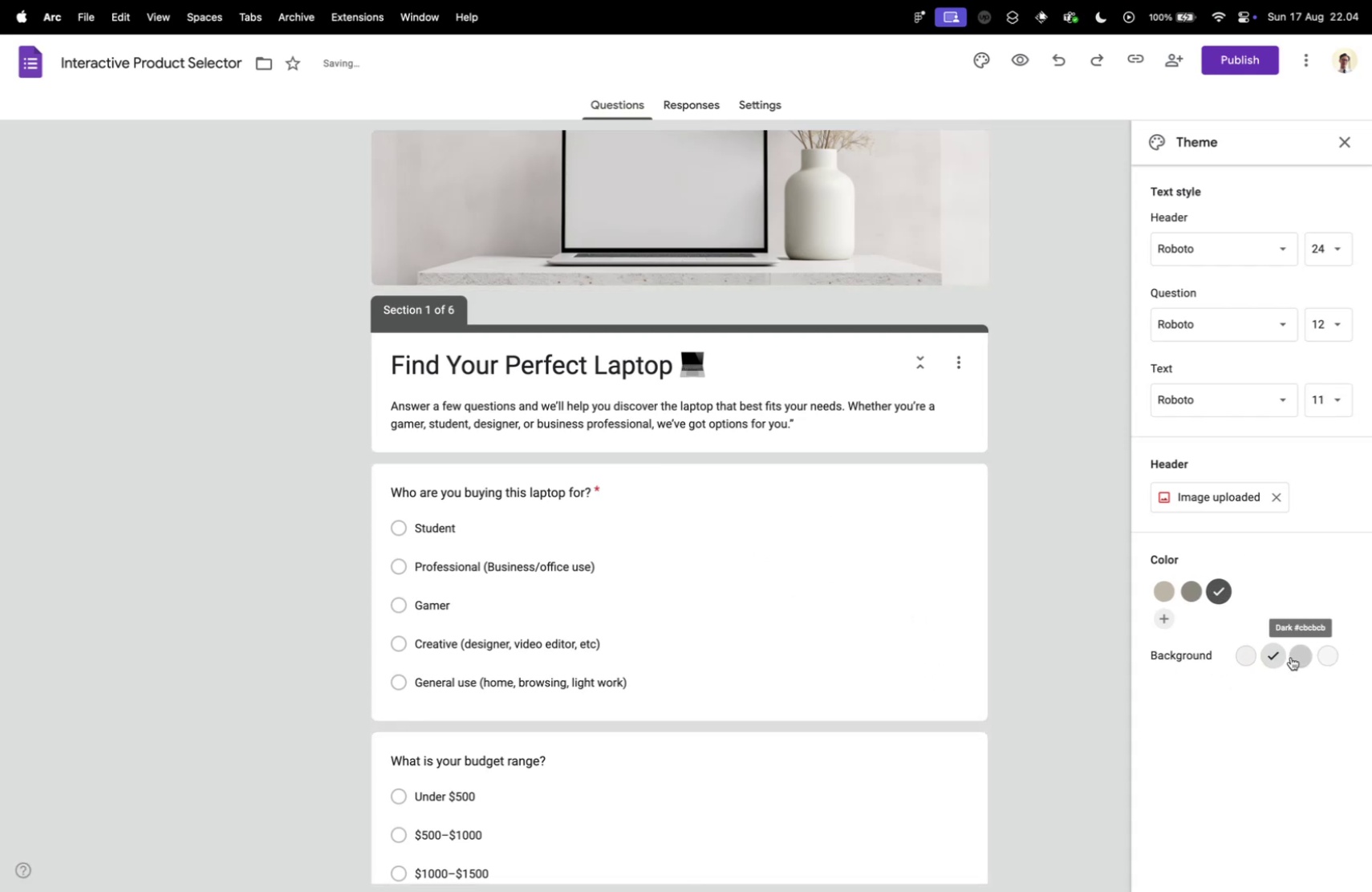 
left_click([1273, 657])
 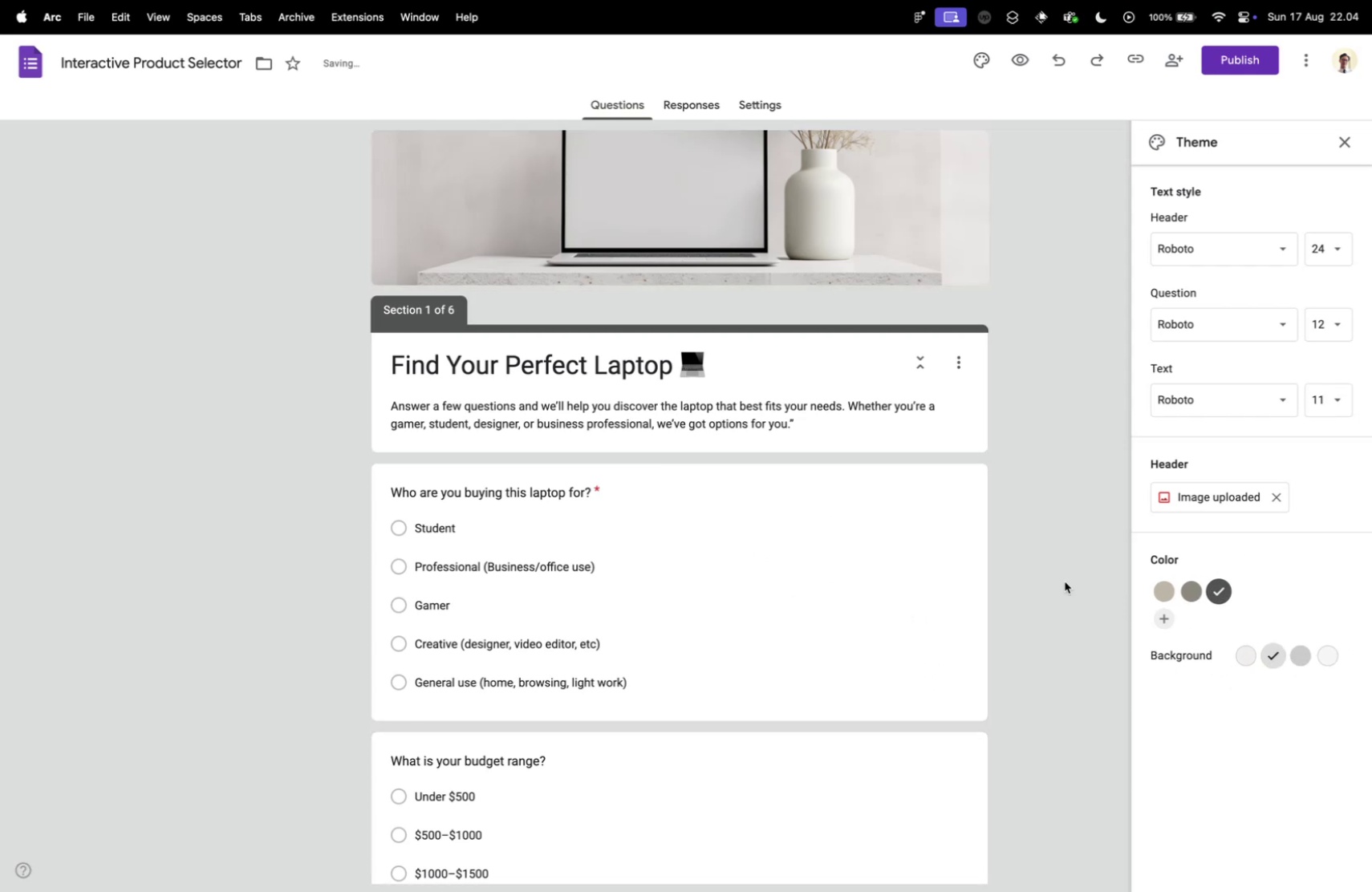 
scroll: coordinate [493, 517], scroll_direction: down, amount: 34.0
 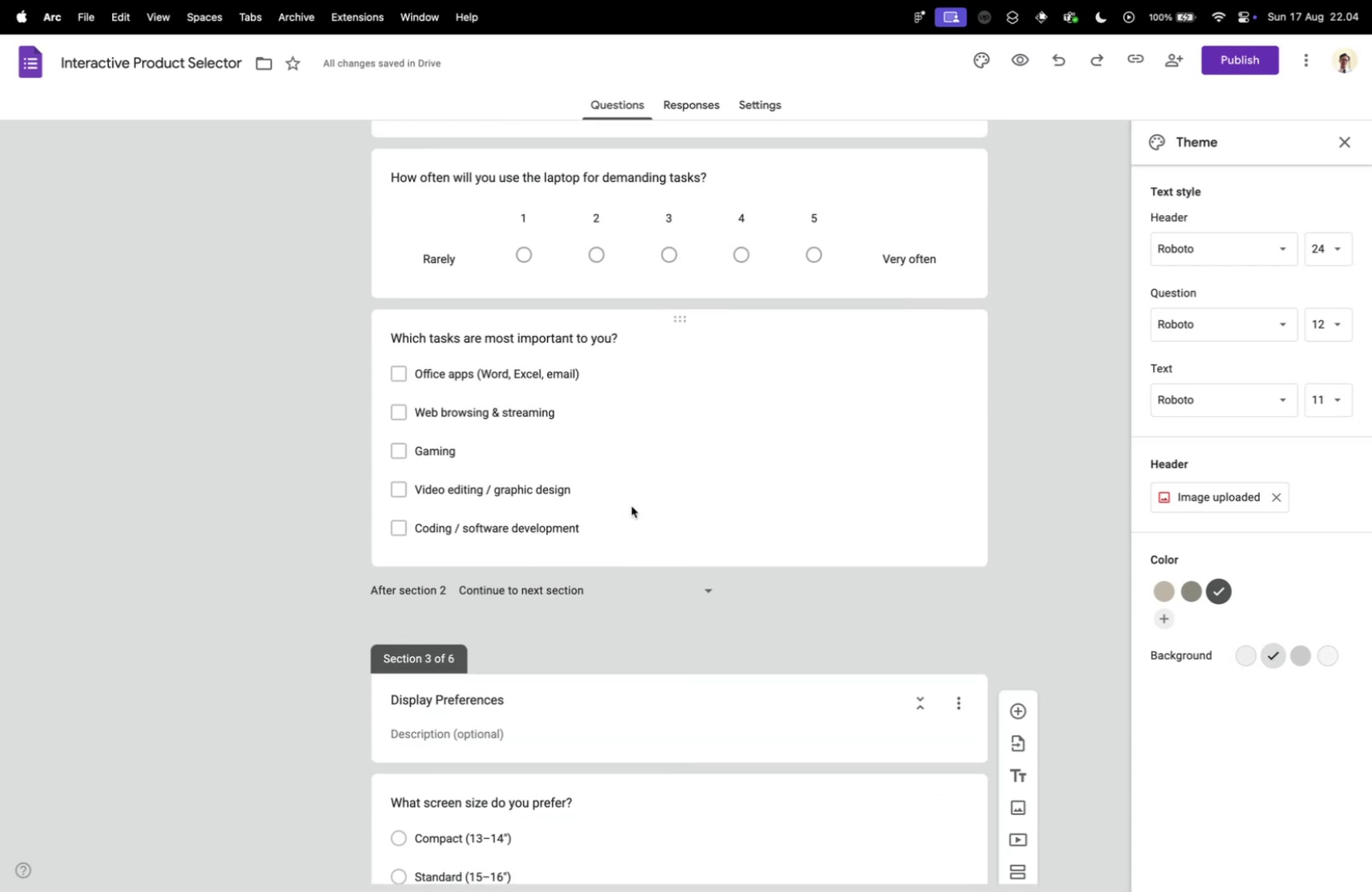 
scroll: coordinate [752, 529], scroll_direction: up, amount: 48.0
 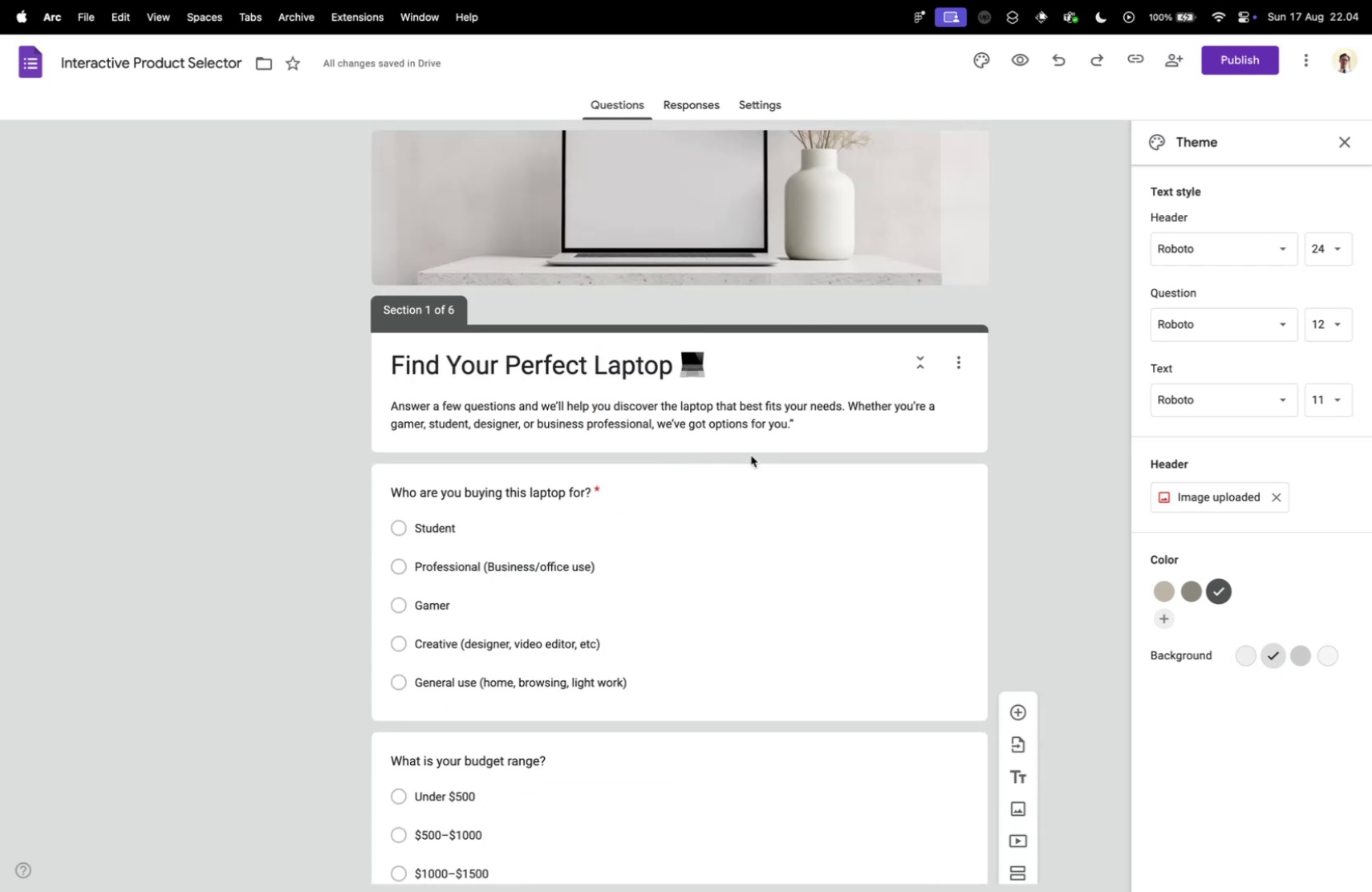 
scroll: coordinate [820, 532], scroll_direction: down, amount: 10.0
 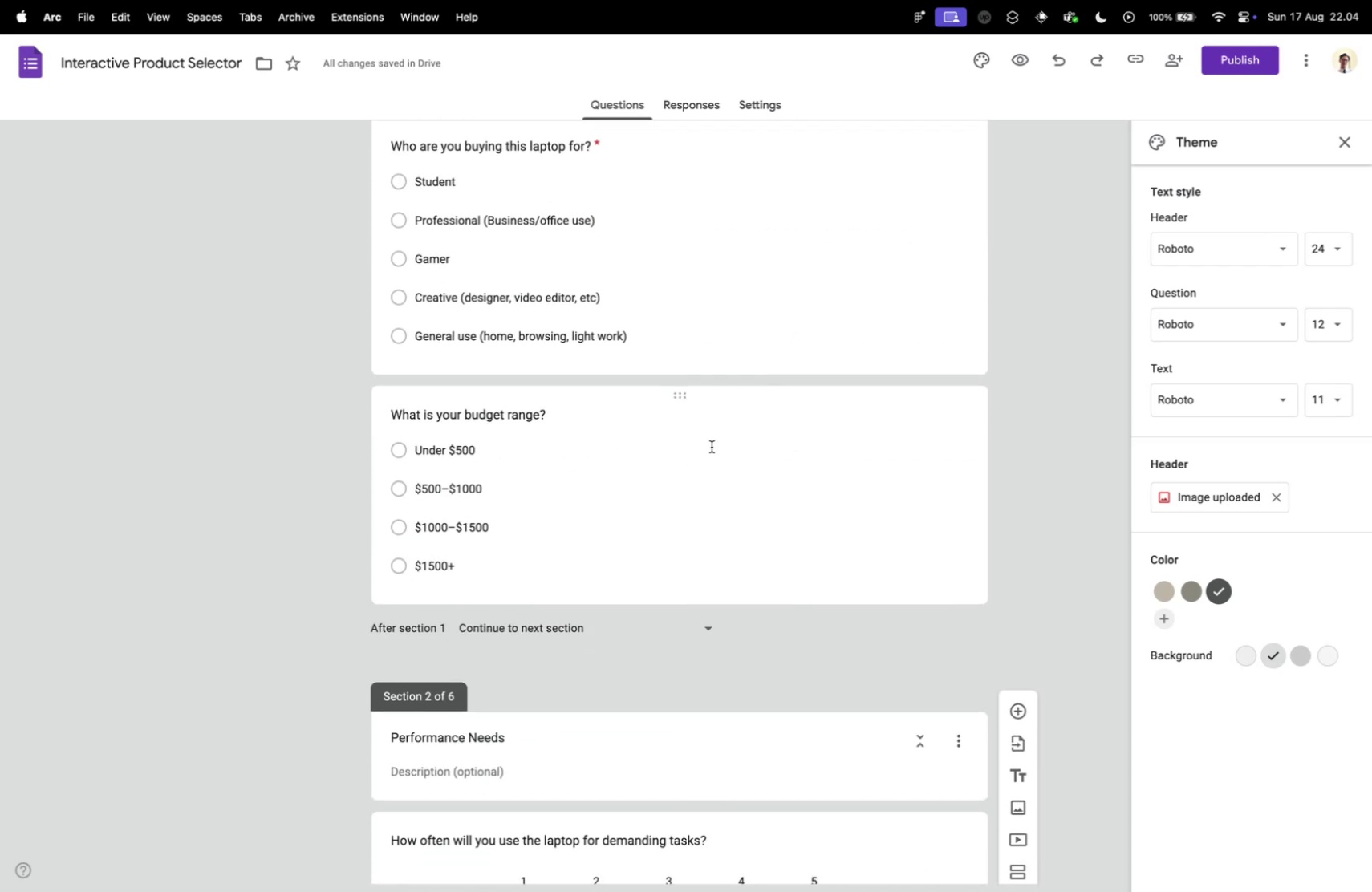 
left_click([716, 432])
 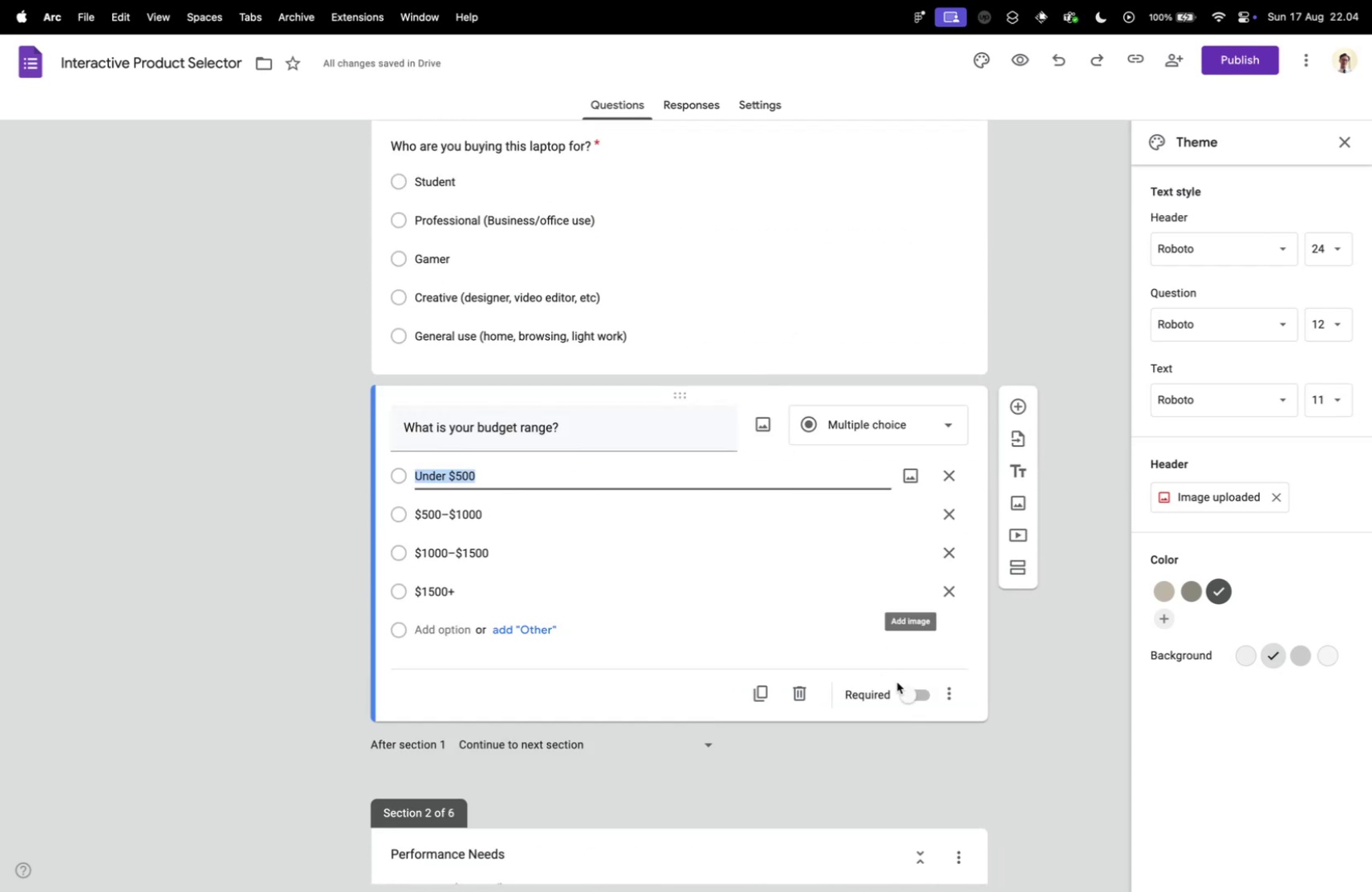 
left_click([914, 692])
 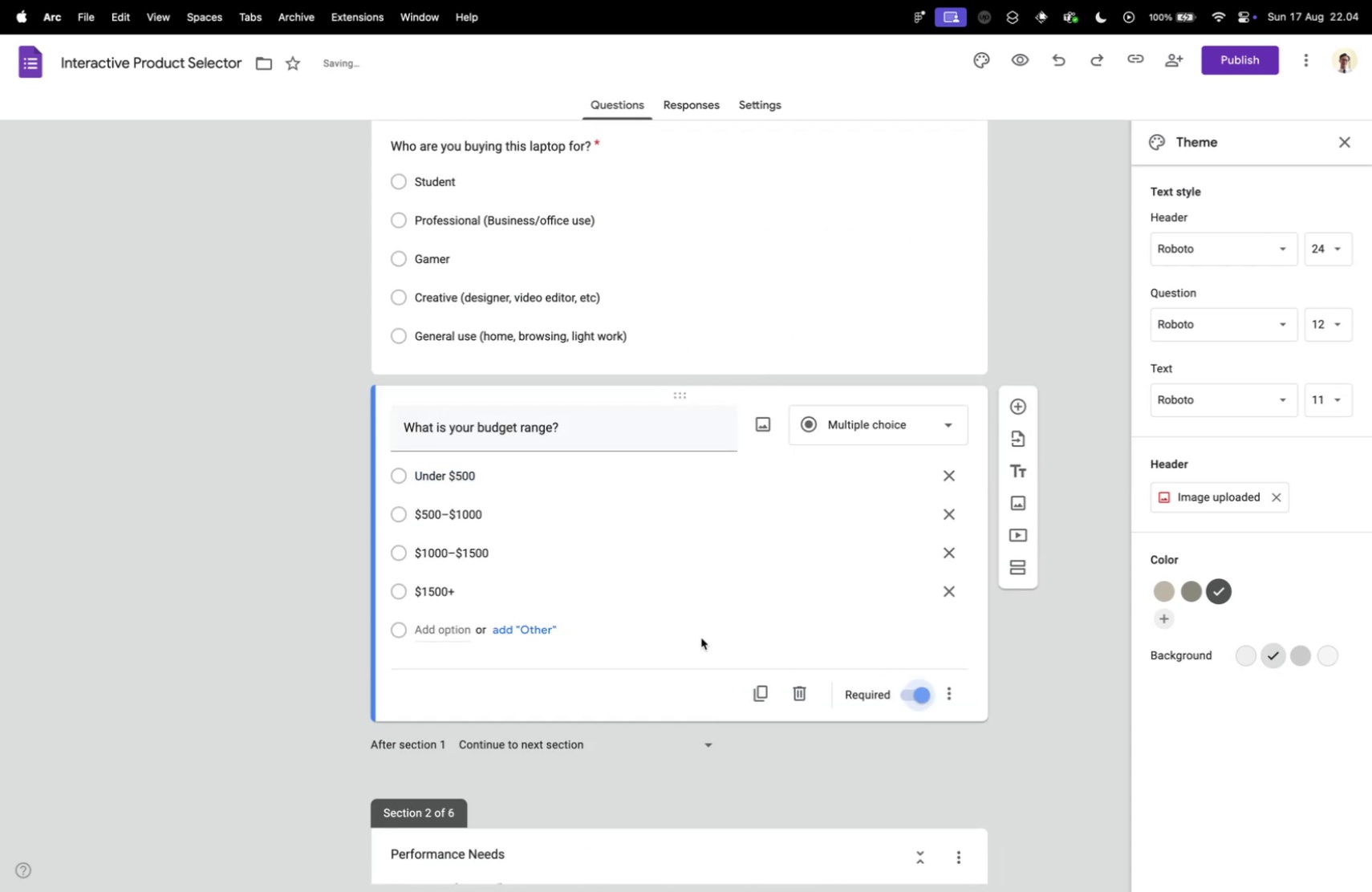 
scroll: coordinate [610, 602], scroll_direction: down, amount: 16.0
 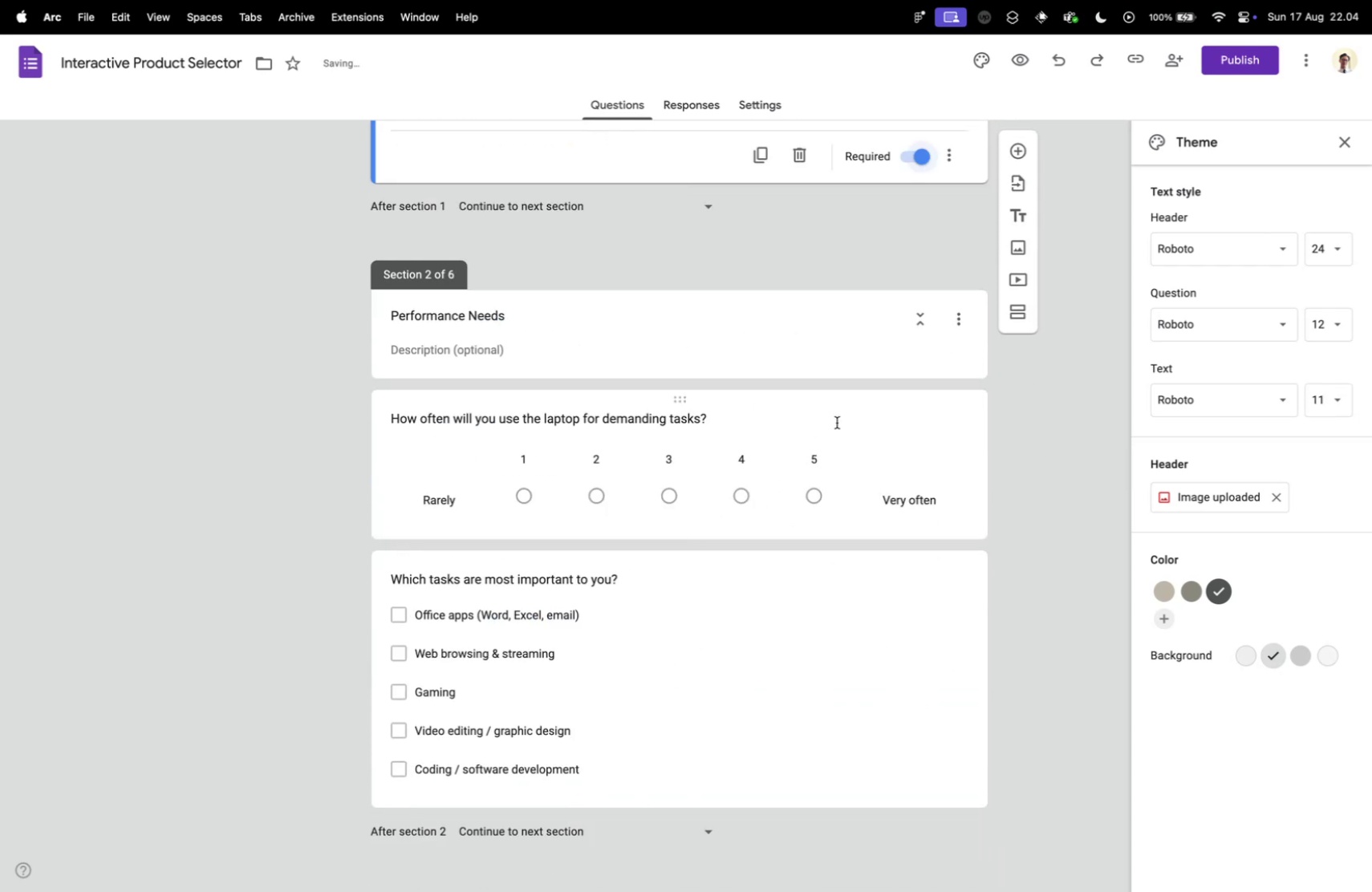 
left_click([837, 422])
 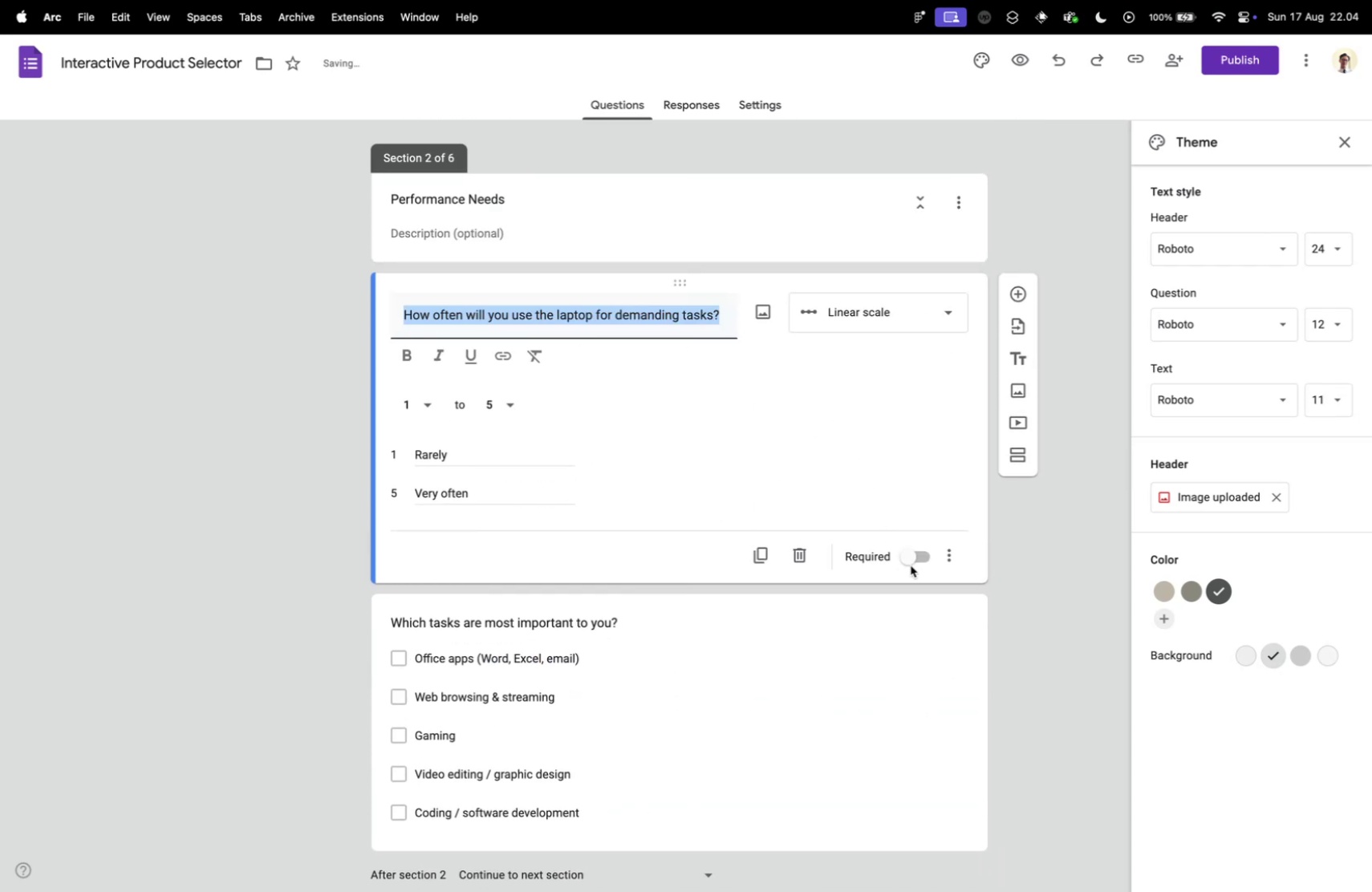 
left_click([912, 565])
 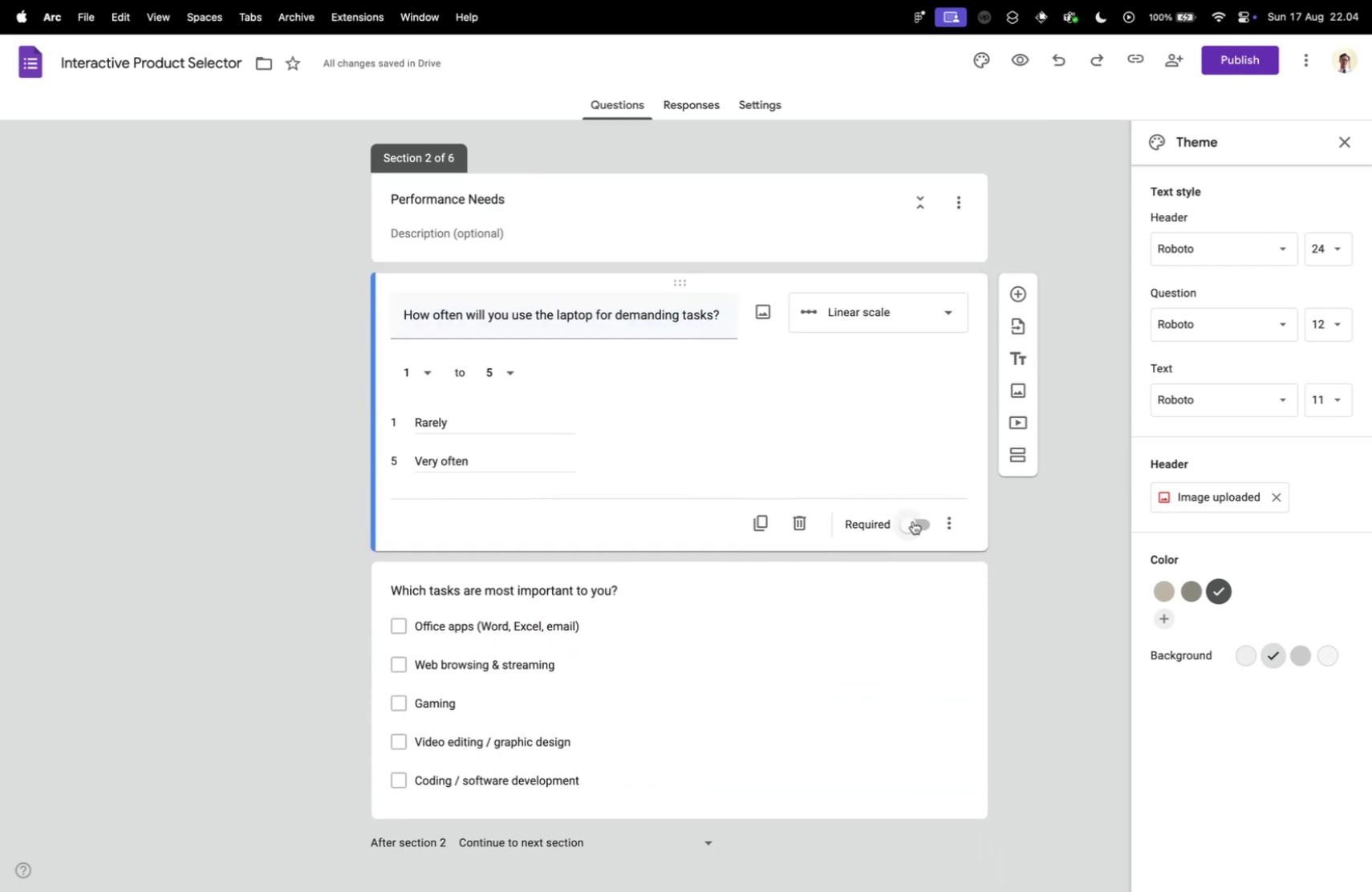 
left_click([916, 521])
 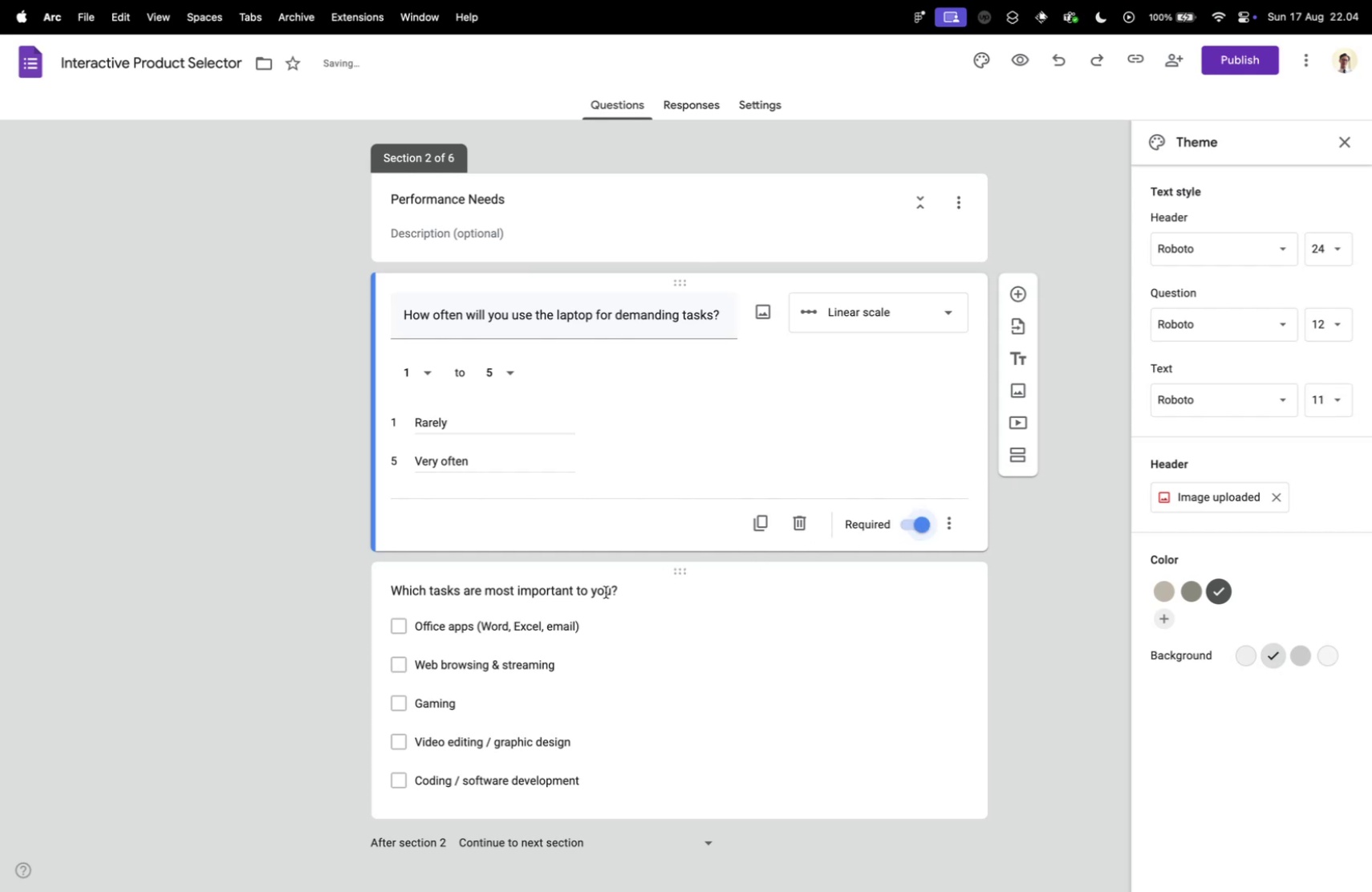 
scroll: coordinate [654, 598], scroll_direction: down, amount: 4.0
 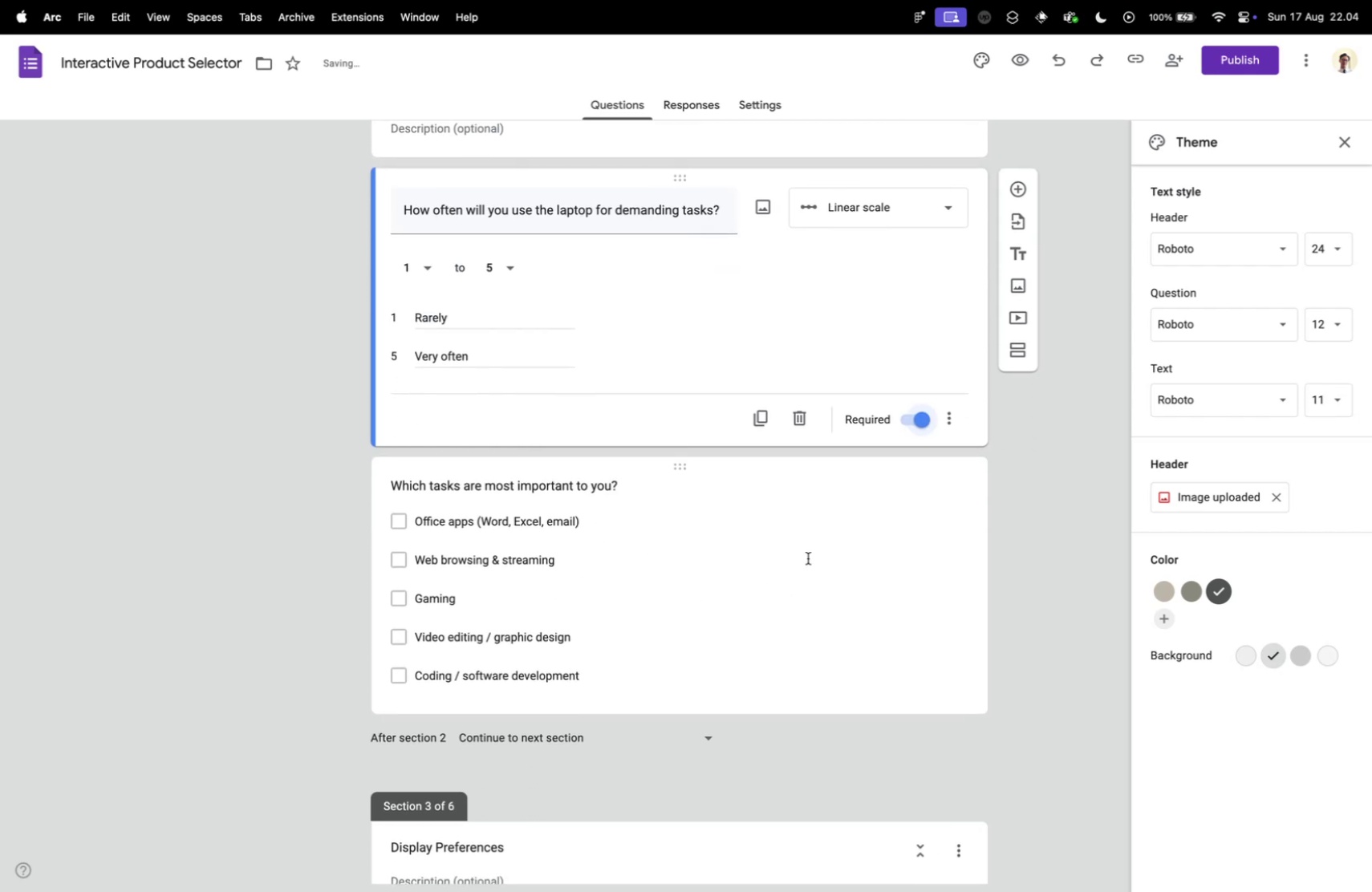 
left_click([808, 558])
 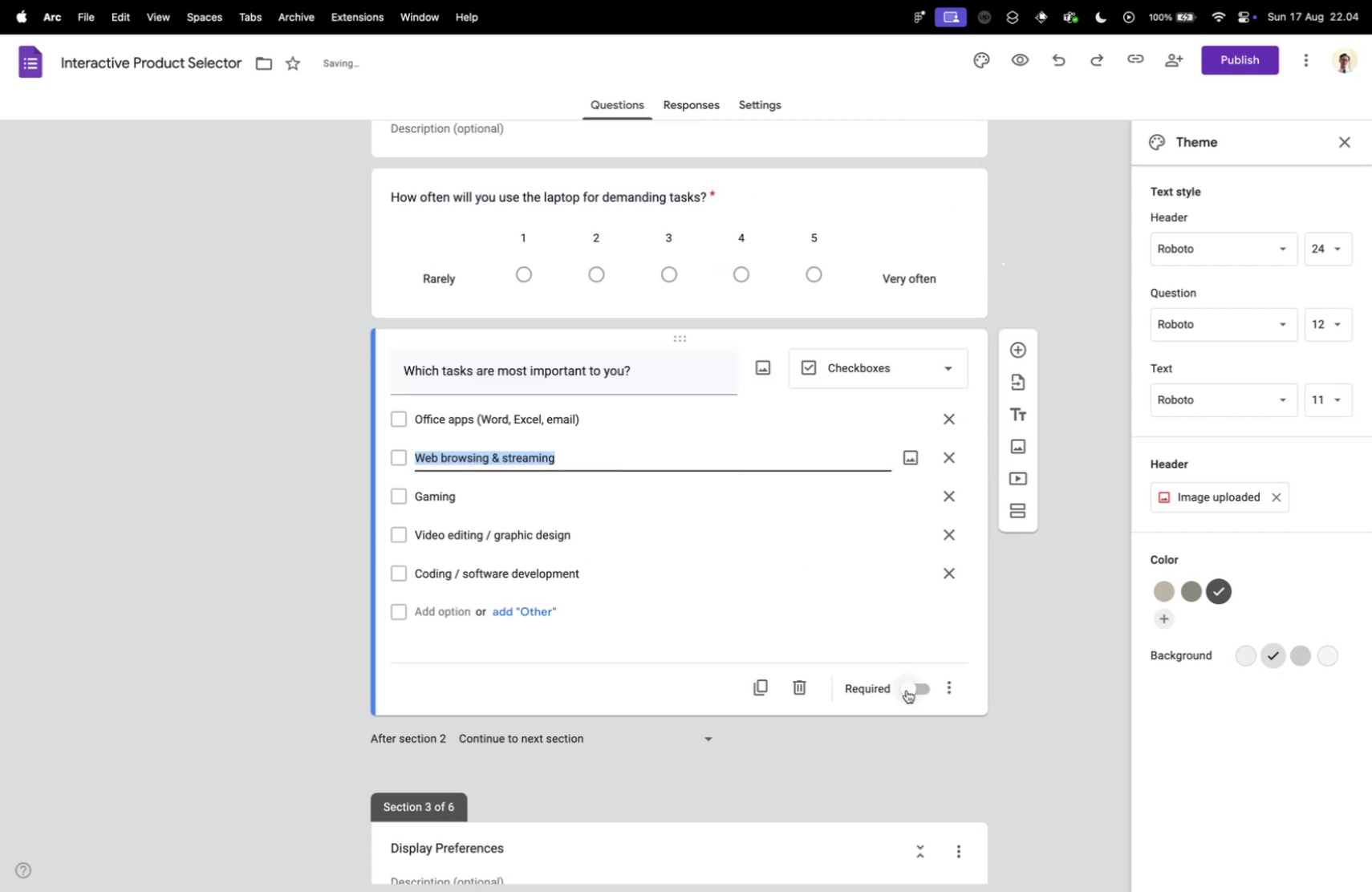 
left_click([907, 689])
 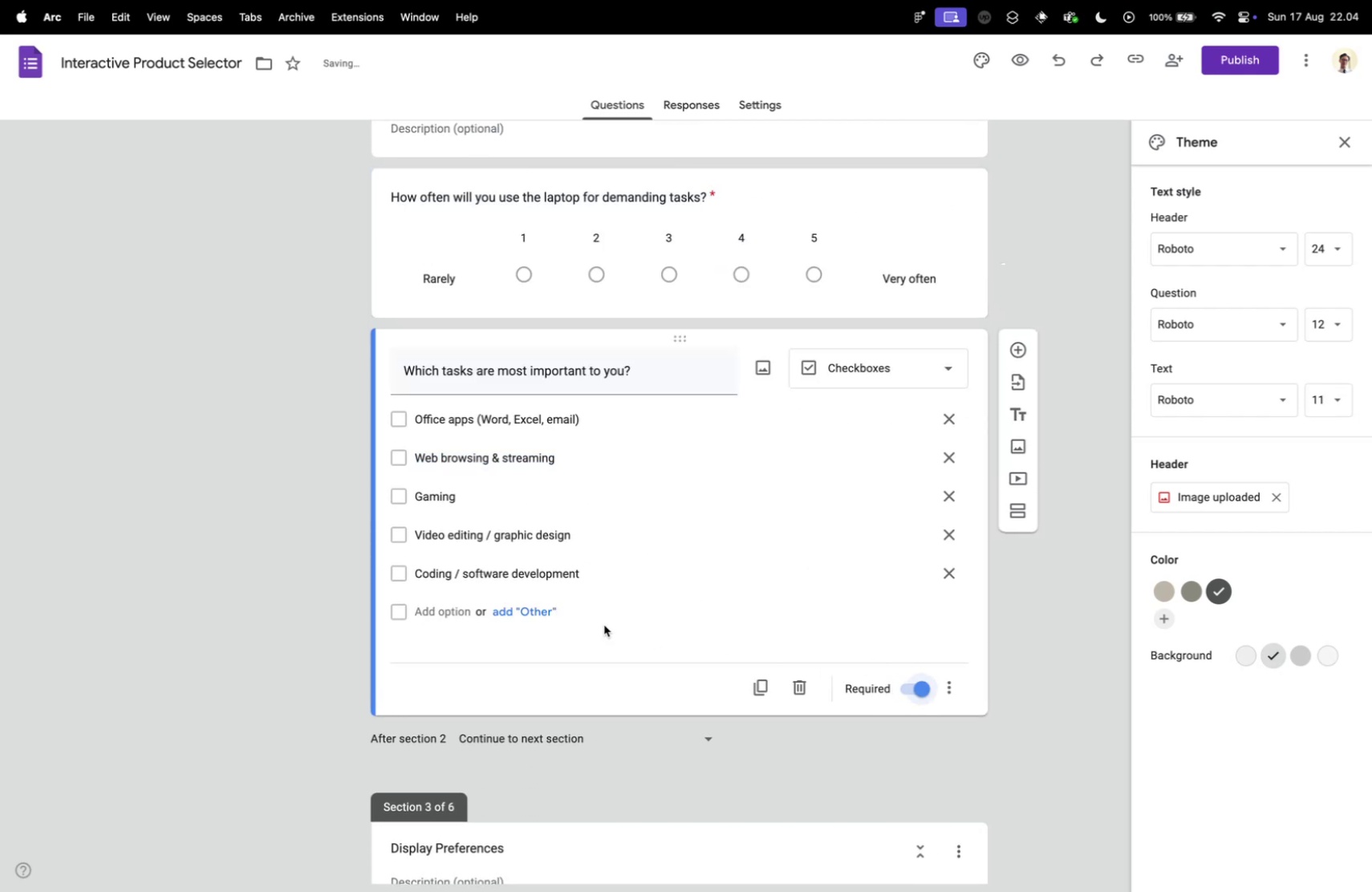 
scroll: coordinate [552, 610], scroll_direction: down, amount: 13.0
 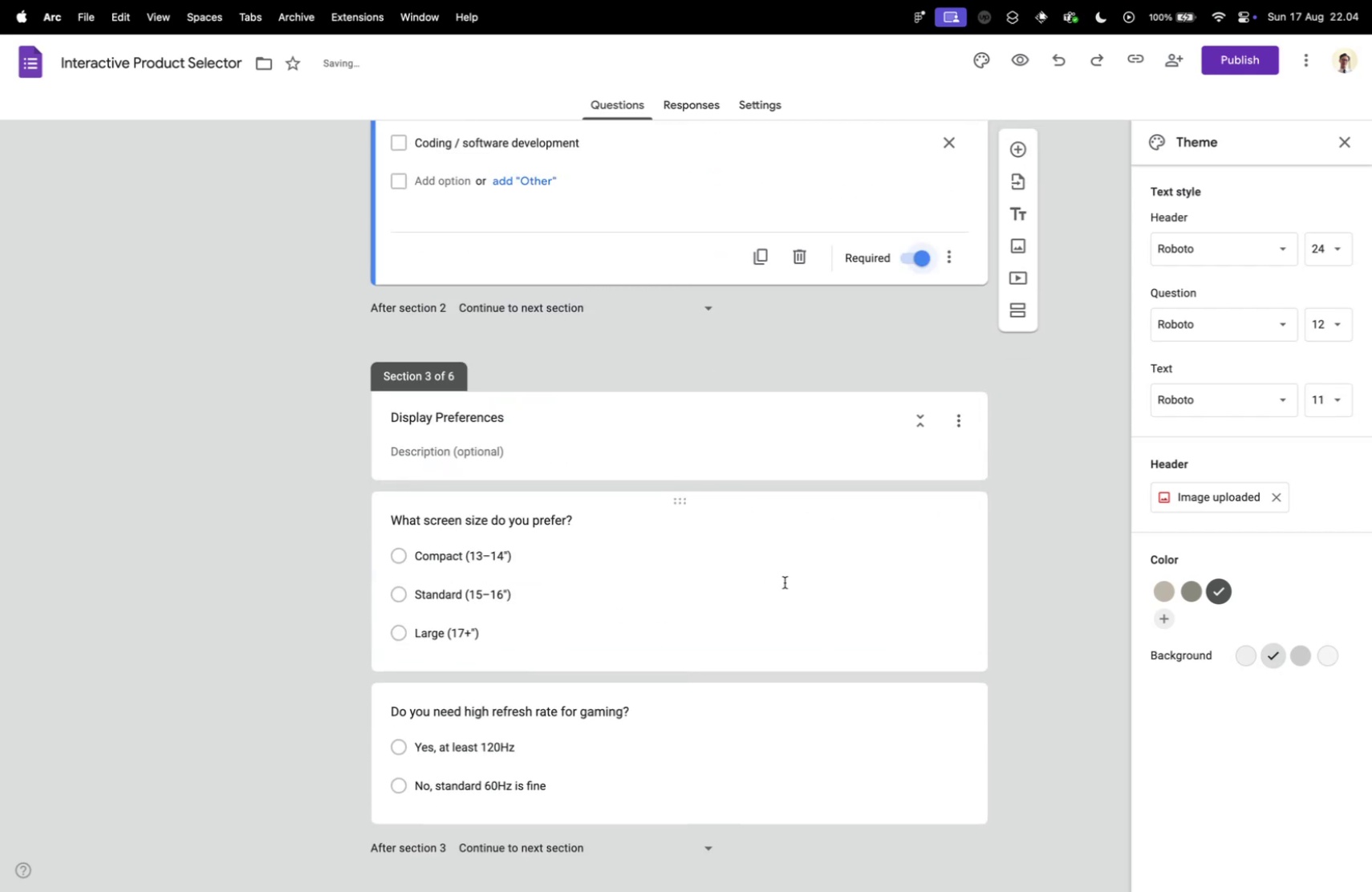 
scroll: coordinate [797, 578], scroll_direction: up, amount: 10.0
 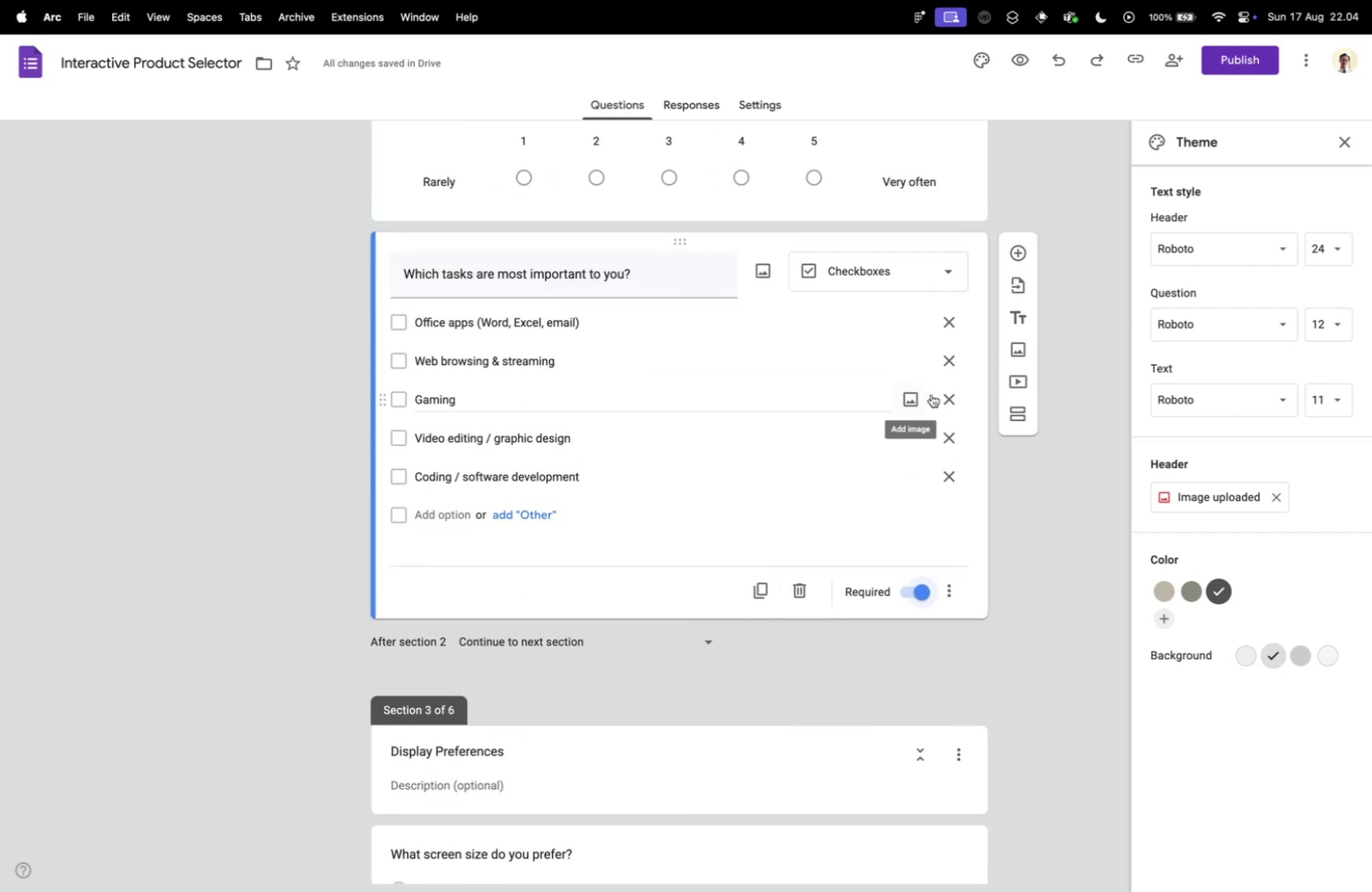 
scroll: coordinate [730, 695], scroll_direction: down, amount: 10.0
 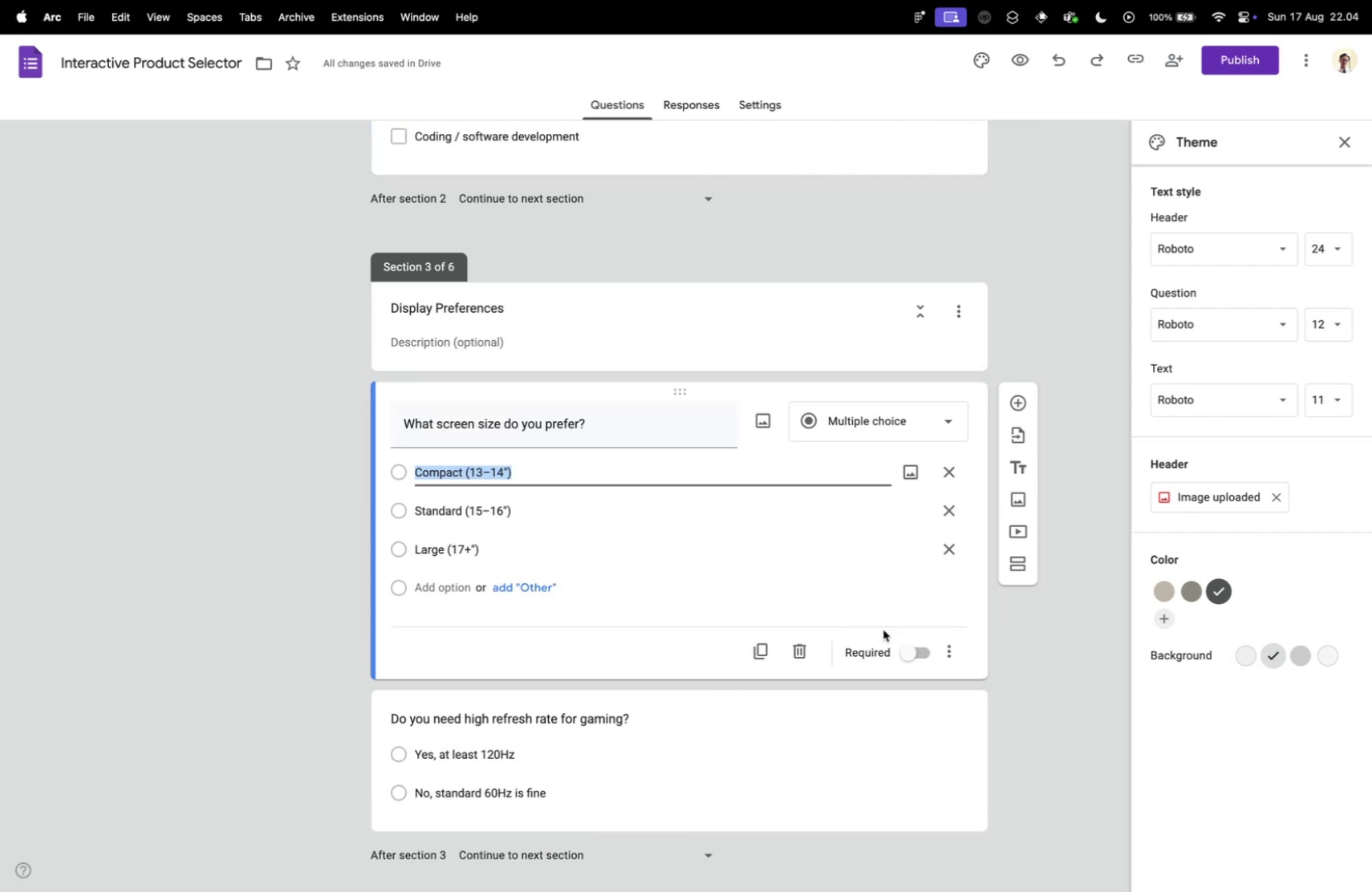 
left_click([914, 655])
 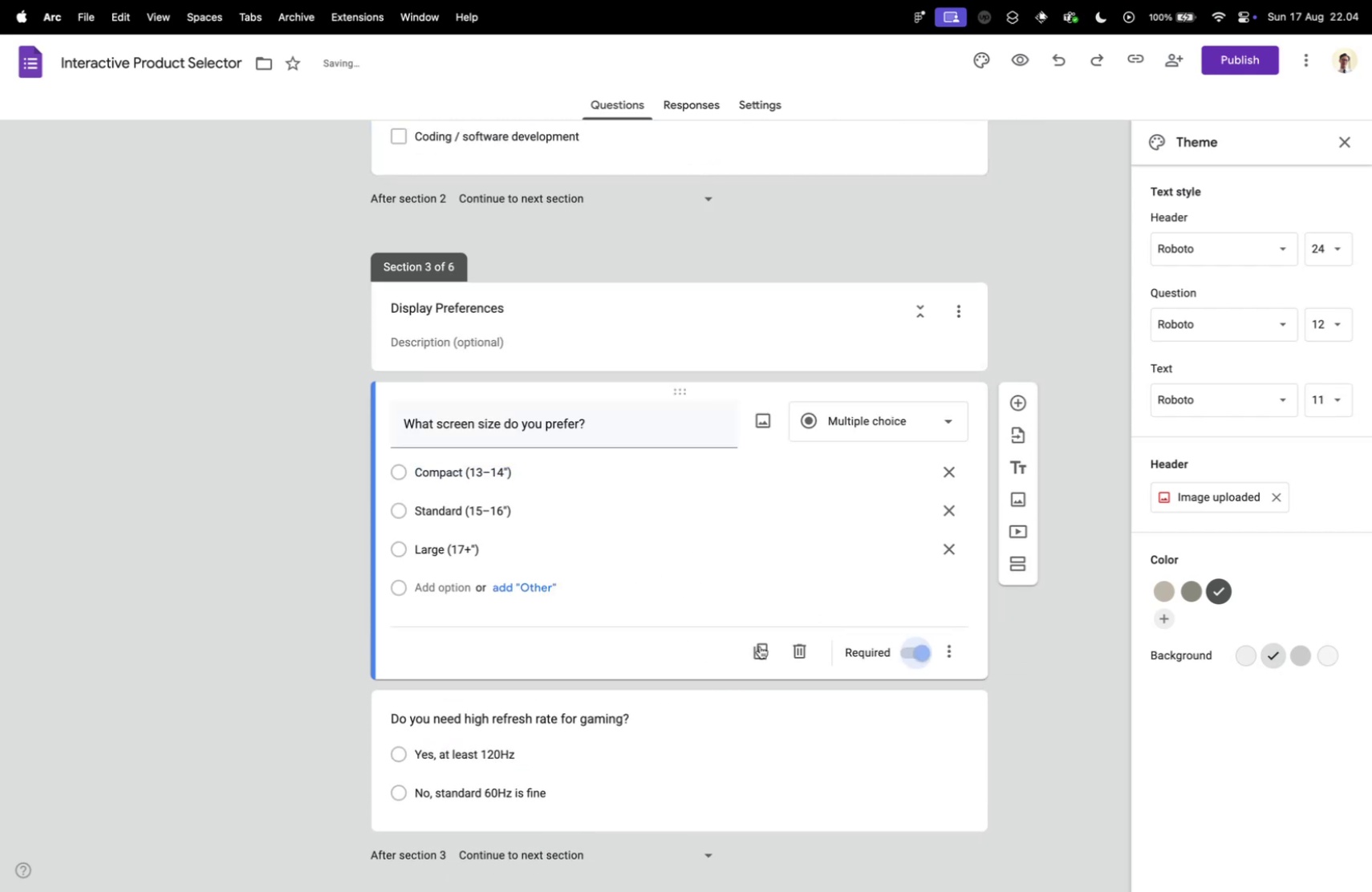 
scroll: coordinate [599, 615], scroll_direction: down, amount: 10.0
 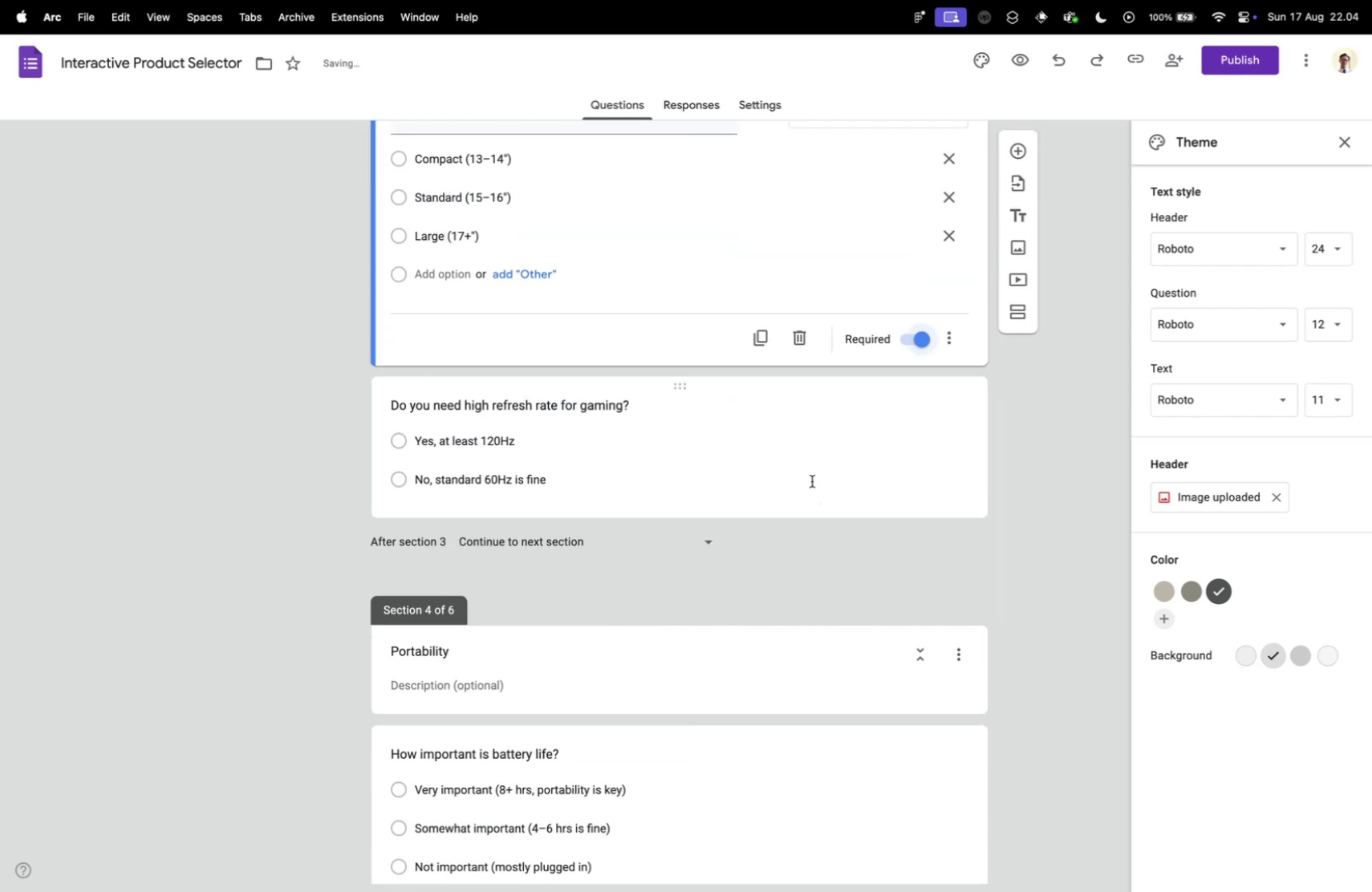 
left_click([810, 468])
 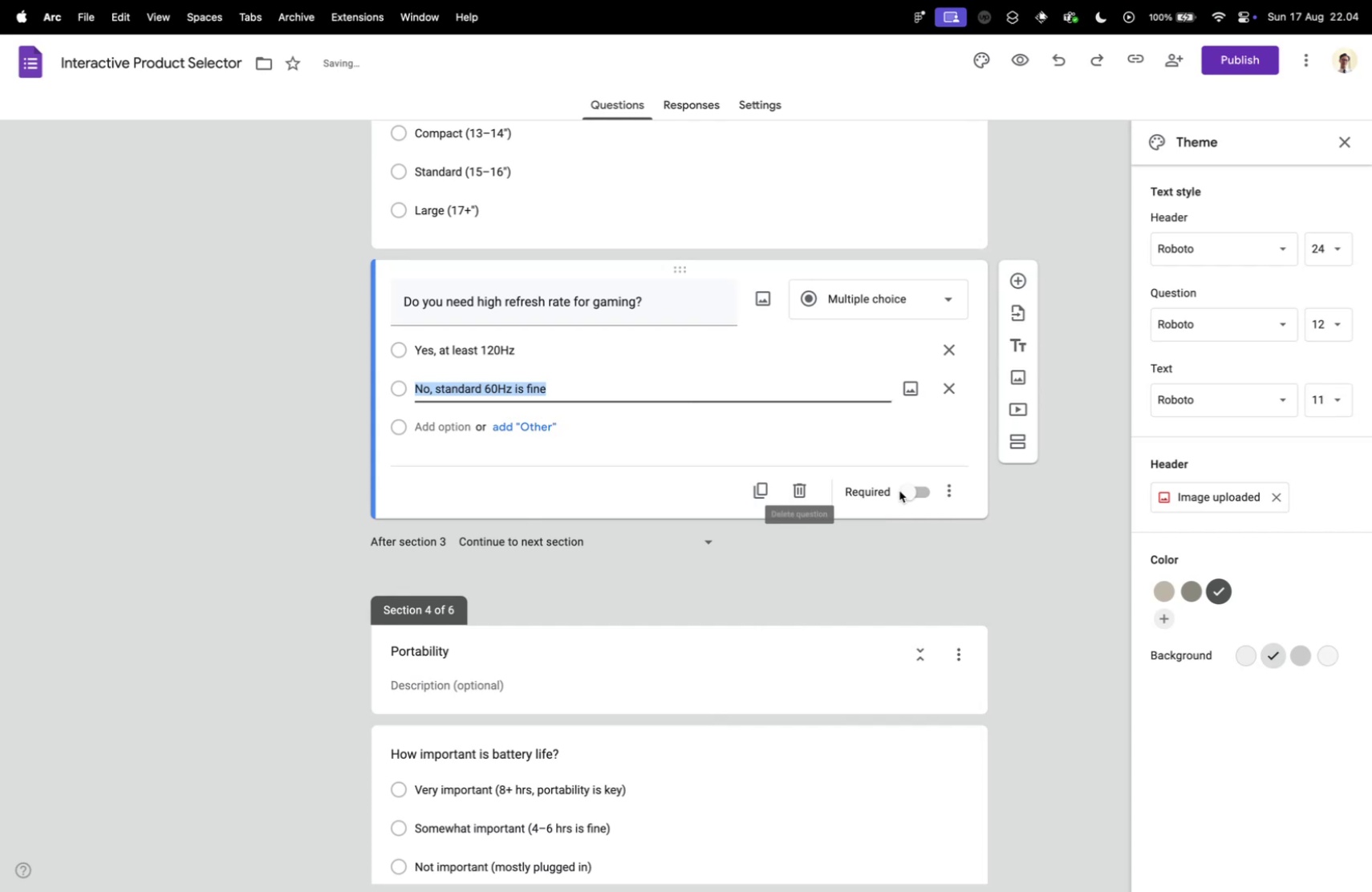 
left_click([909, 485])
 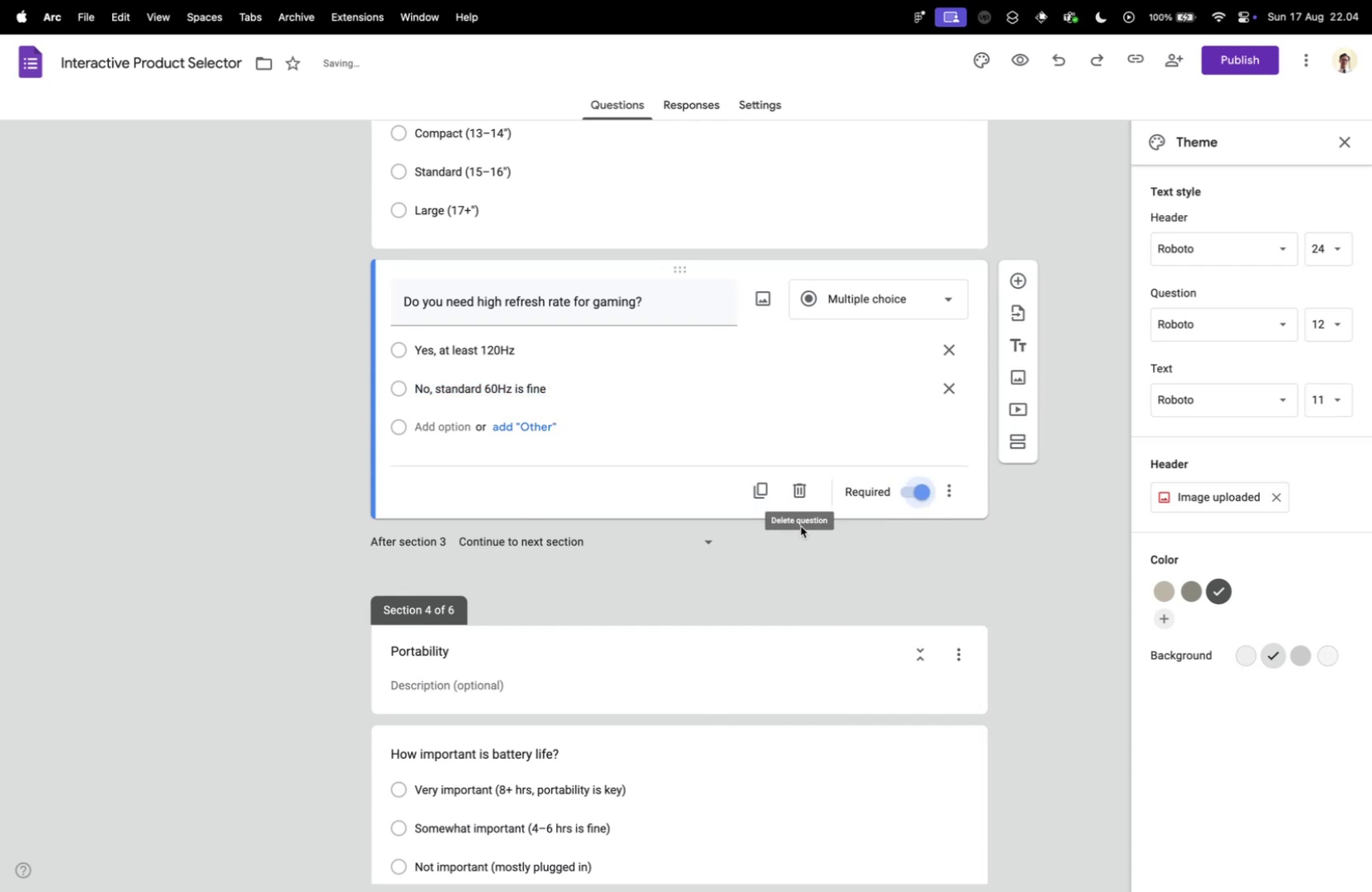 
scroll: coordinate [763, 639], scroll_direction: down, amount: 10.0
 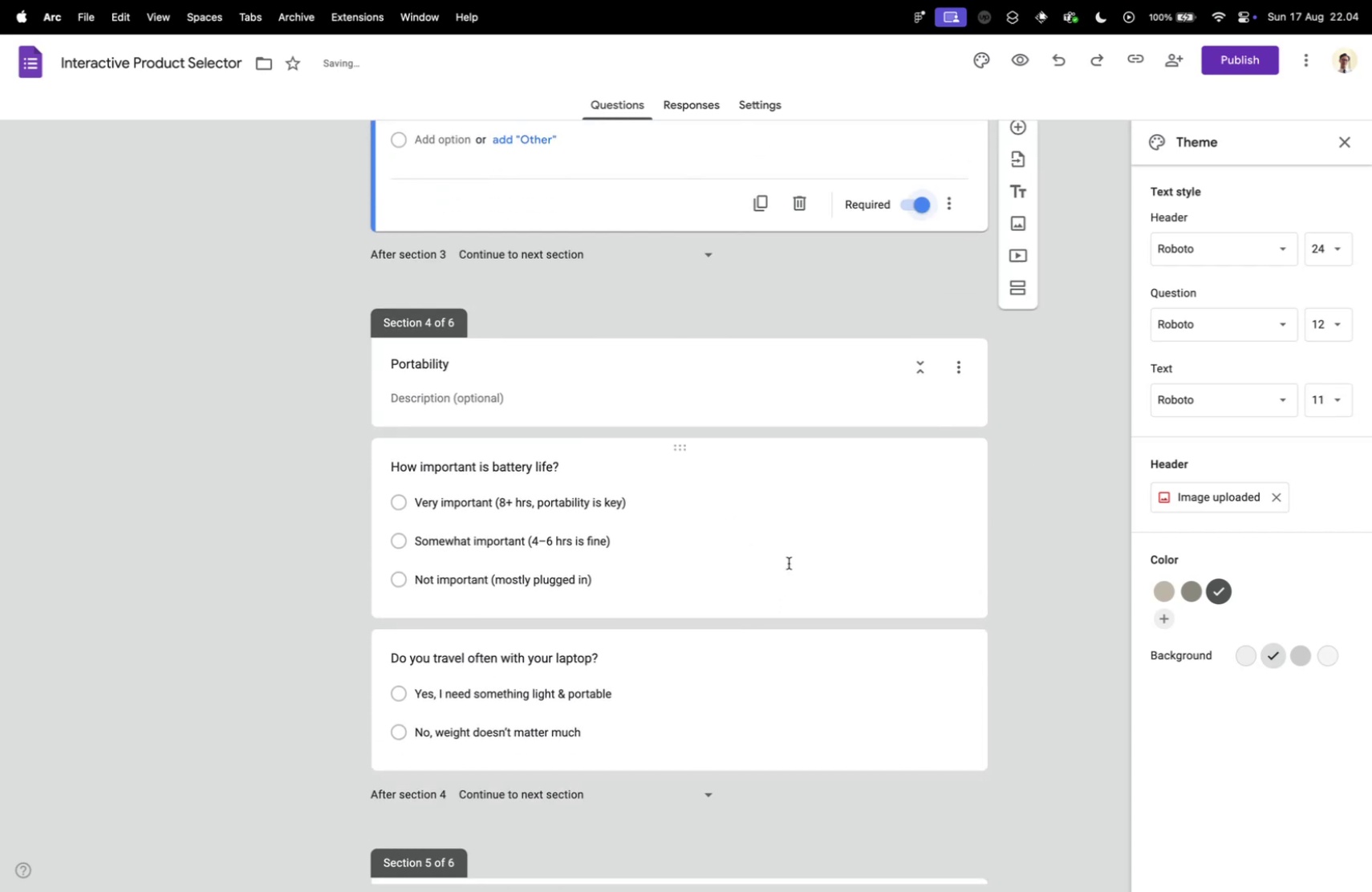 
left_click([794, 537])
 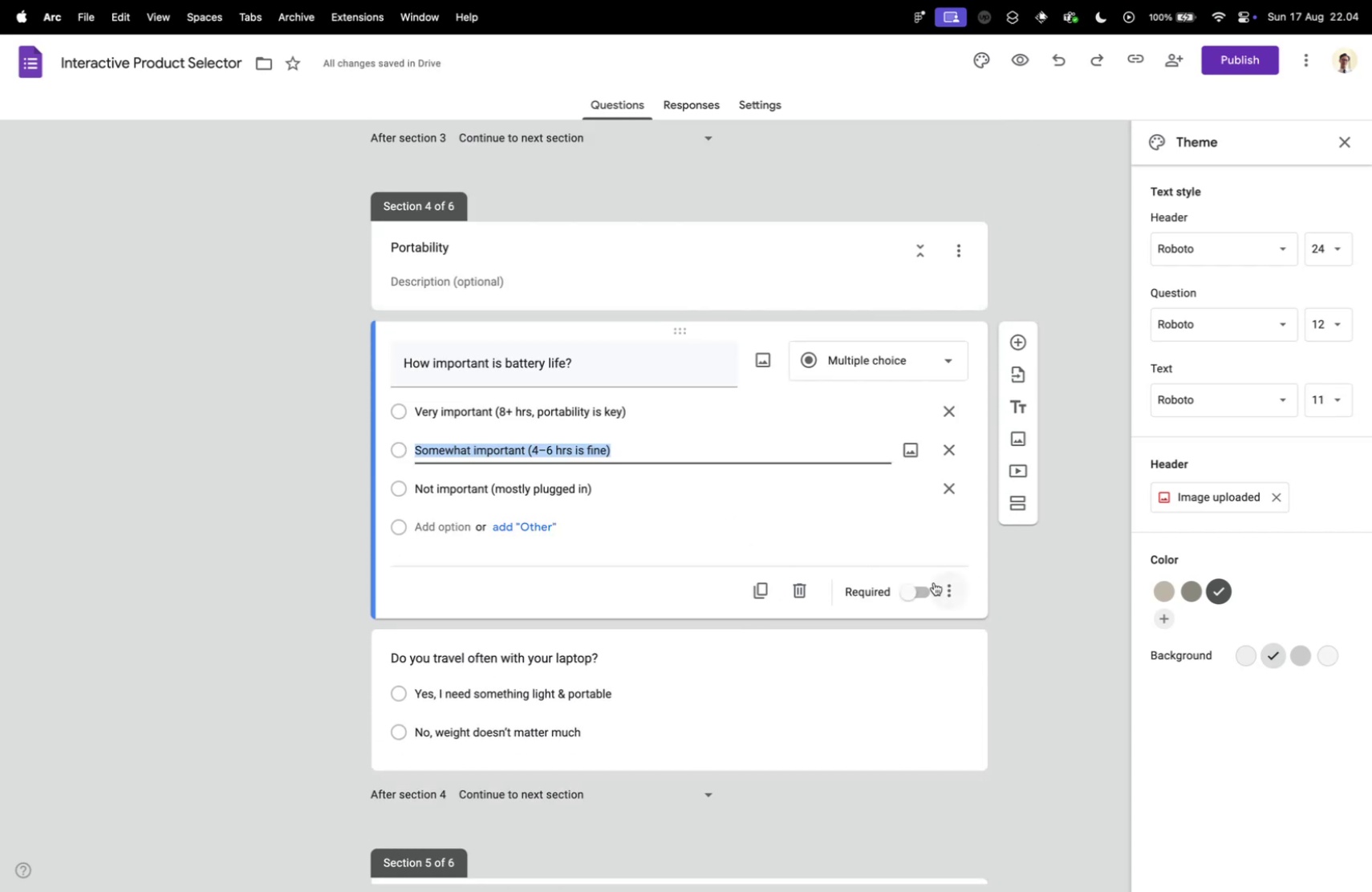 
left_click([920, 587])
 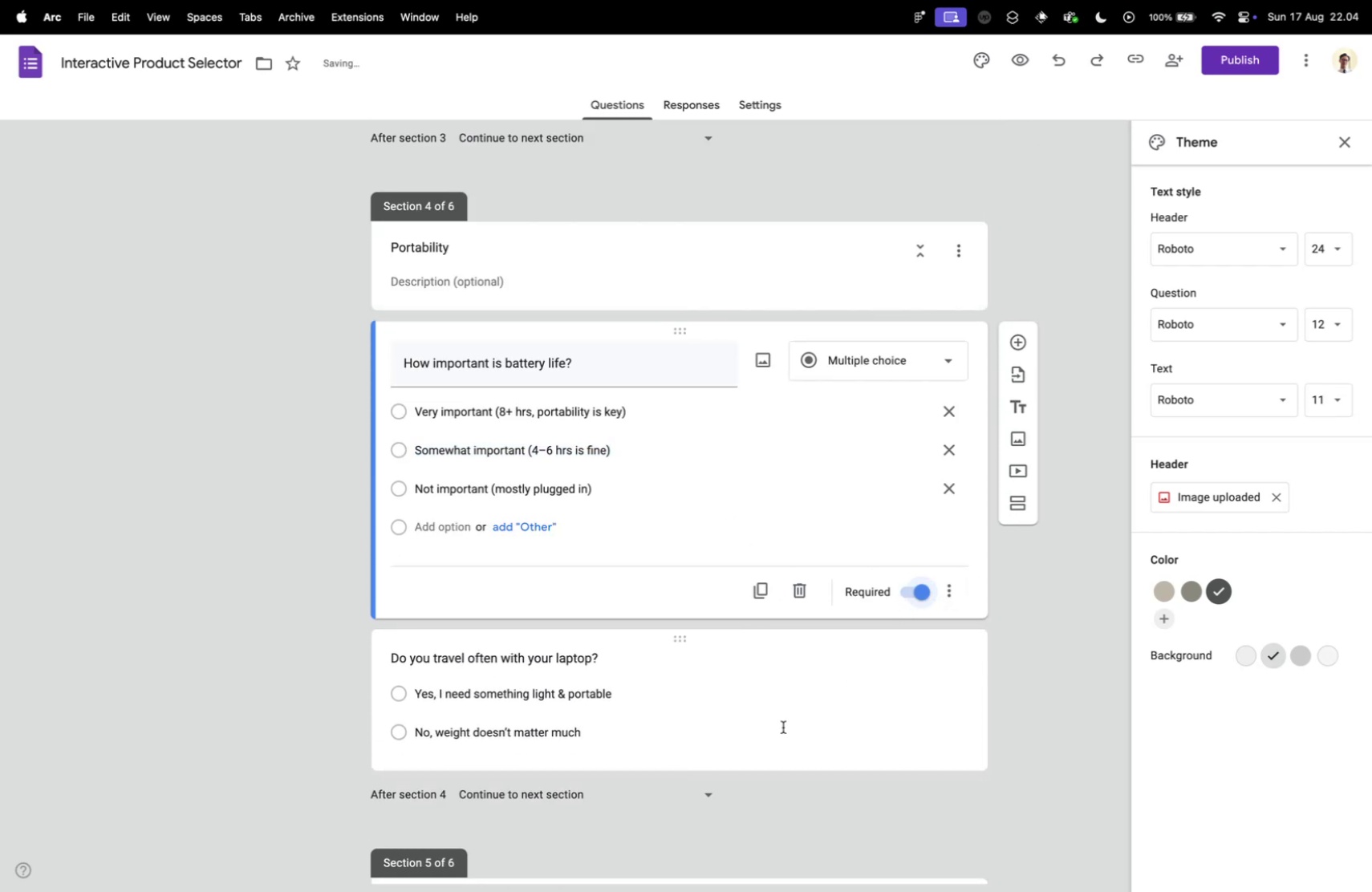 
left_click([783, 726])
 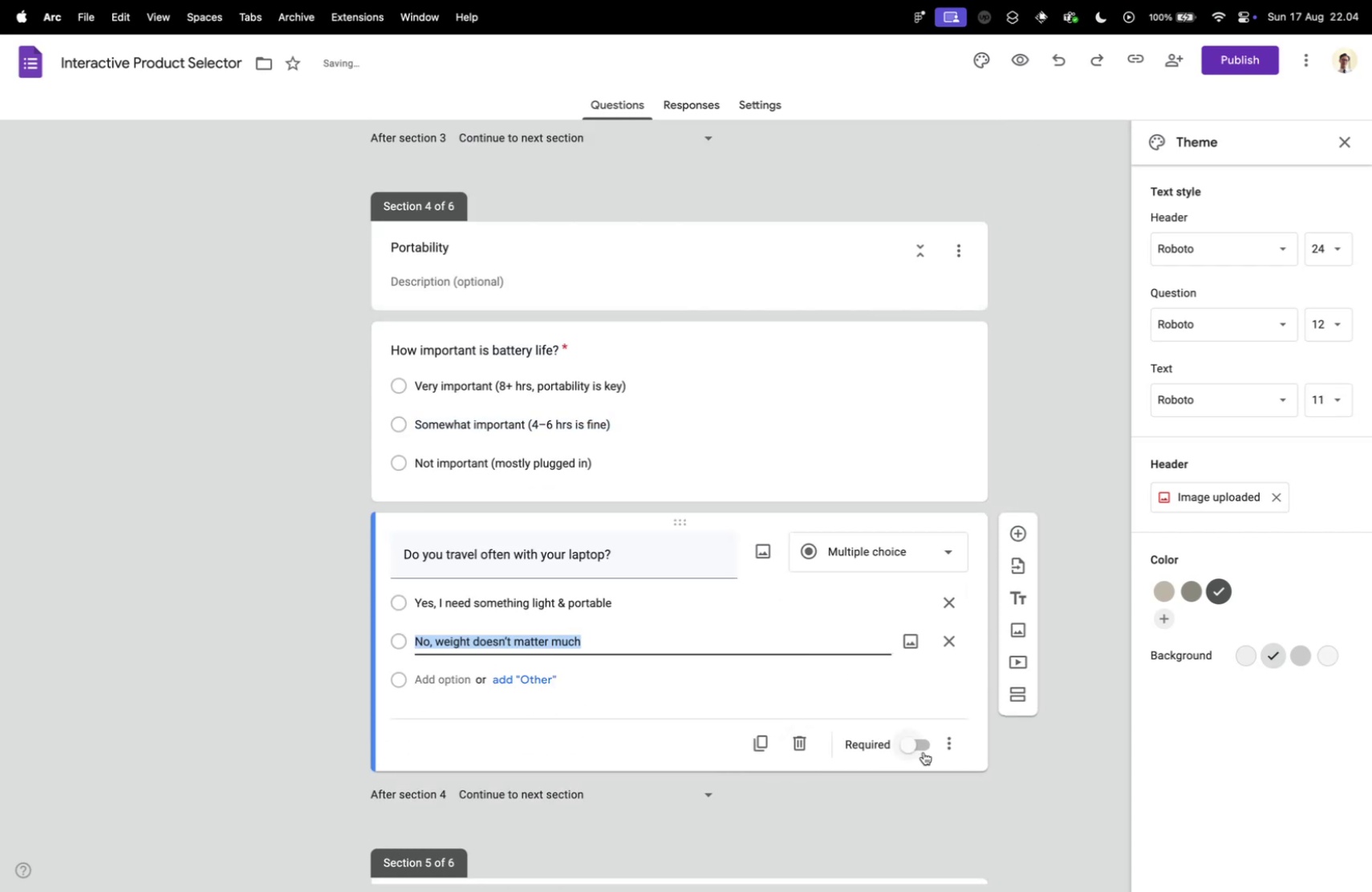 
left_click([917, 748])
 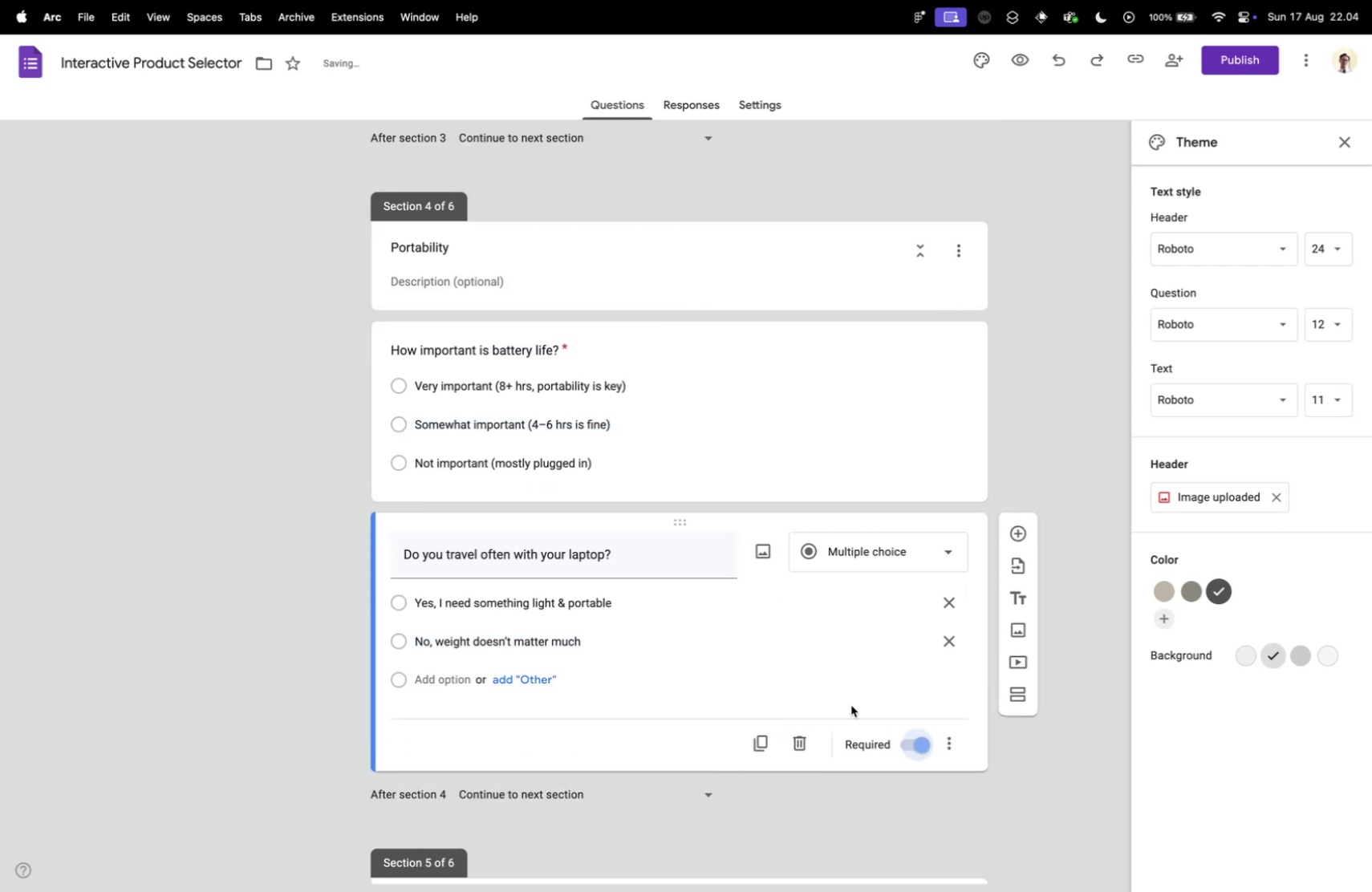 
scroll: coordinate [685, 610], scroll_direction: down, amount: 10.0
 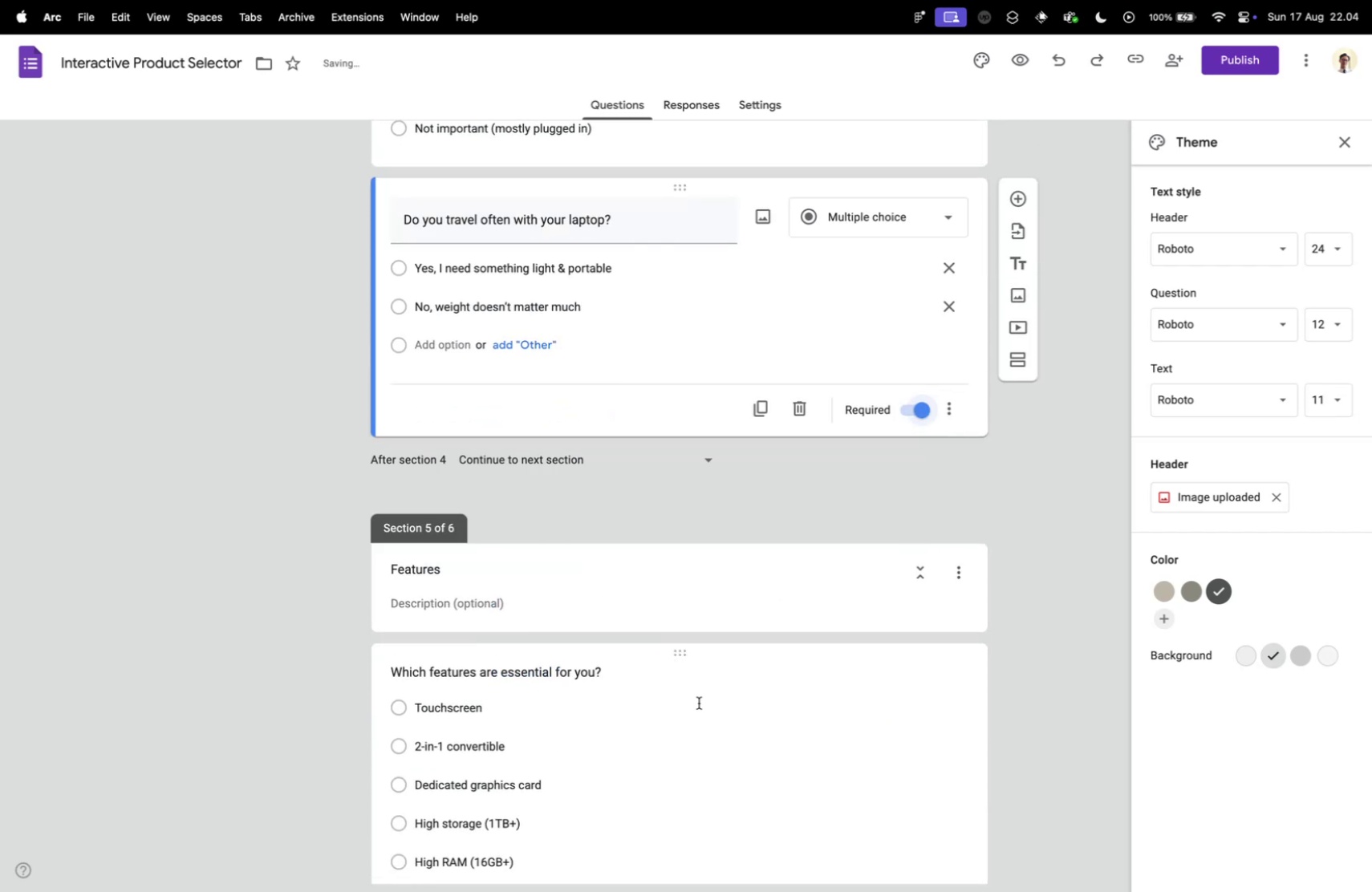 
left_click([720, 724])
 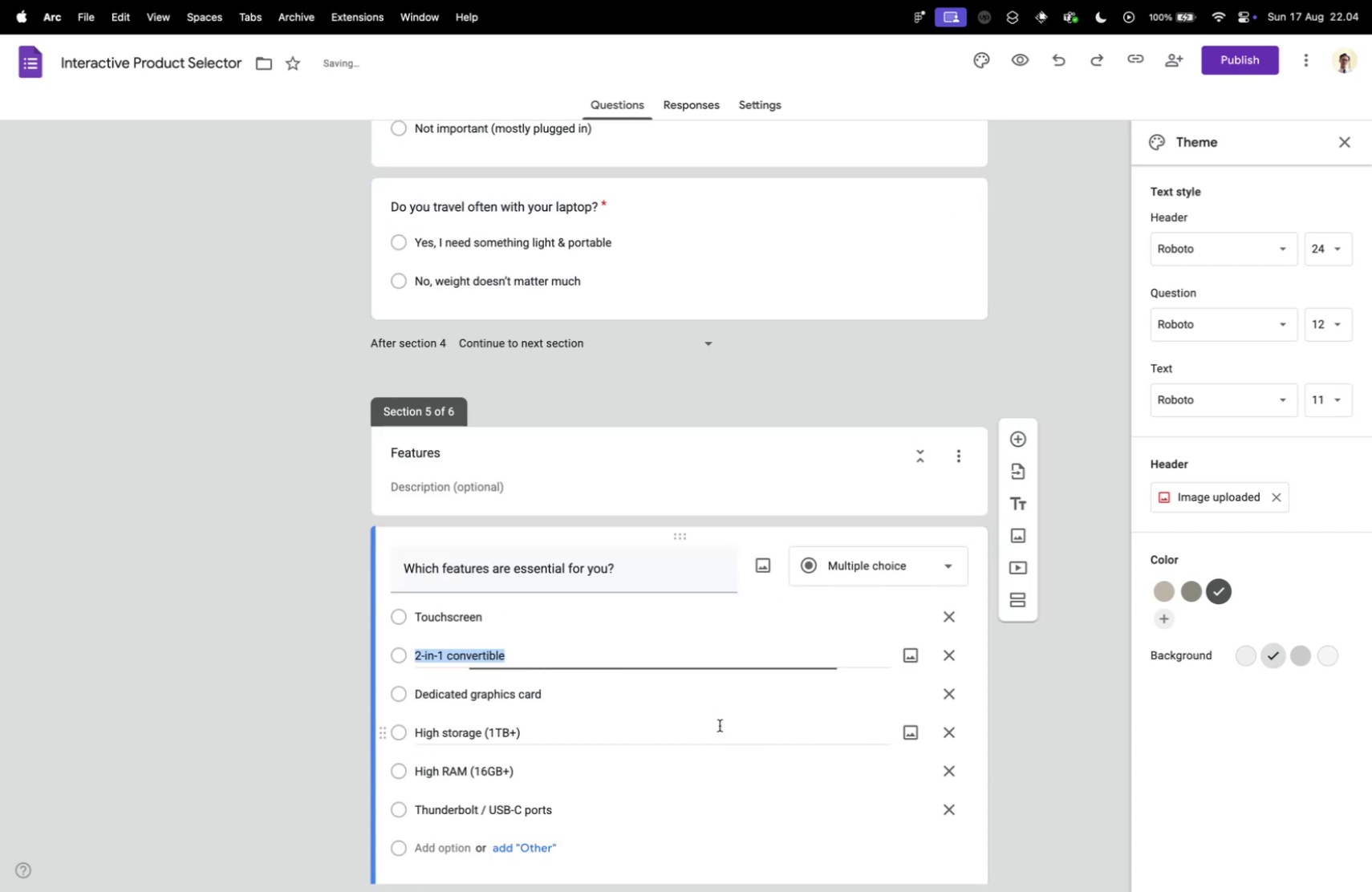 
scroll: coordinate [720, 724], scroll_direction: down, amount: 3.0
 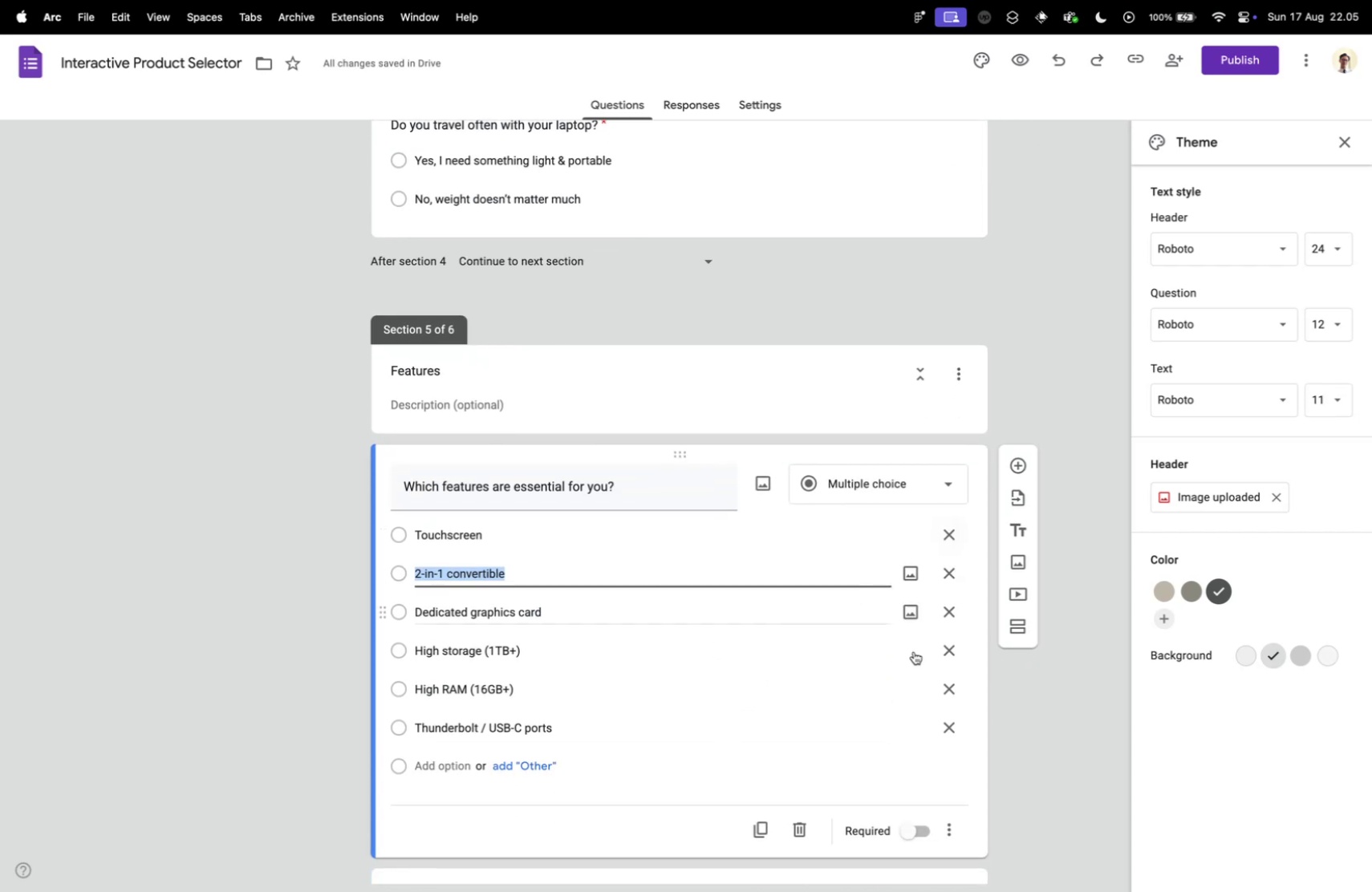 
left_click([915, 834])
 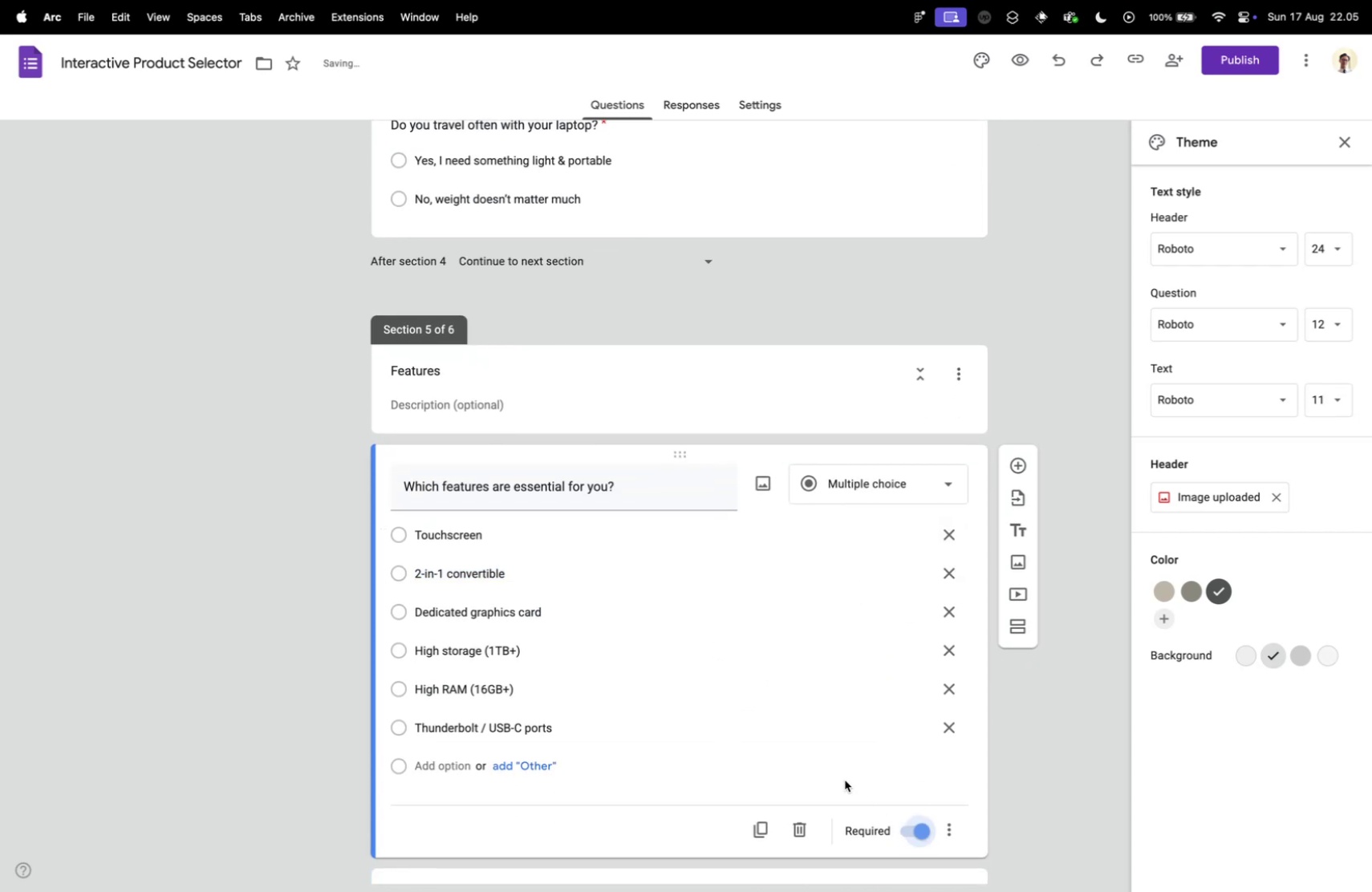 
scroll: coordinate [790, 732], scroll_direction: down, amount: 8.0
 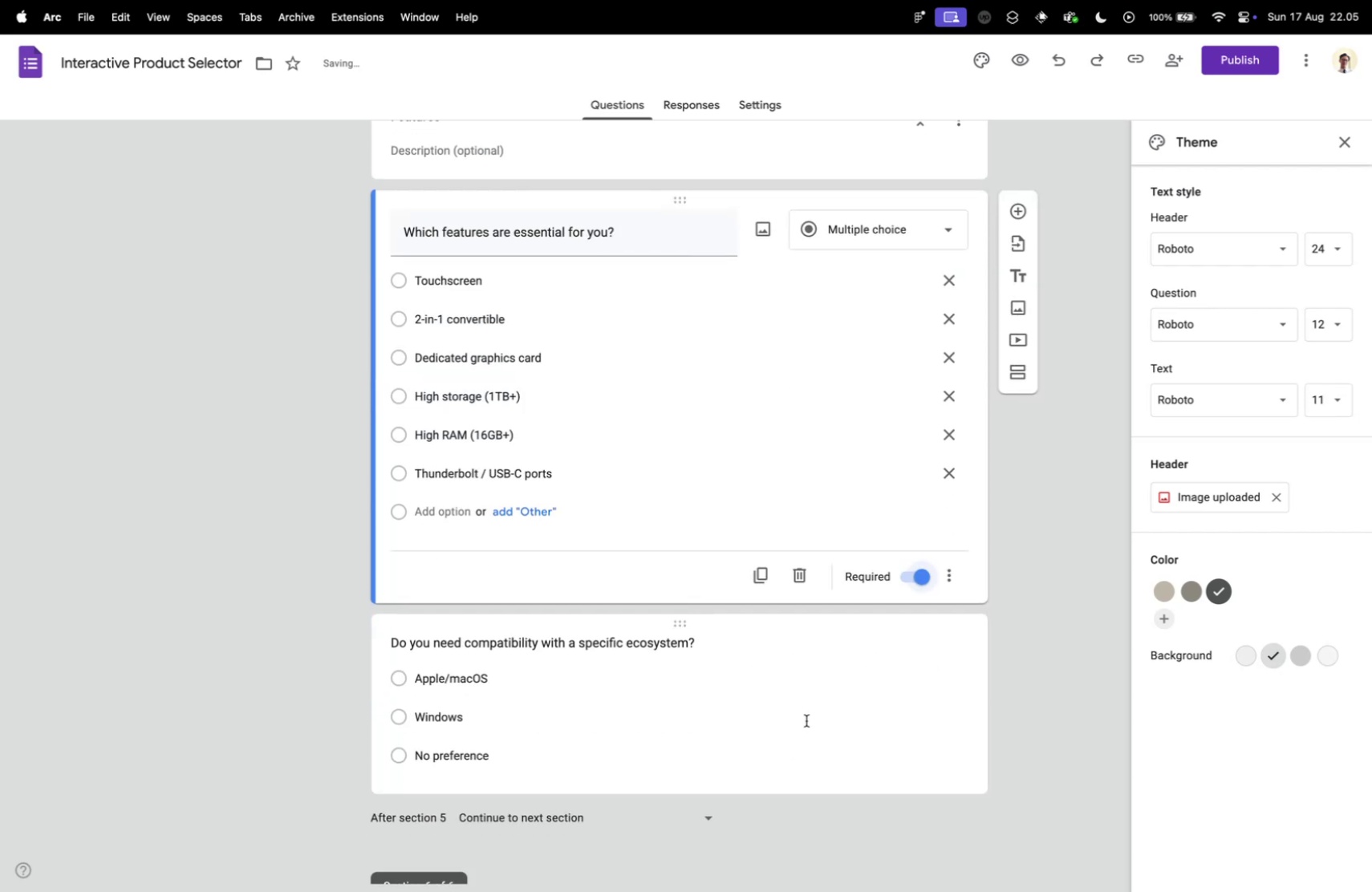 
left_click([822, 712])
 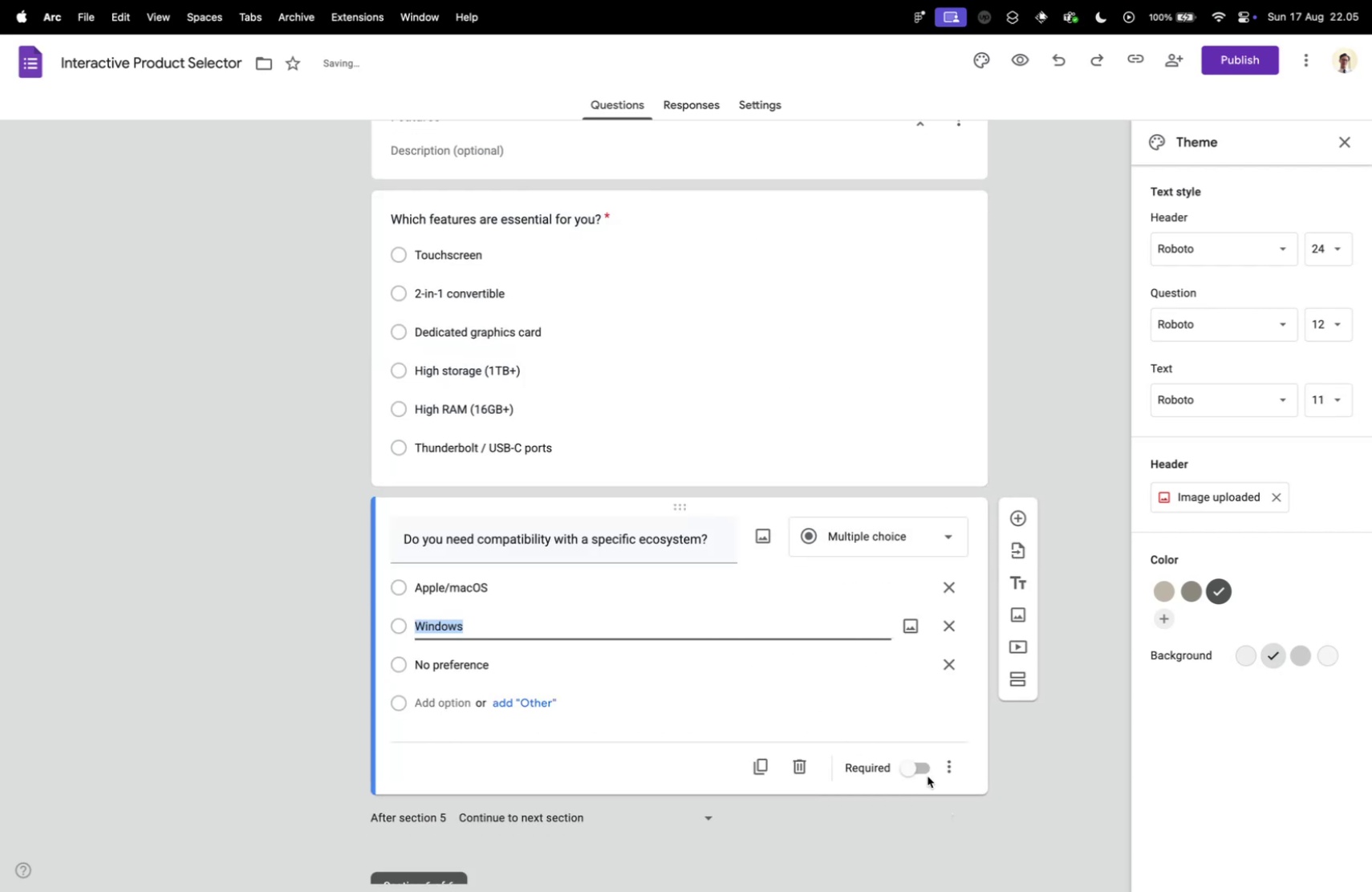 
left_click([915, 770])
 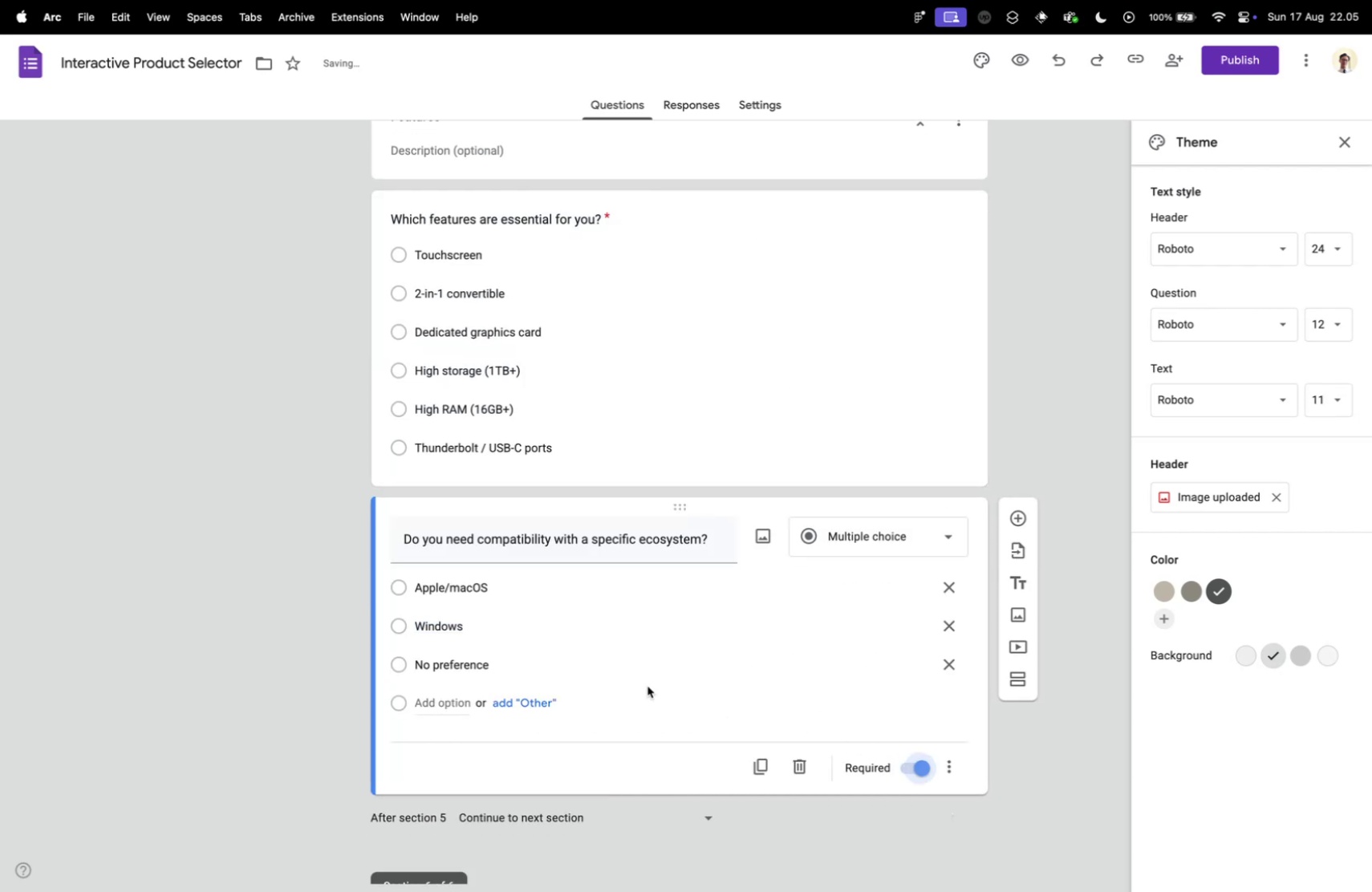 
scroll: coordinate [703, 687], scroll_direction: down, amount: 12.0
 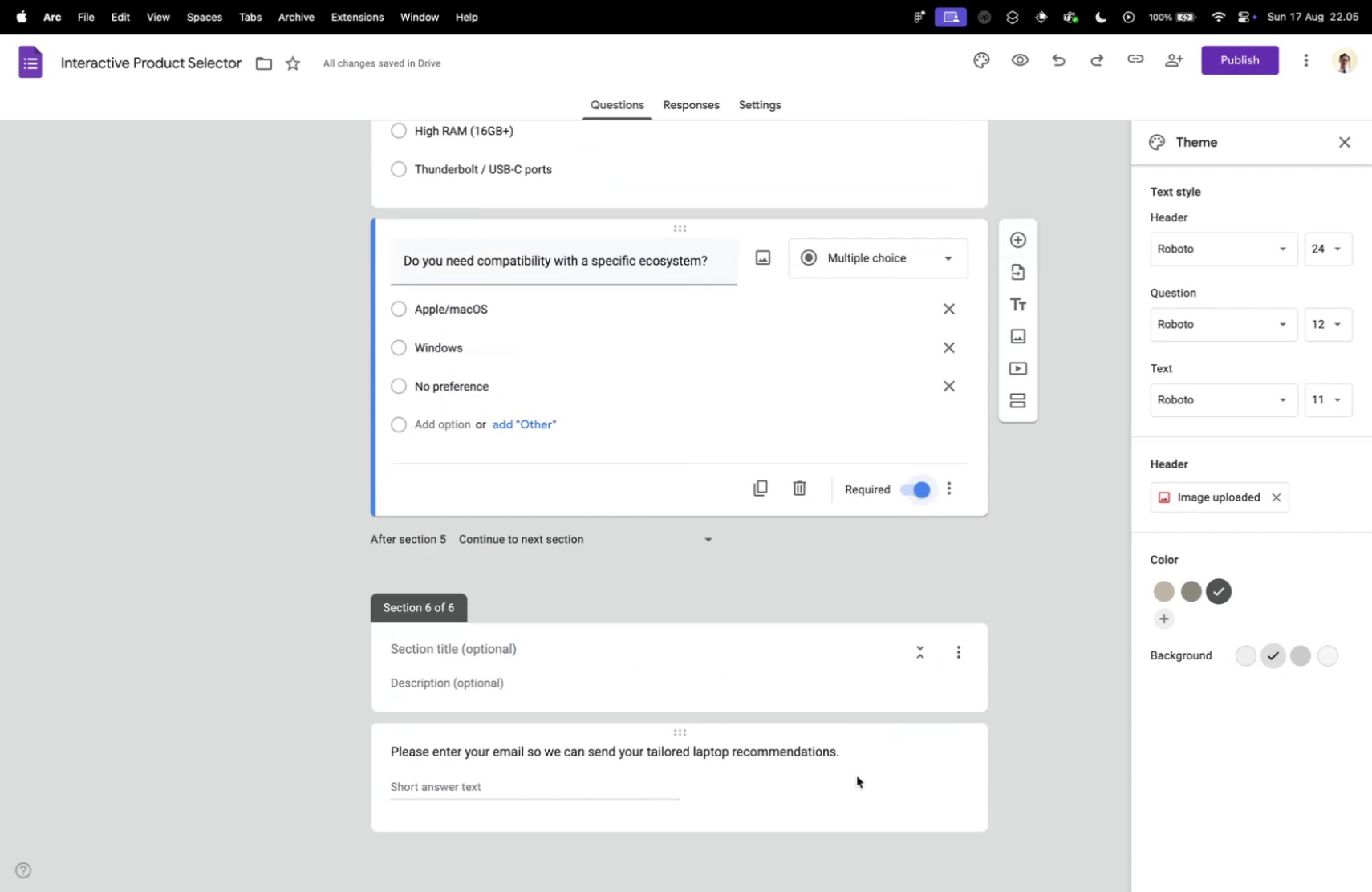 
left_click([892, 770])
 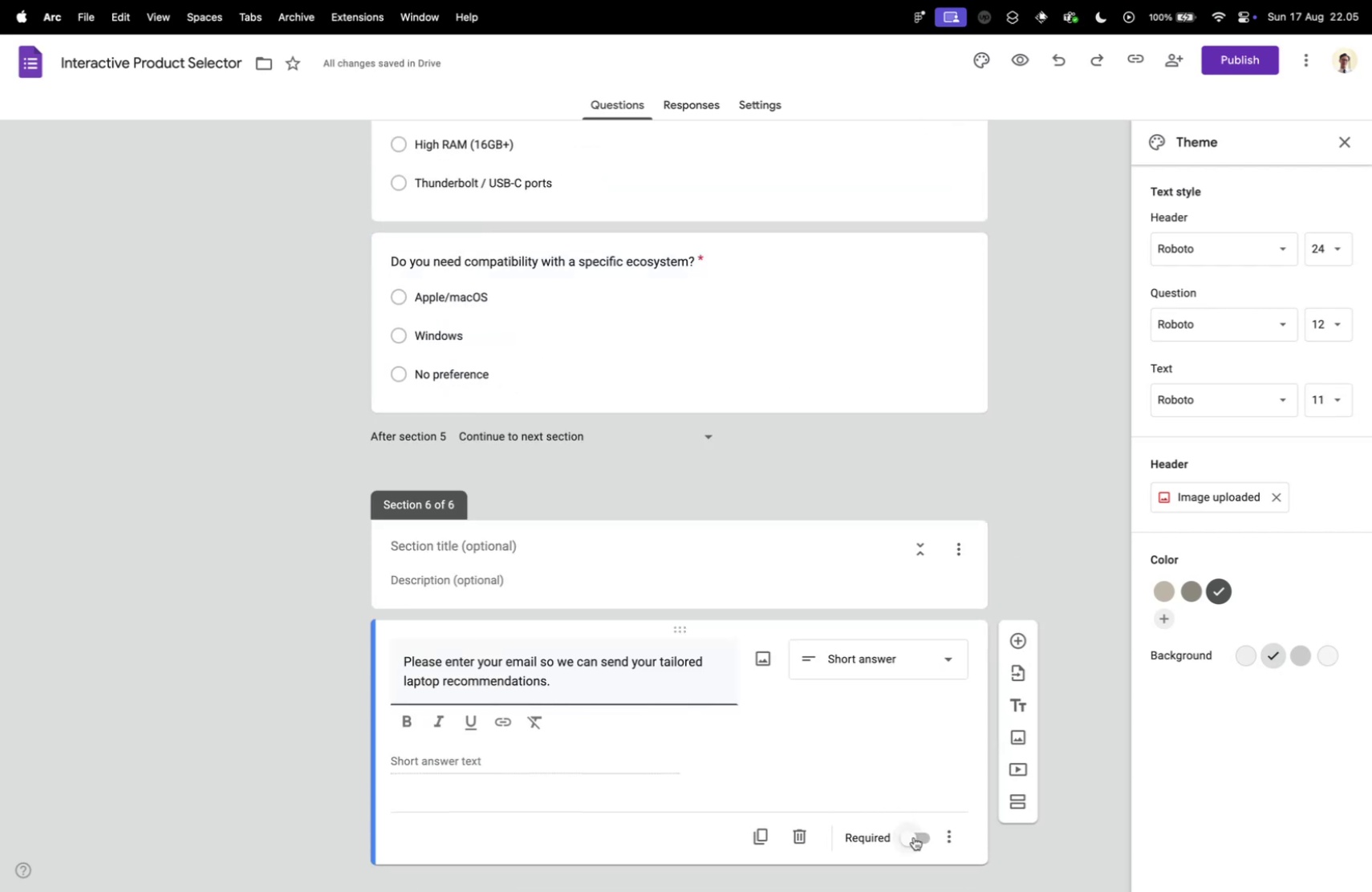 
left_click([915, 833])
 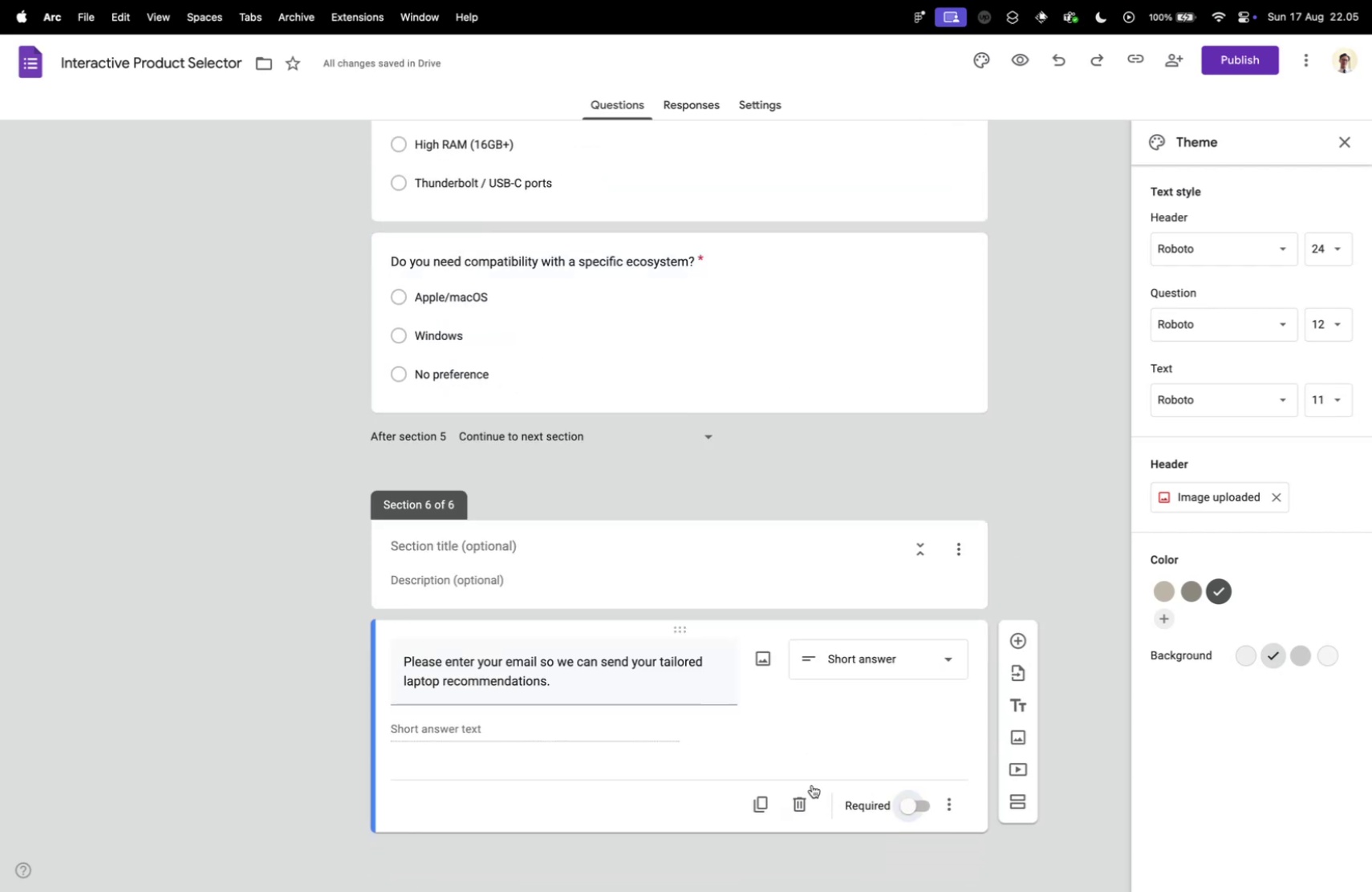 
left_click([907, 808])
 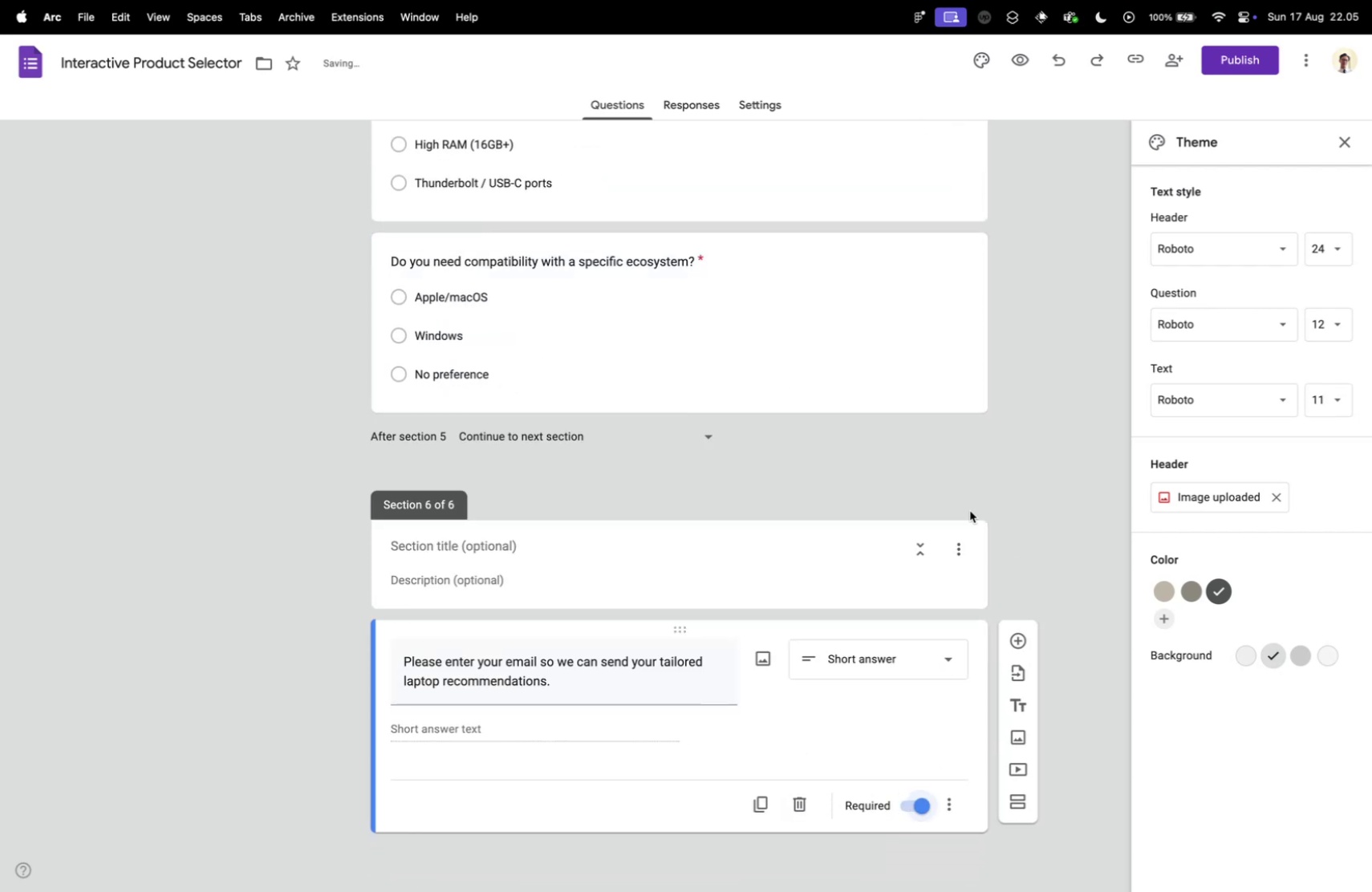 
left_click([981, 485])
 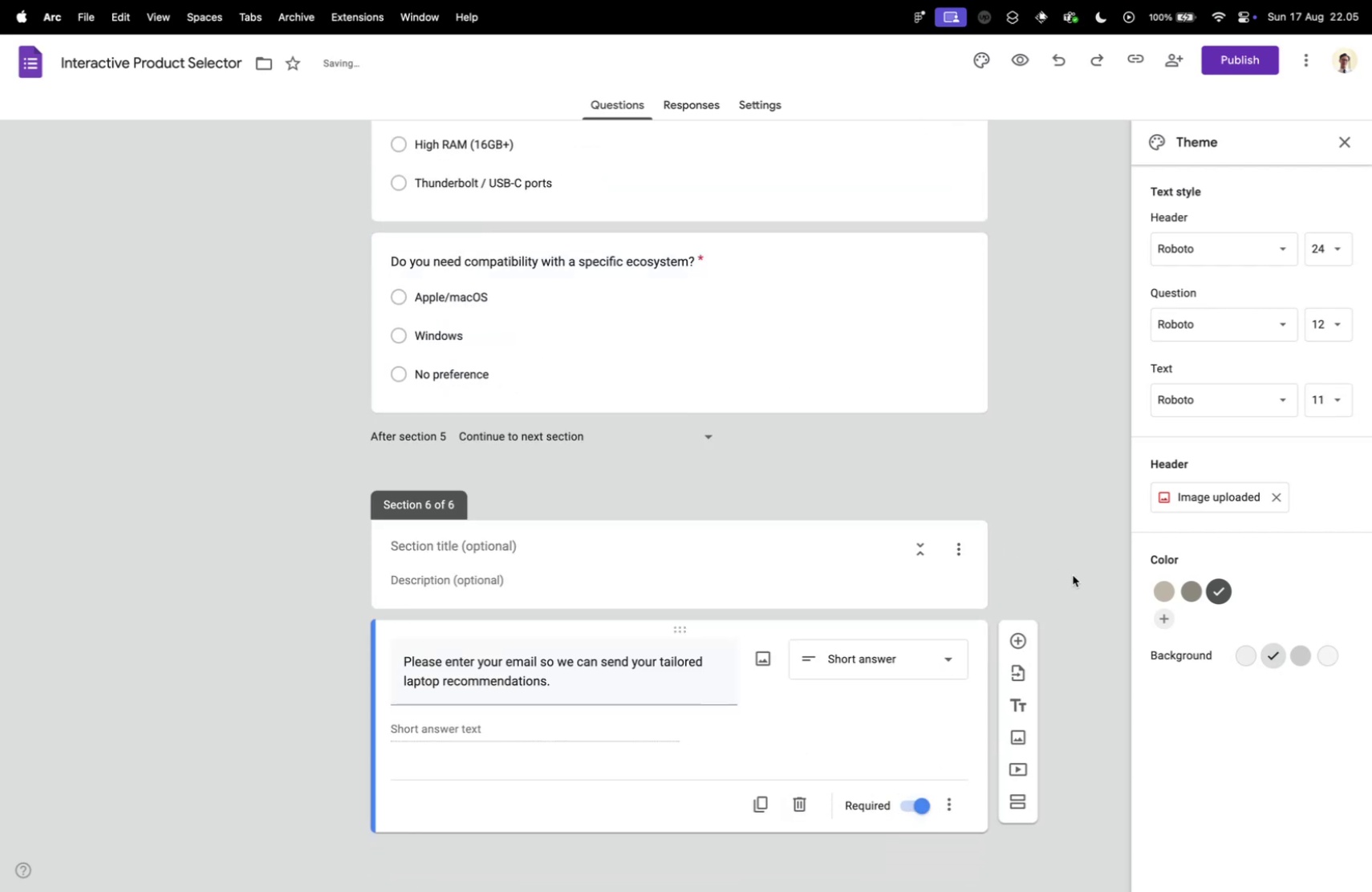 
left_click([1074, 574])
 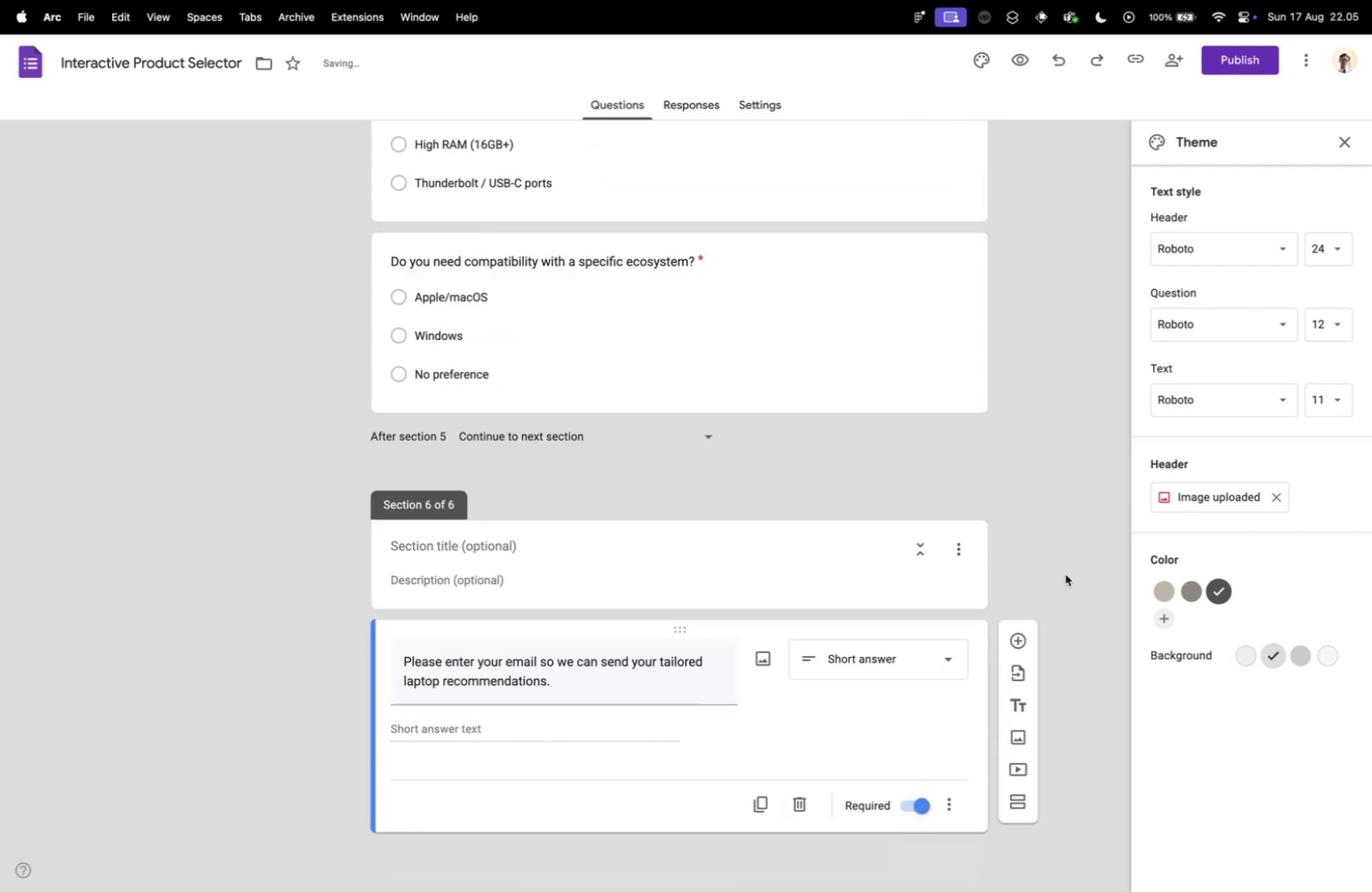 
scroll: coordinate [666, 527], scroll_direction: up, amount: 125.0
 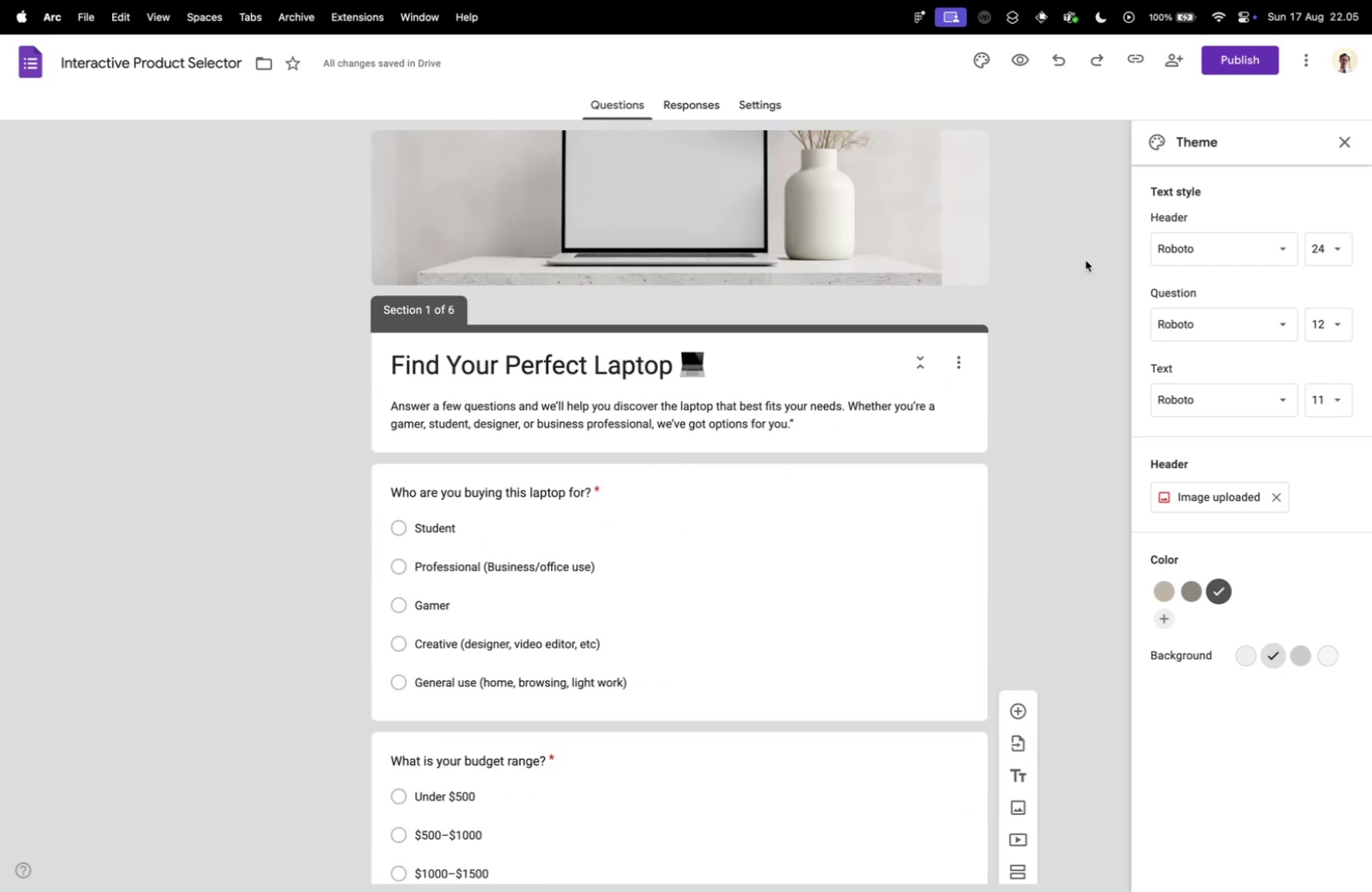 
left_click([1086, 260])
 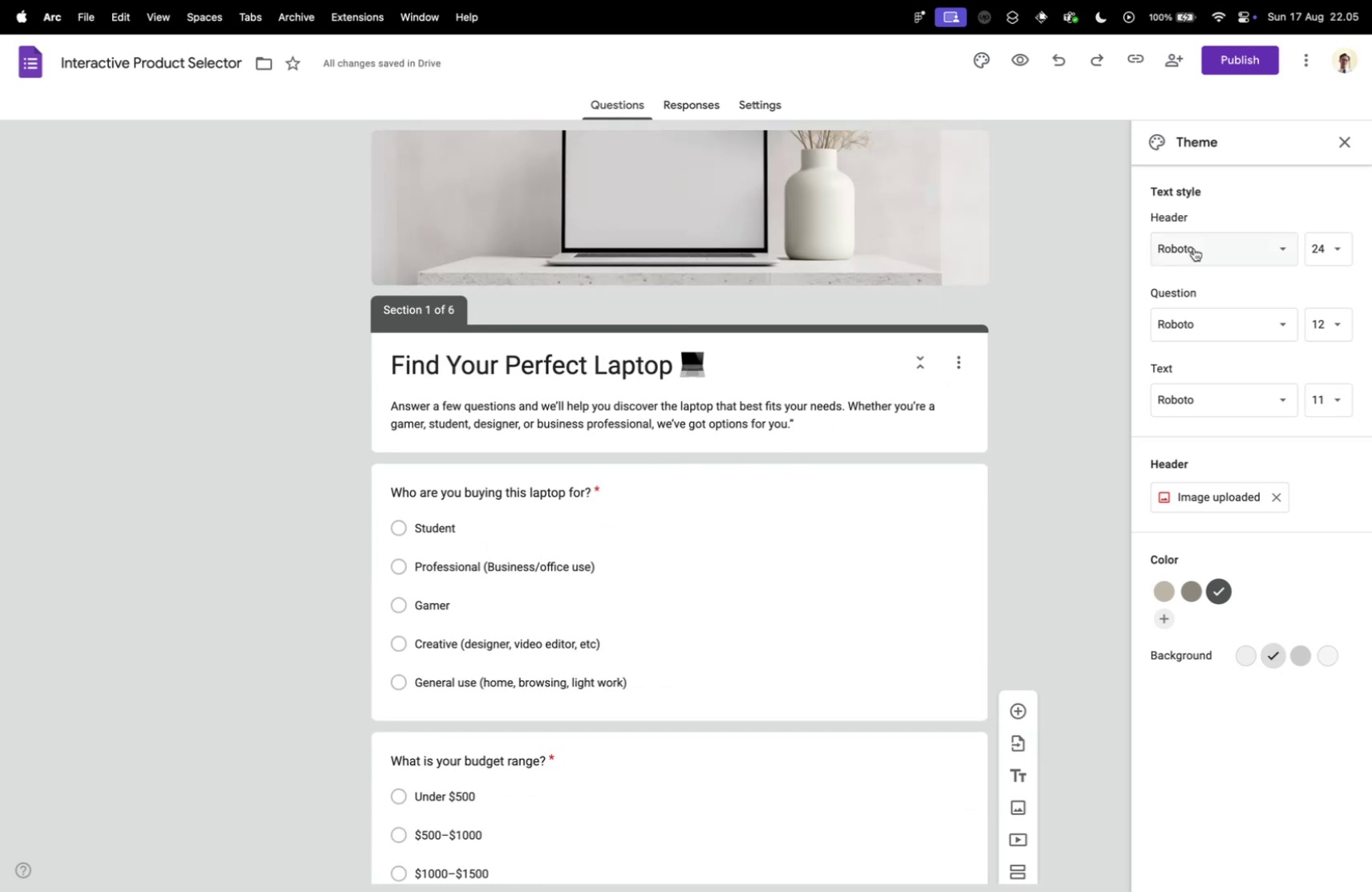 
key(Control+ControlLeft)
 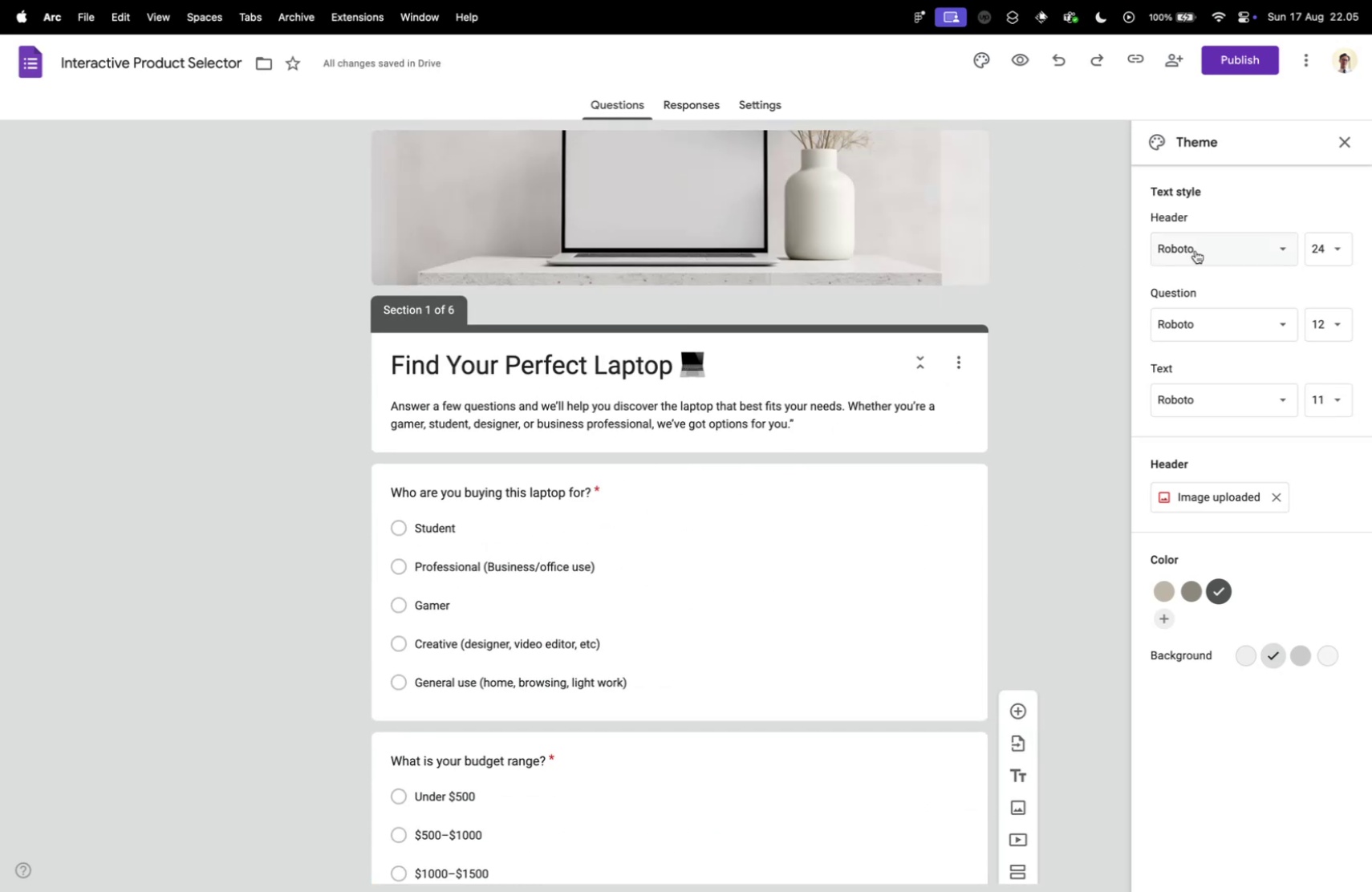 
key(Control+Tab)
 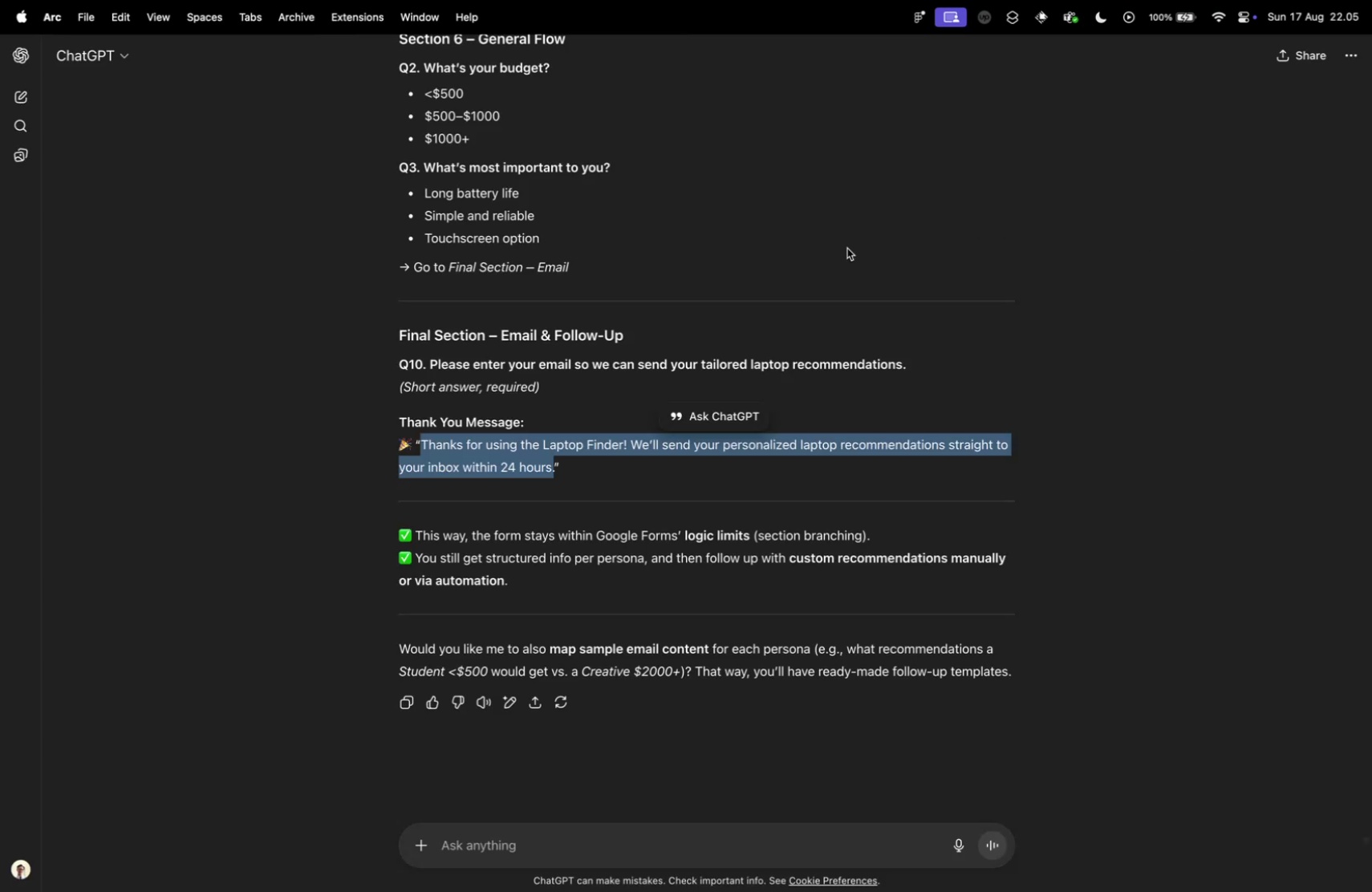 
key(Control+ControlLeft)
 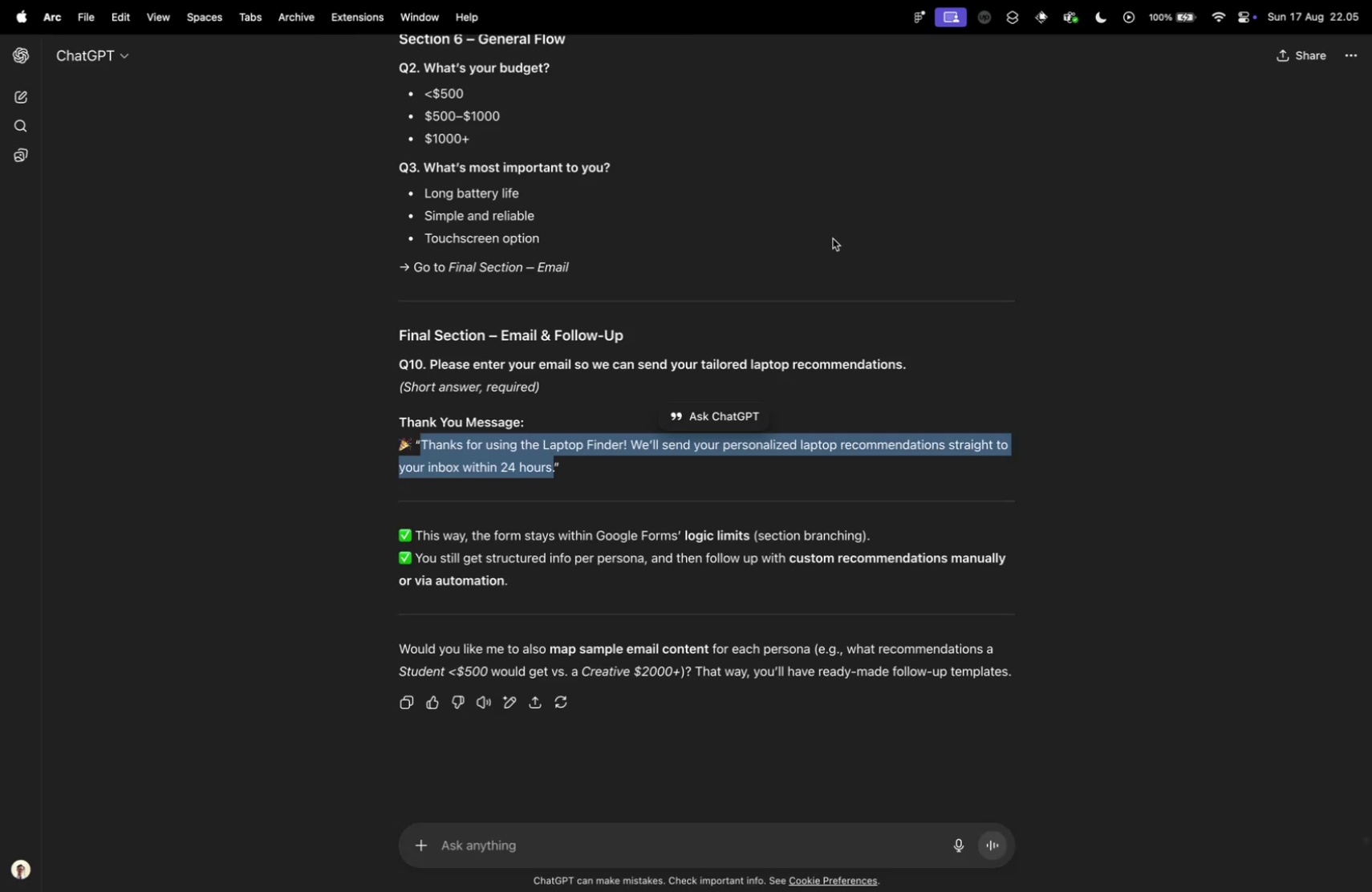 
key(Control+Tab)
 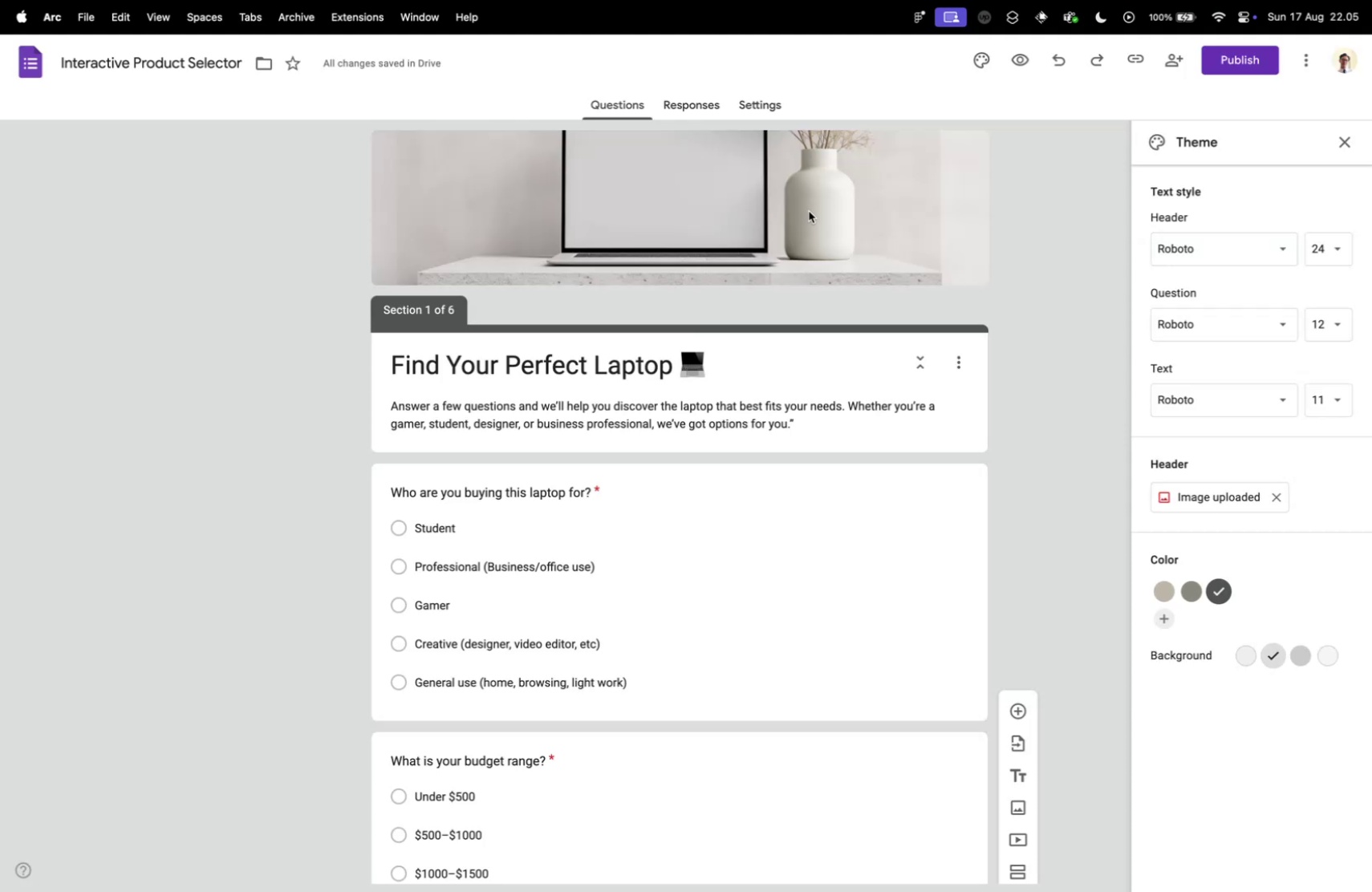 
key(Control+Tab)
 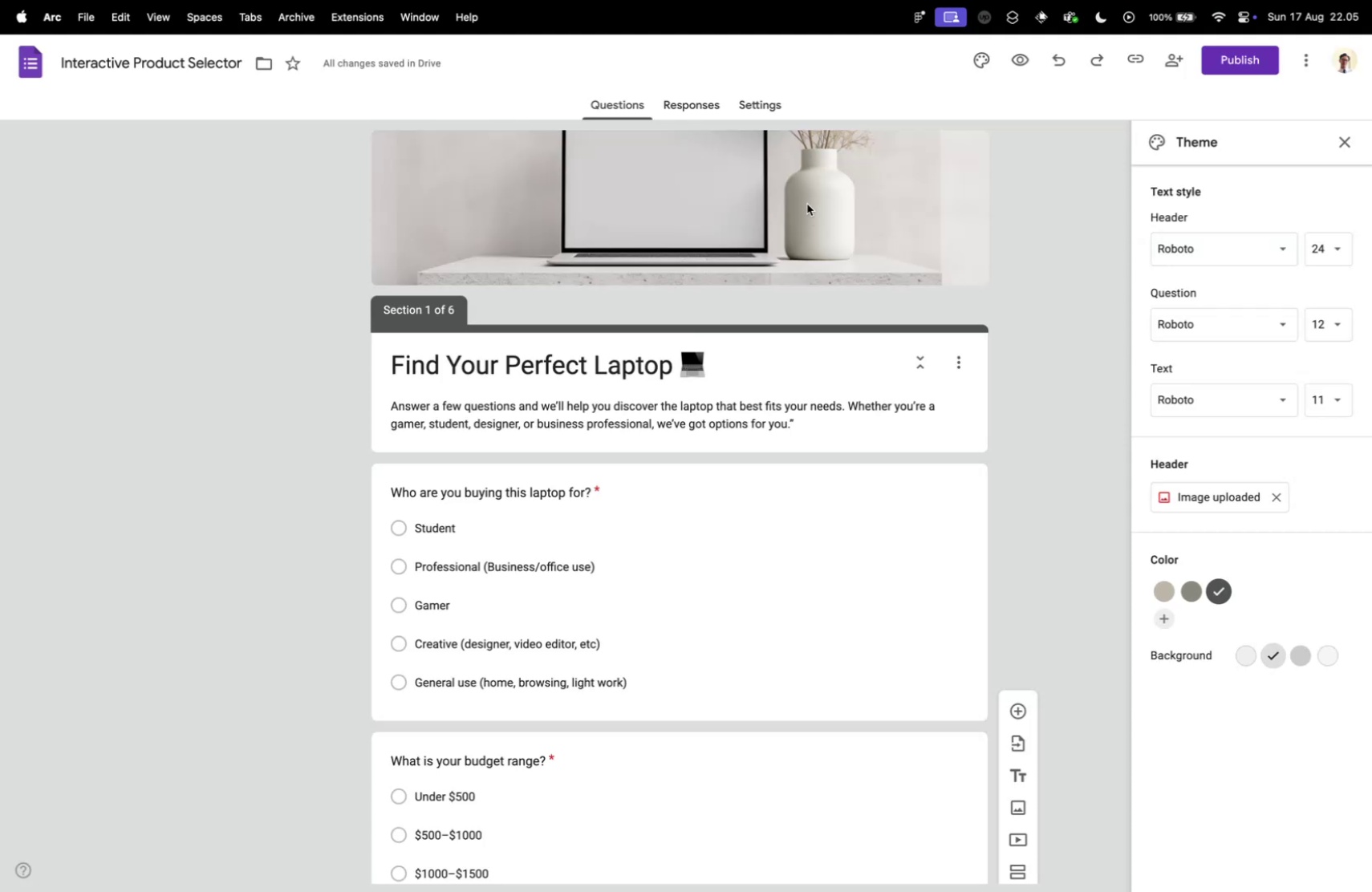 
key(Control+Tab)
 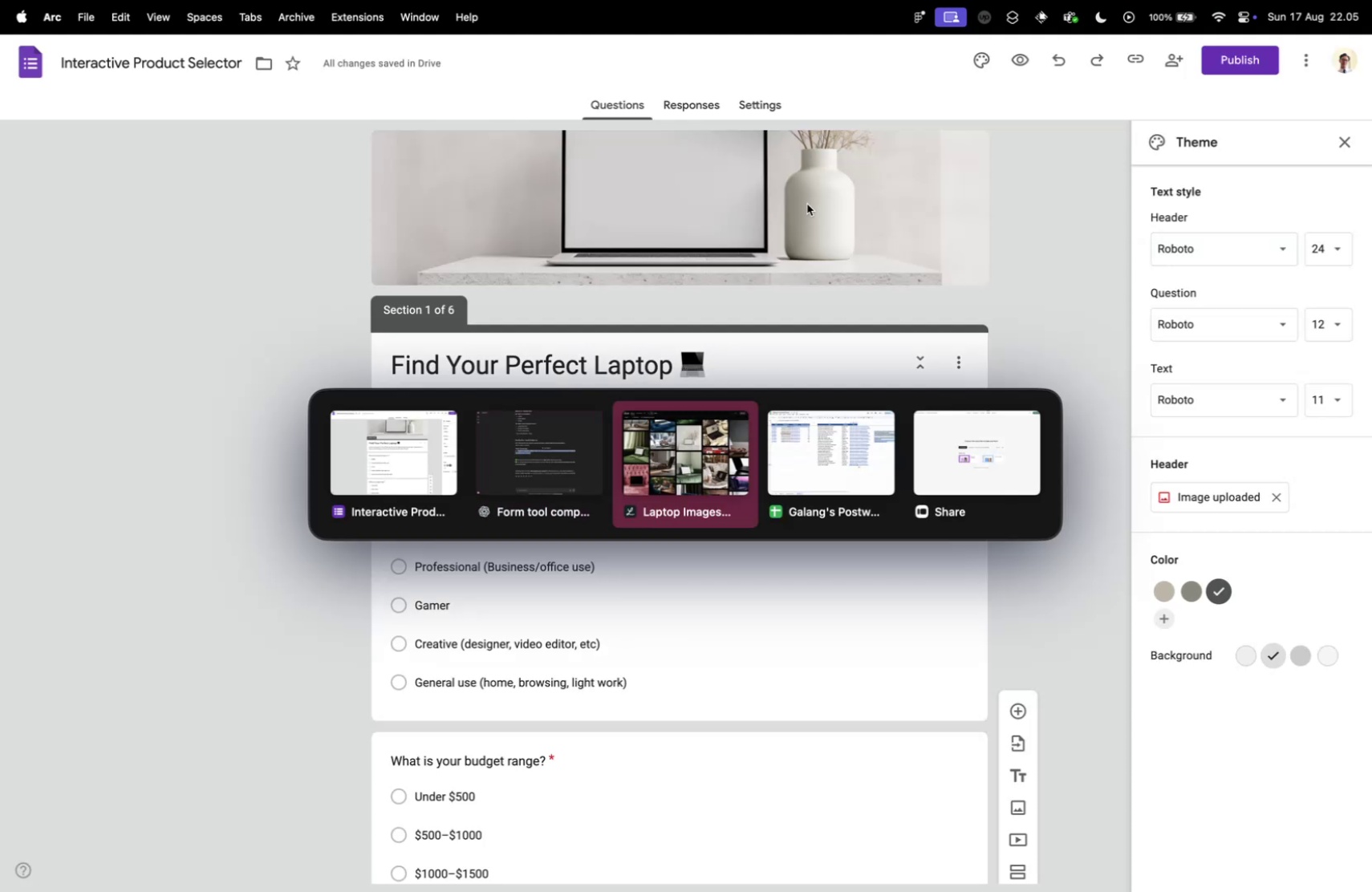 
key(Control+Tab)
 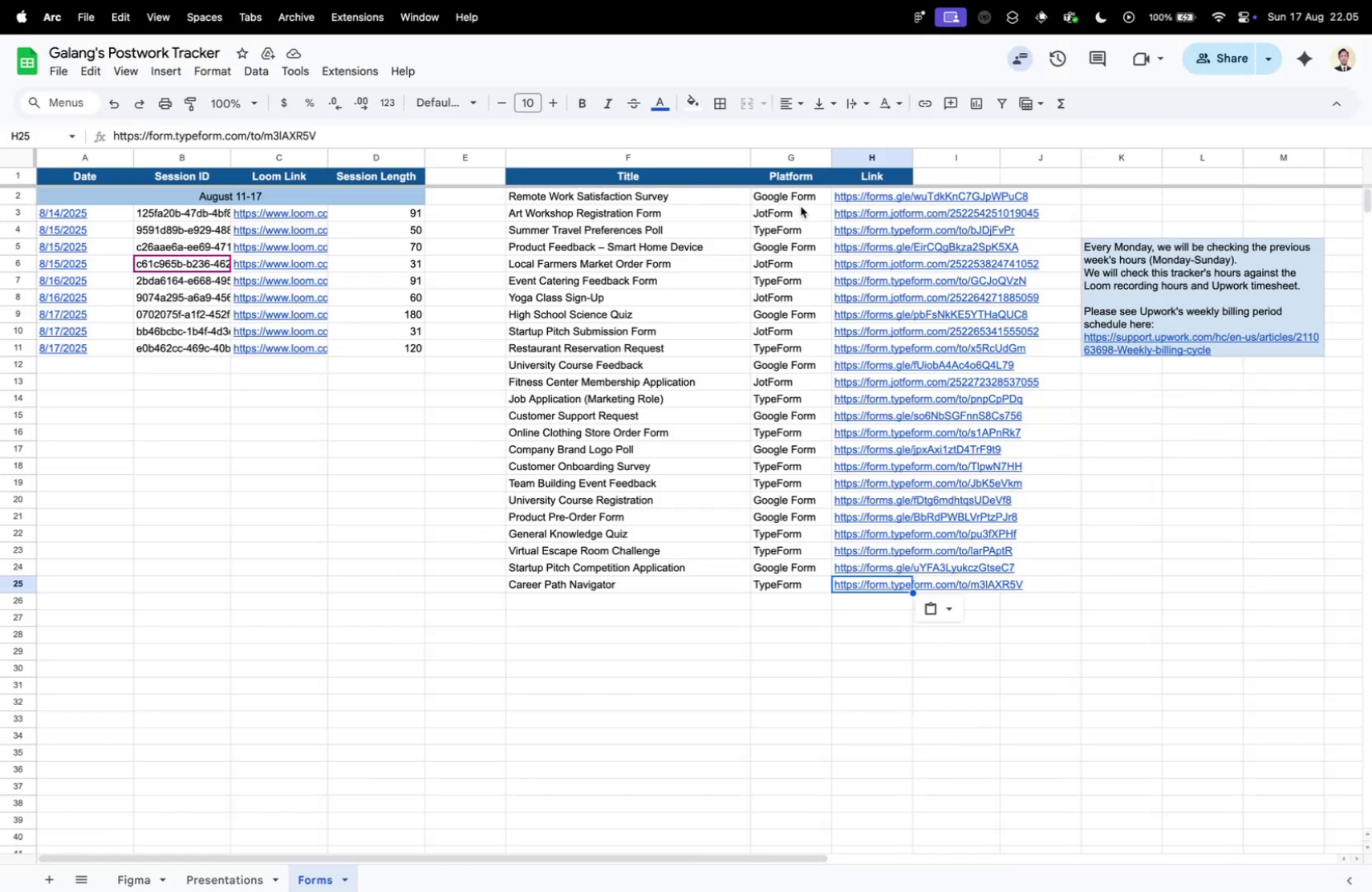 
key(Control+Tab)
 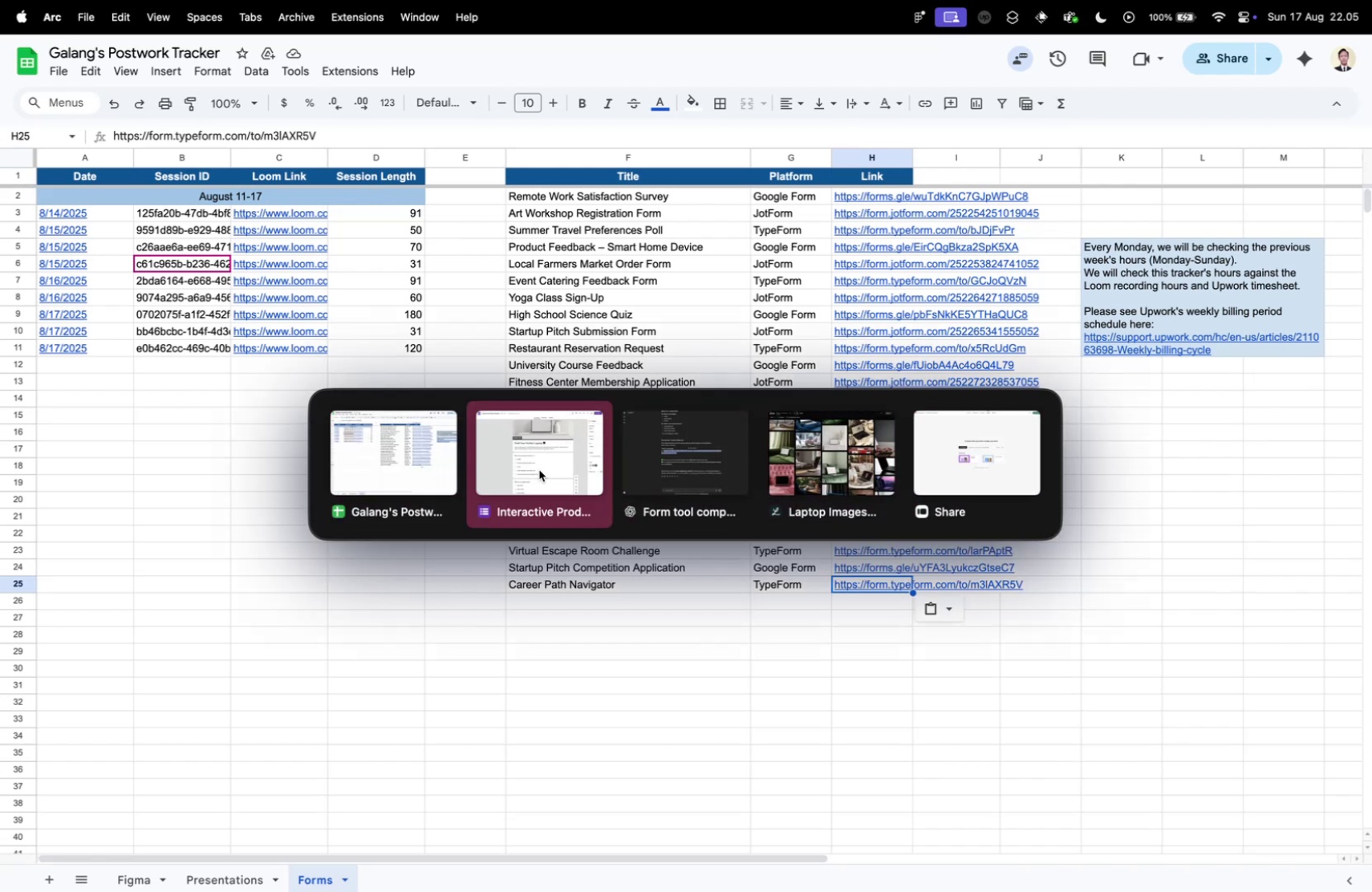 
scroll: coordinate [229, 421], scroll_direction: down, amount: 97.0
 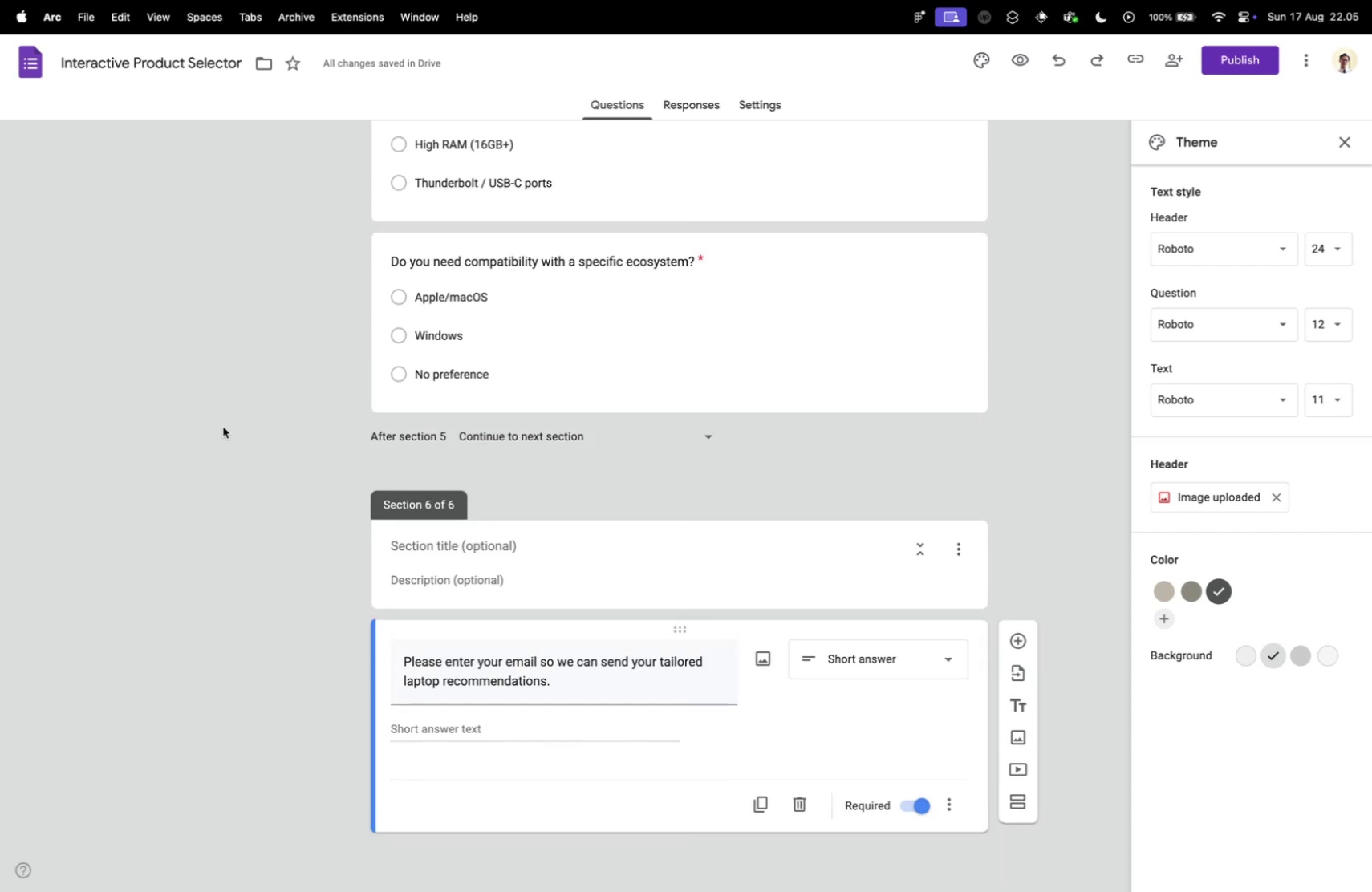 
left_click([223, 426])
 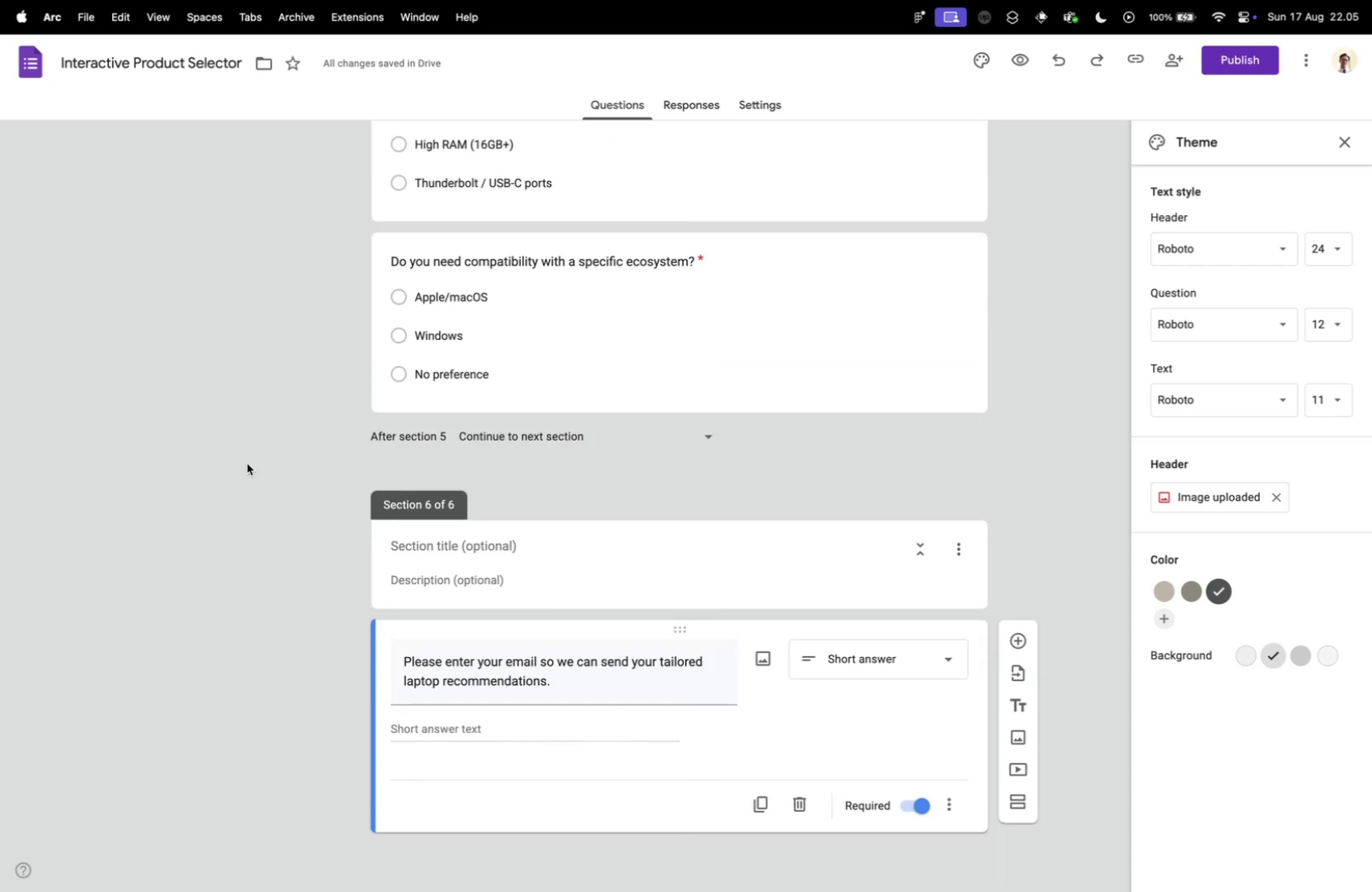 
left_click([266, 489])
 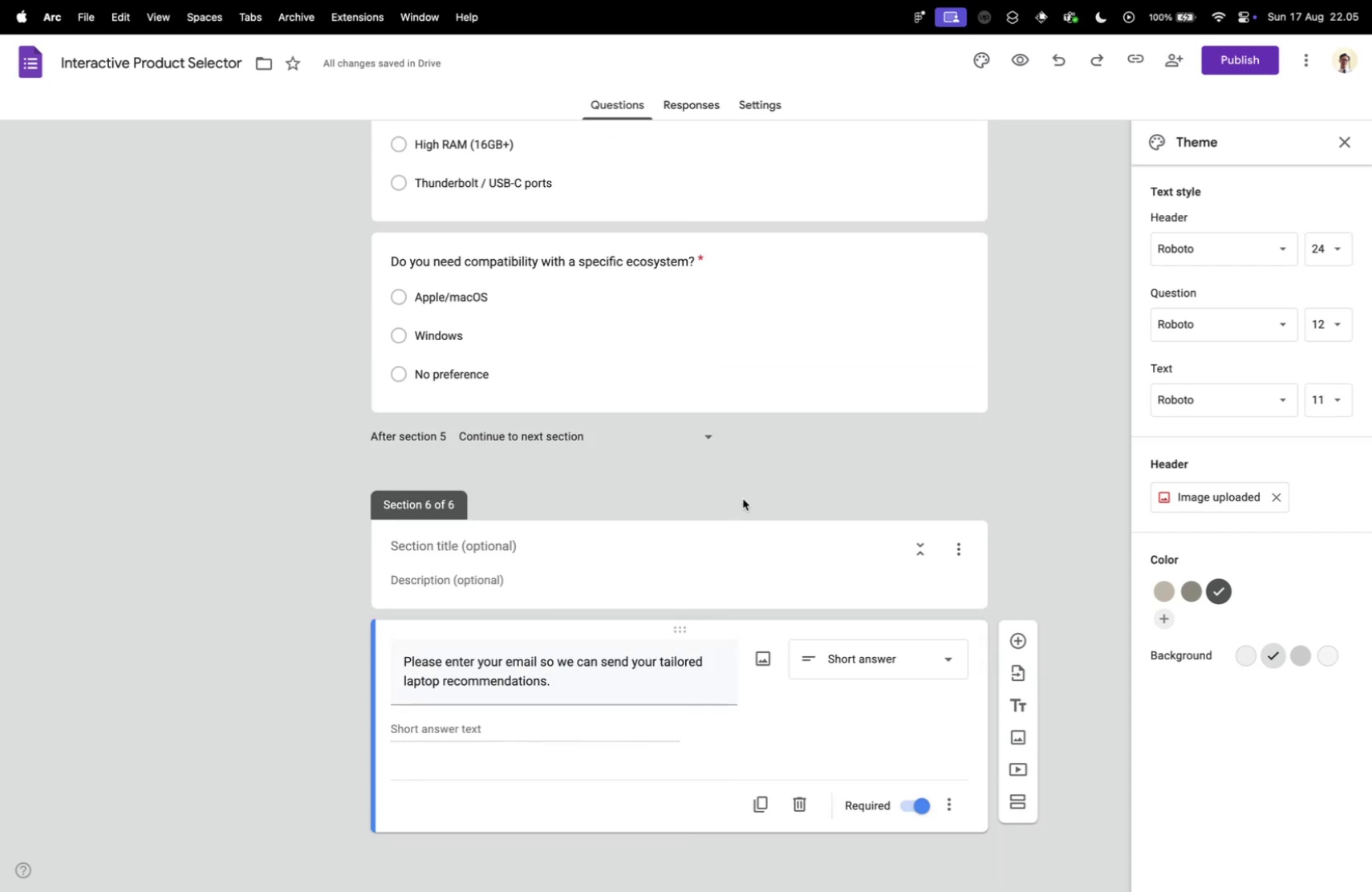 
left_click([750, 492])
 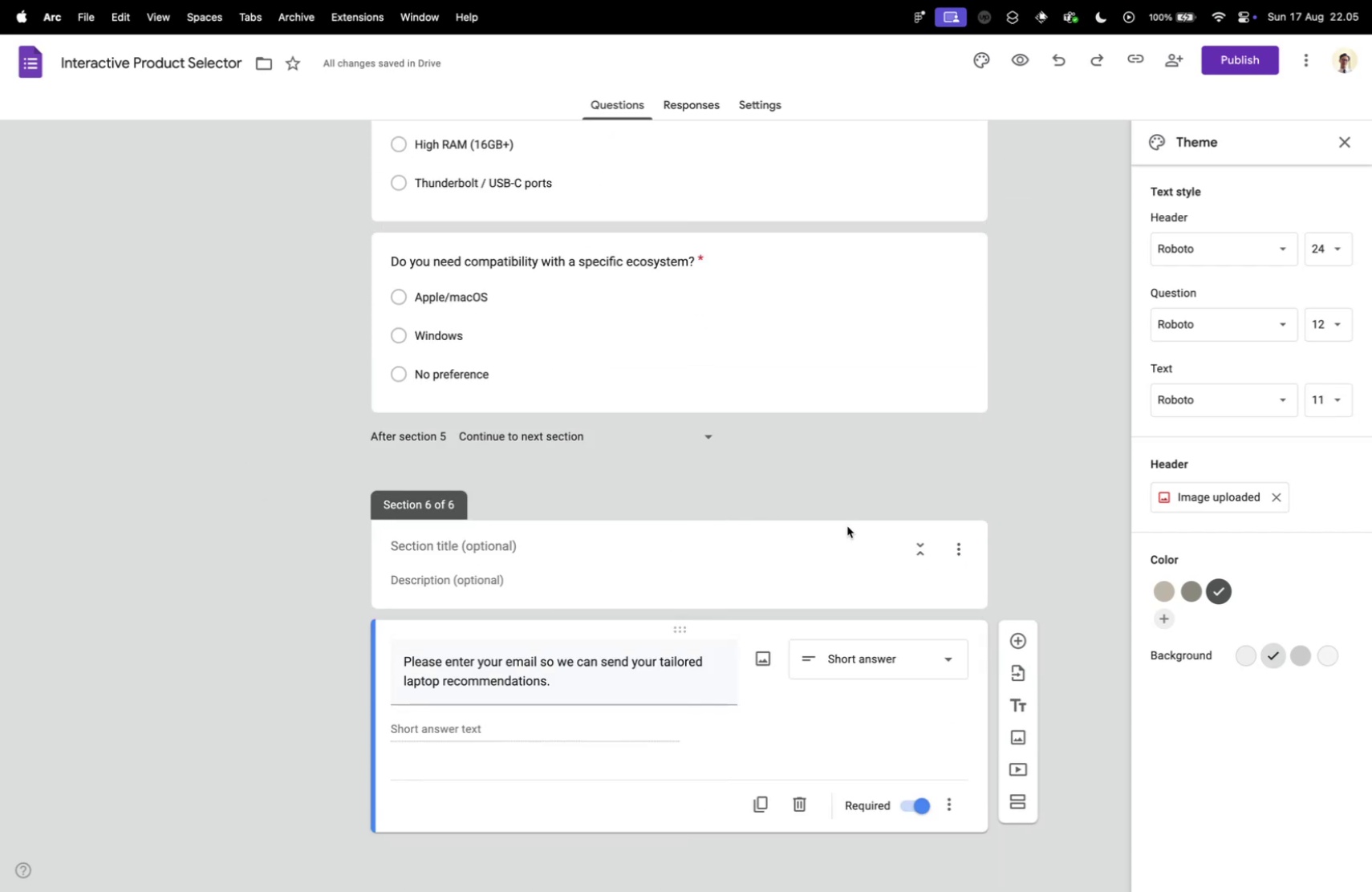 
scroll: coordinate [1118, 363], scroll_direction: up, amount: 89.0
 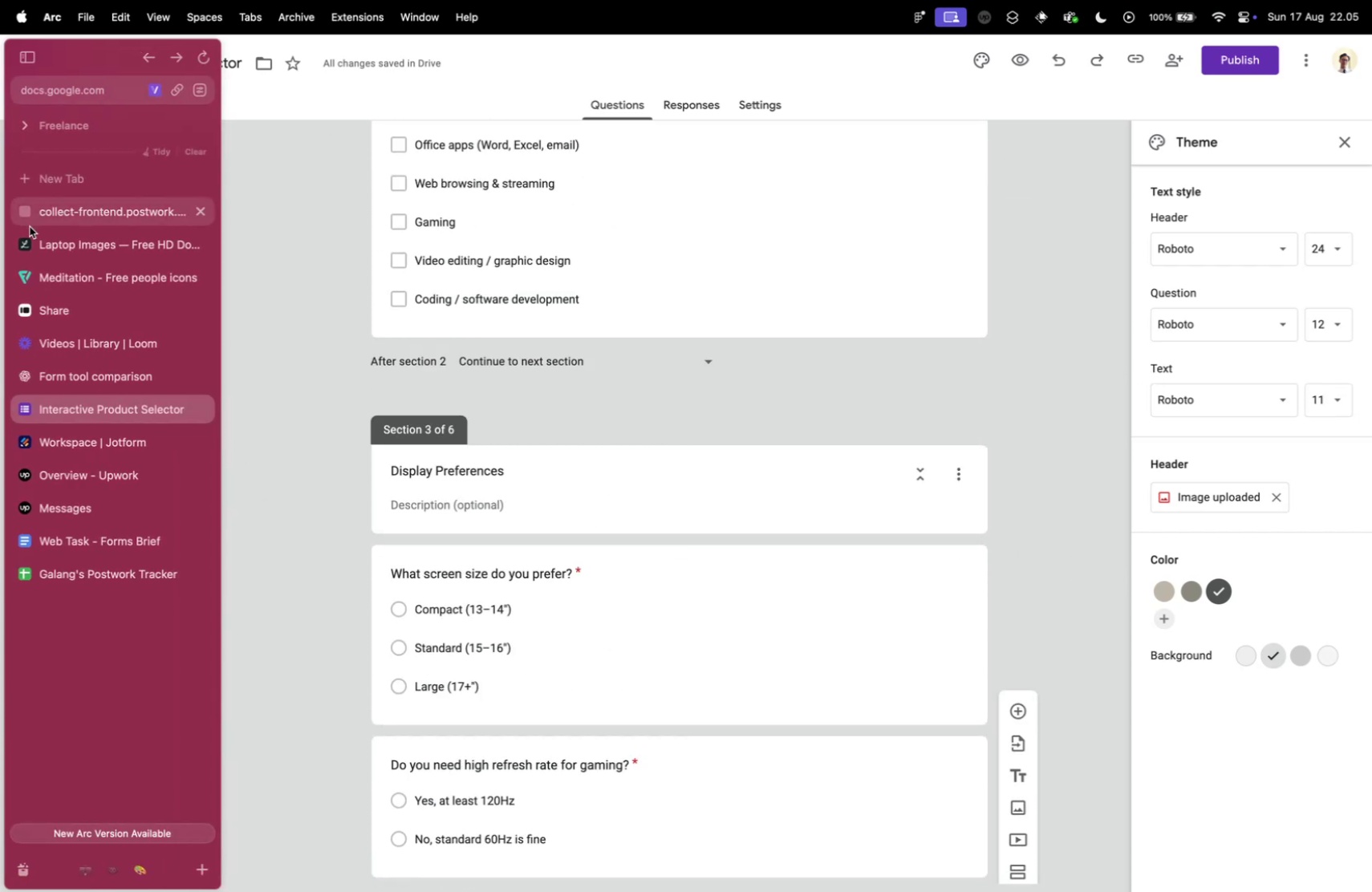 
left_click([52, 220])
 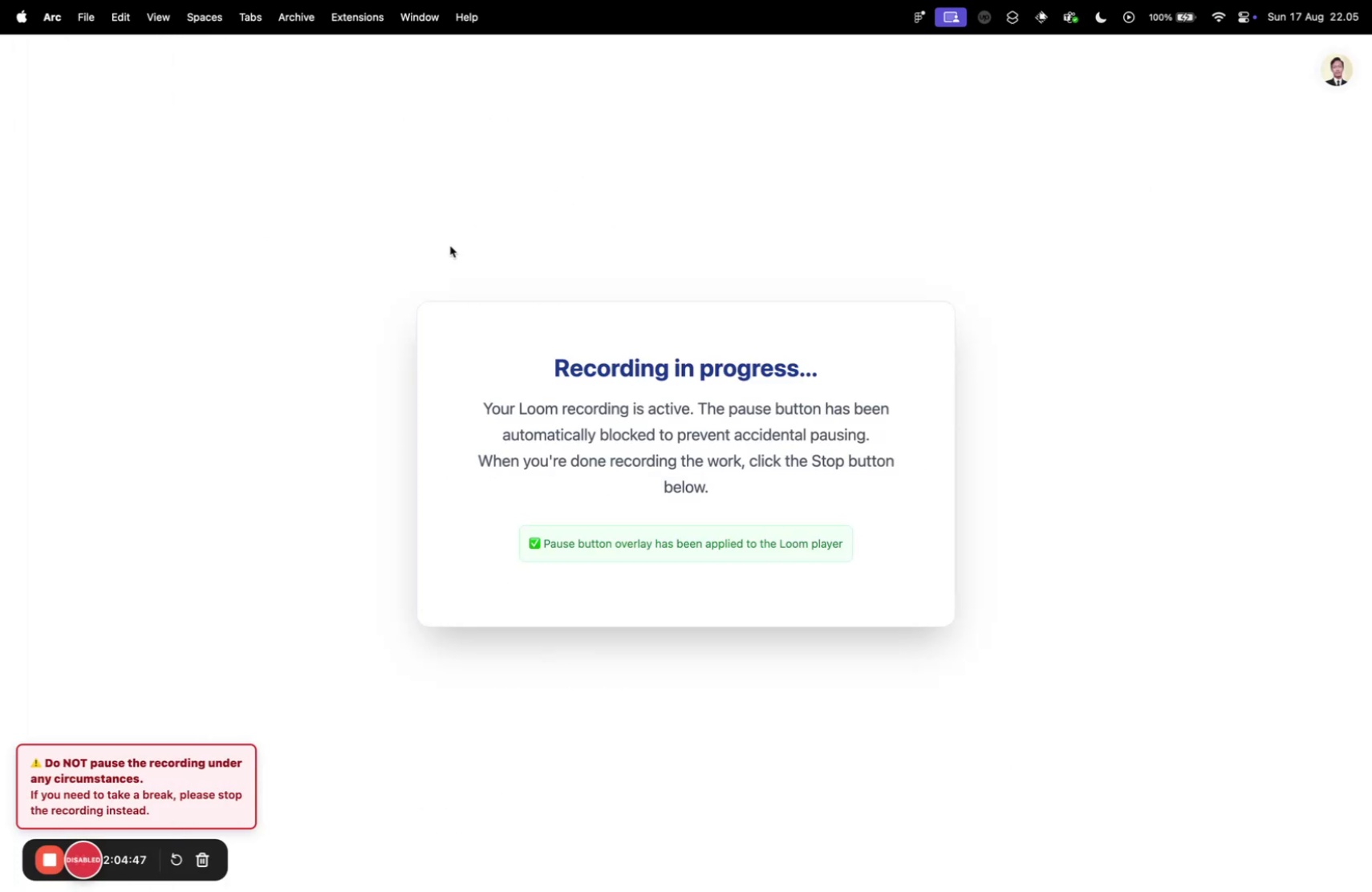 
key(Control+ControlLeft)
 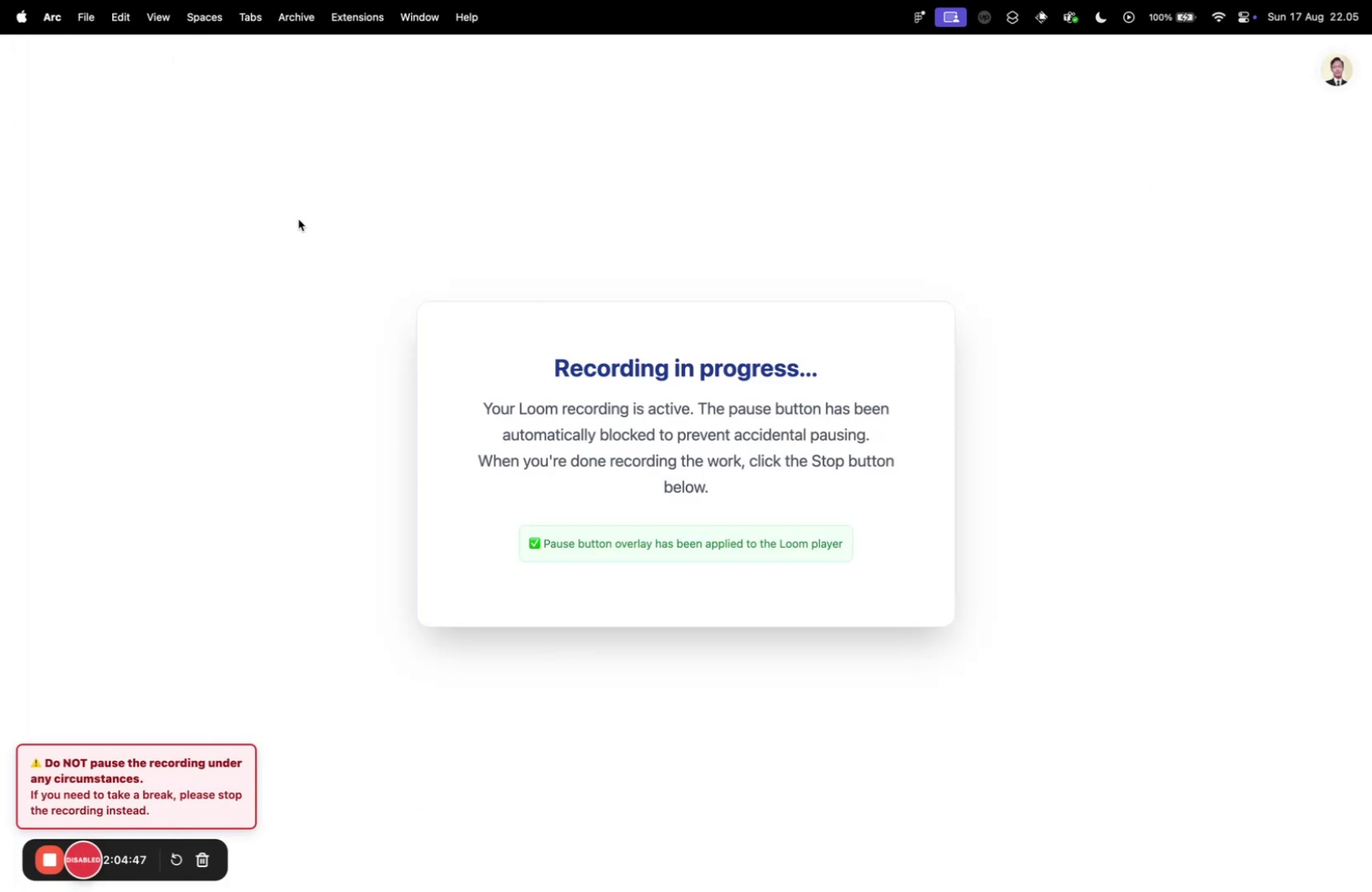 
key(Control+Tab)
 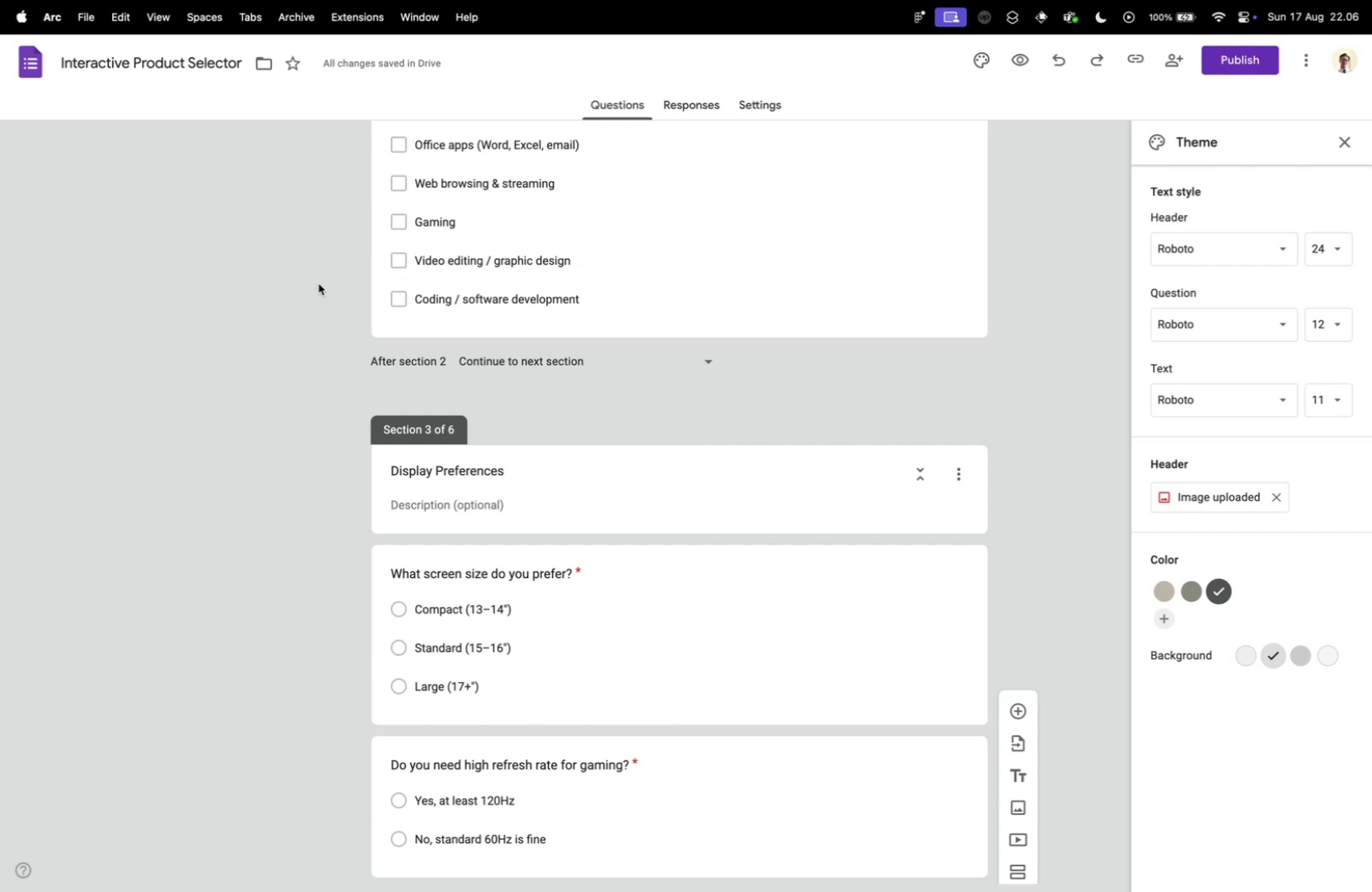 
wait(39.75)
 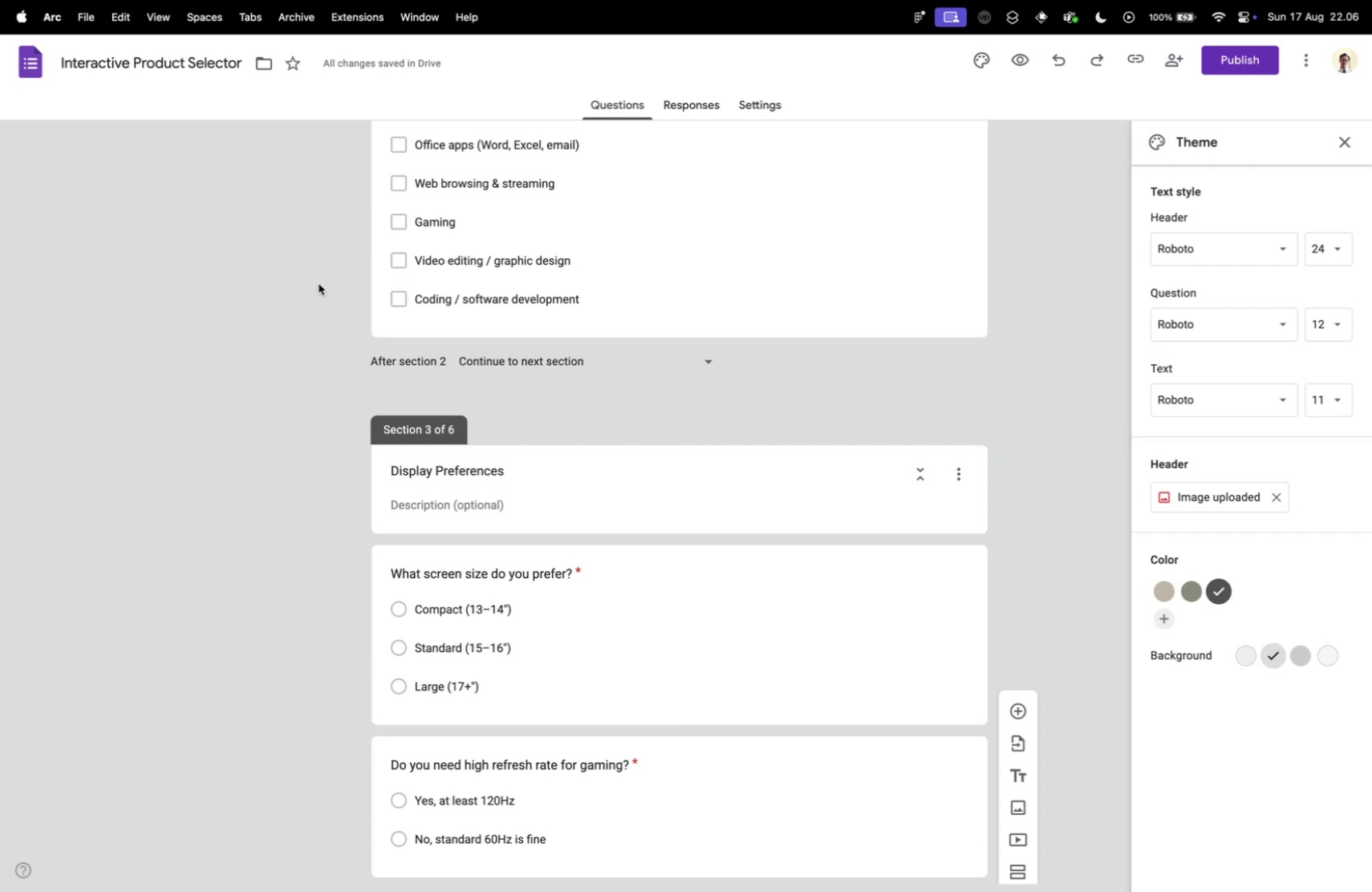 
scroll: coordinate [262, 326], scroll_direction: down, amount: 94.0
 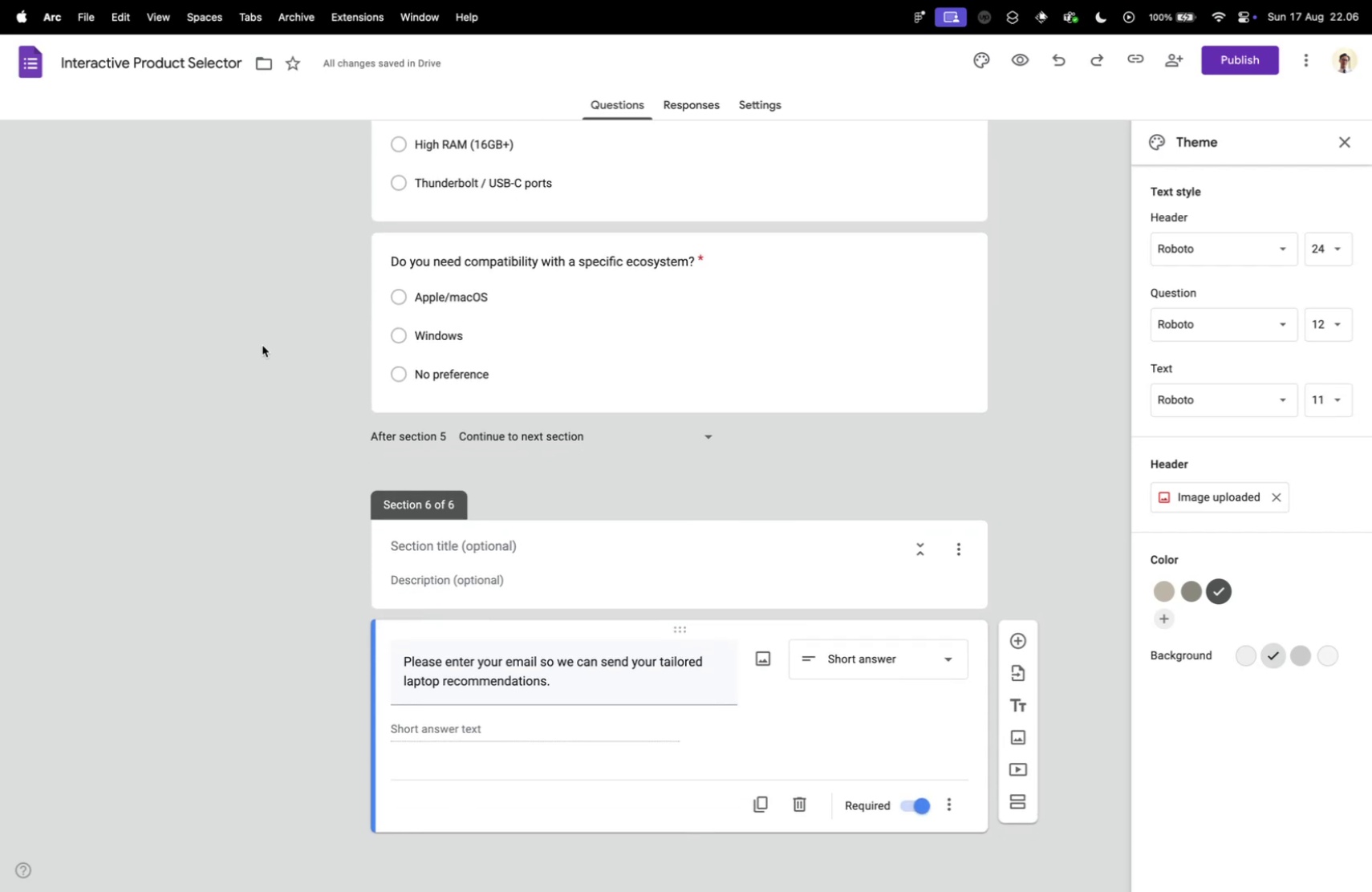 
scroll: coordinate [966, 420], scroll_direction: up, amount: 104.0
 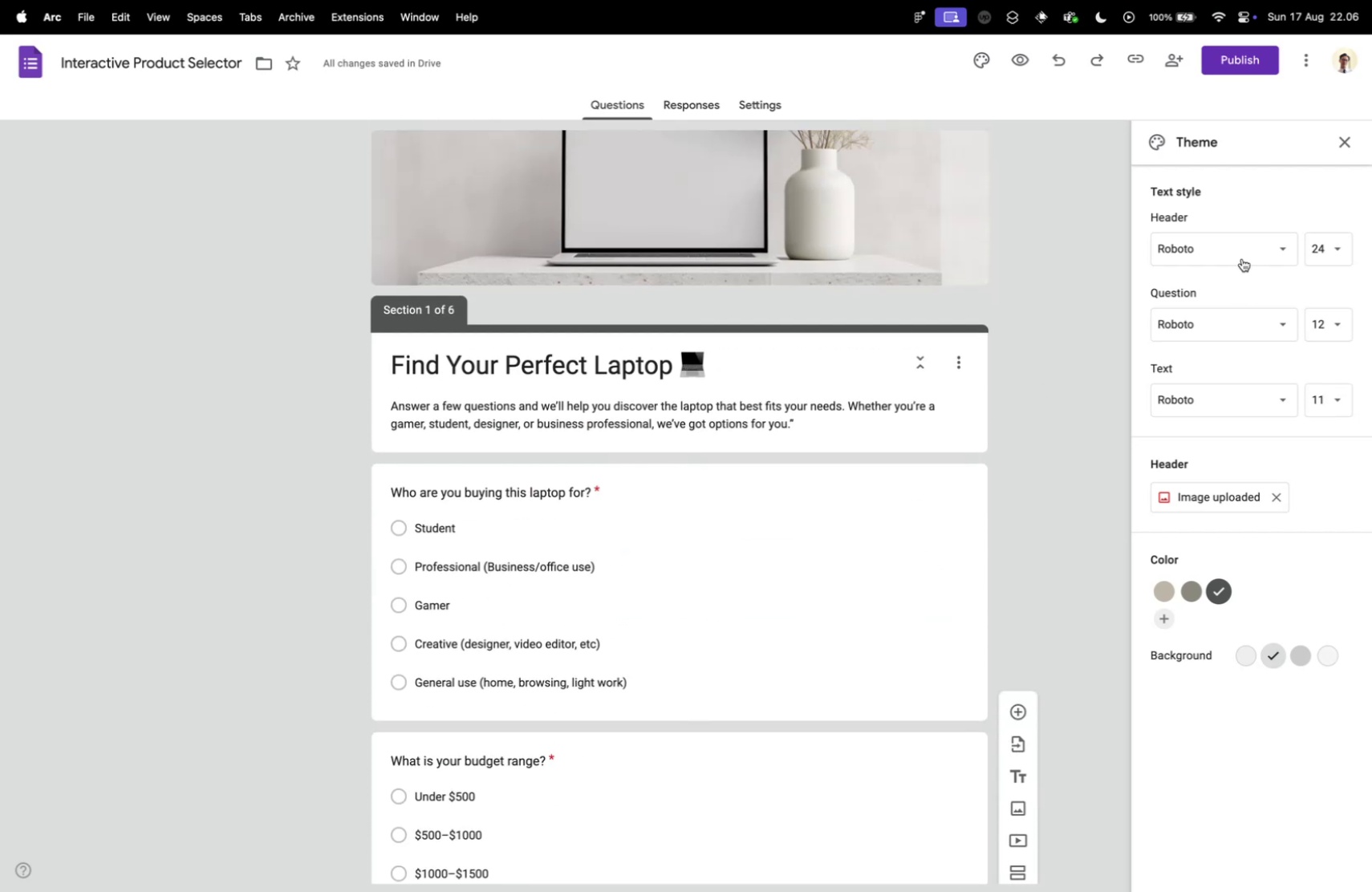 
left_click([1243, 257])
 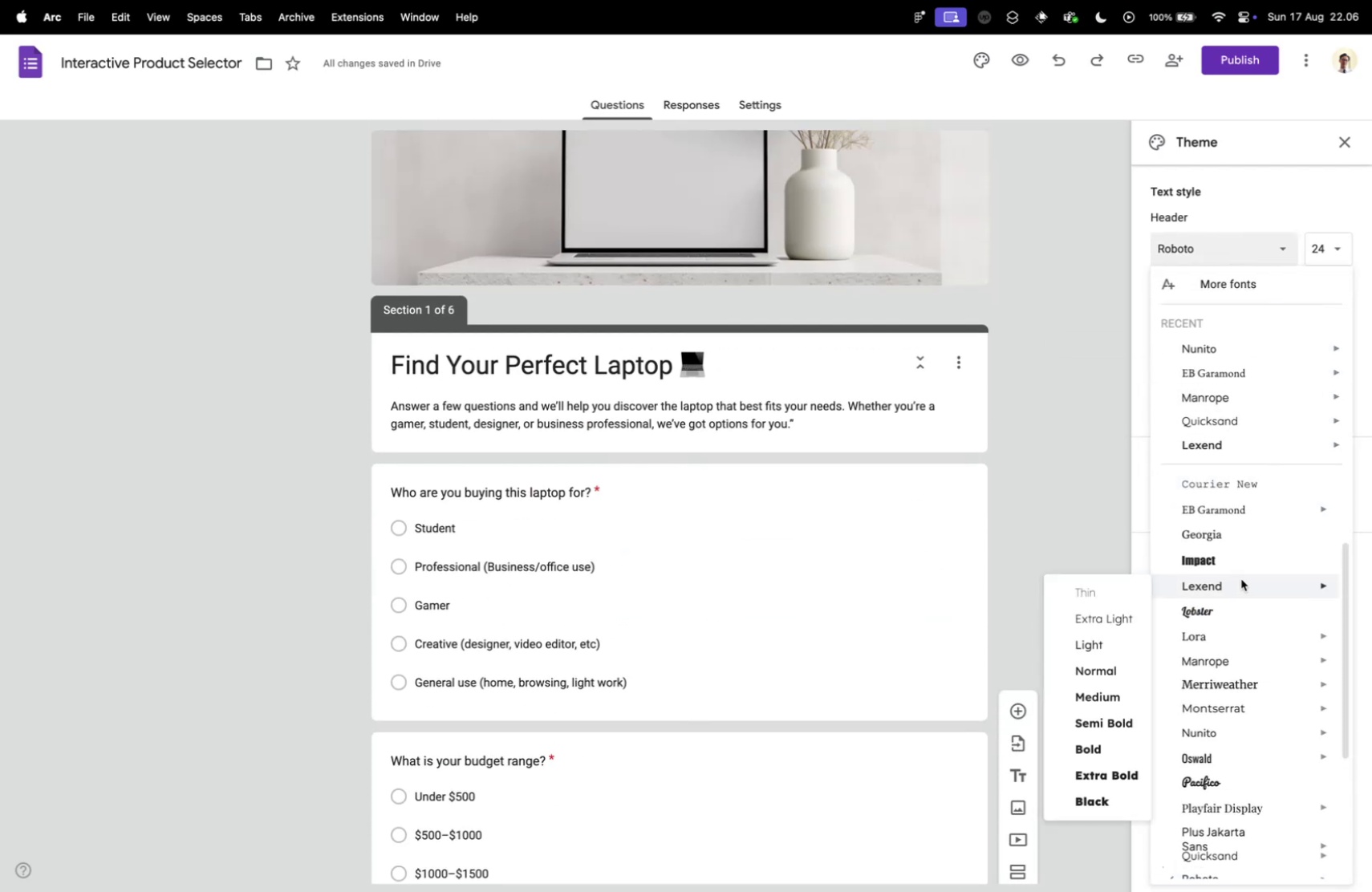 
left_click([1234, 567])
 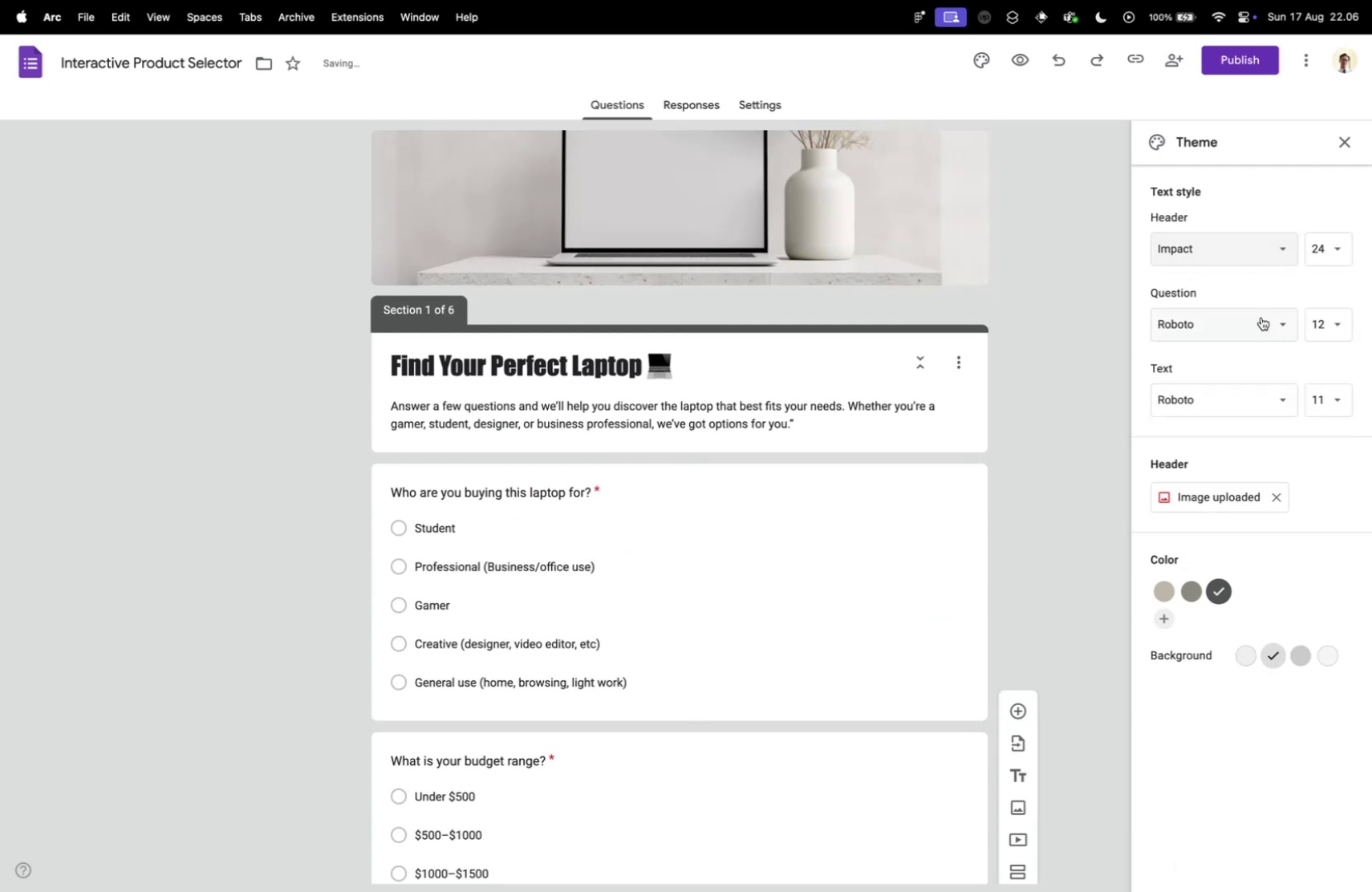 
left_click([1261, 317])
 